 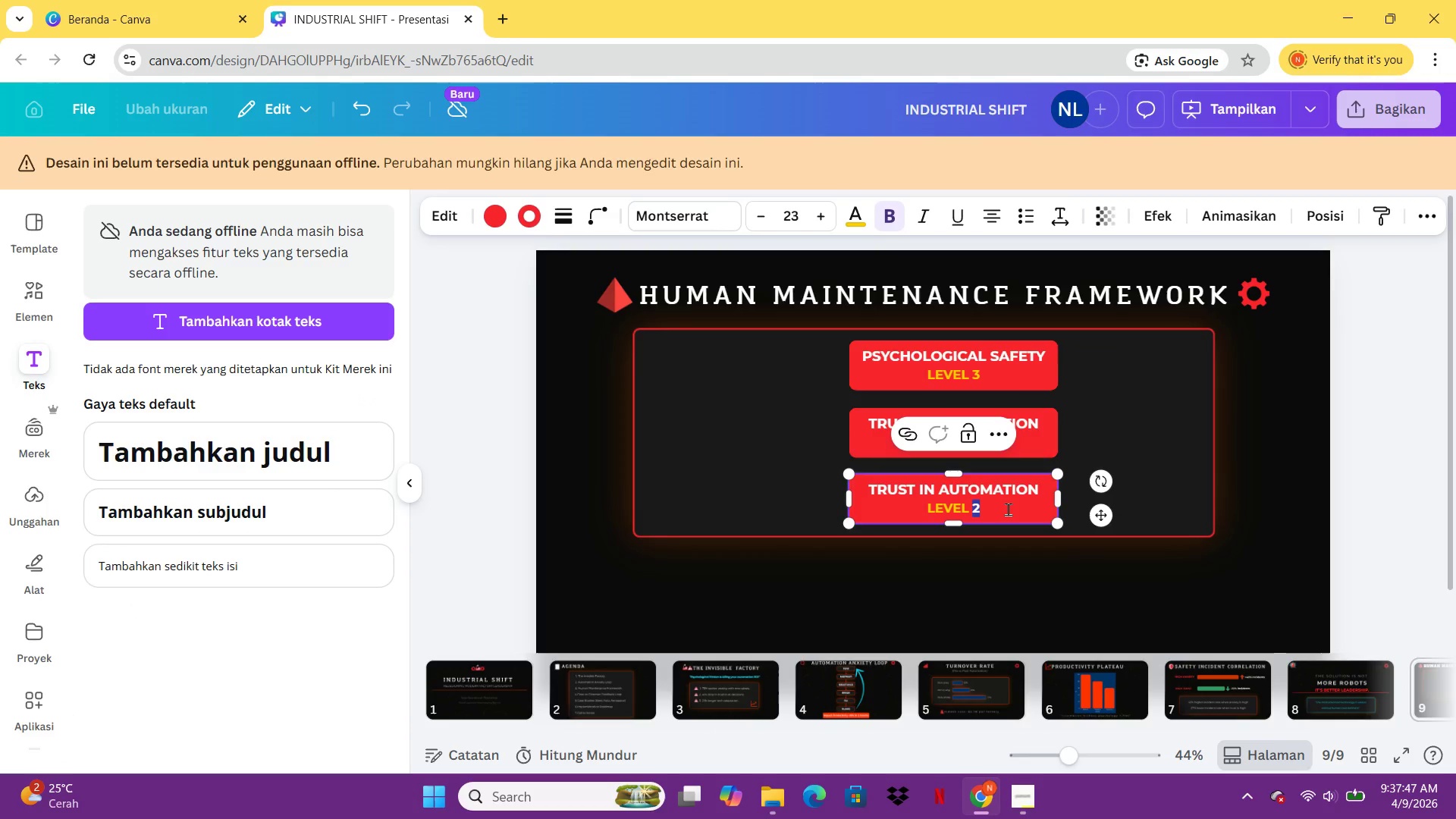 
left_click_drag(start_coordinate=[1049, 492], to_coordinate=[852, 489])
 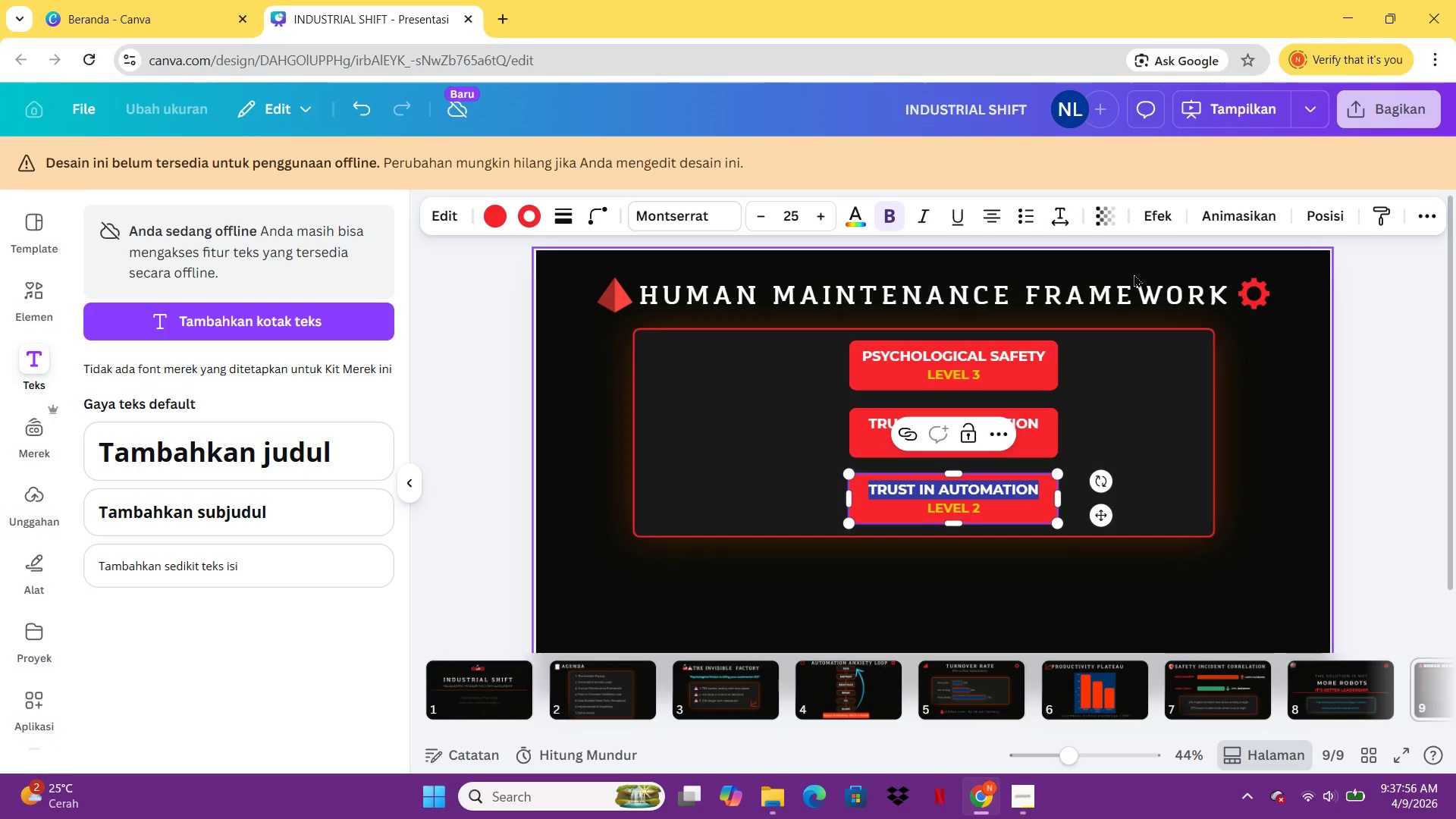 
wait(11.98)
 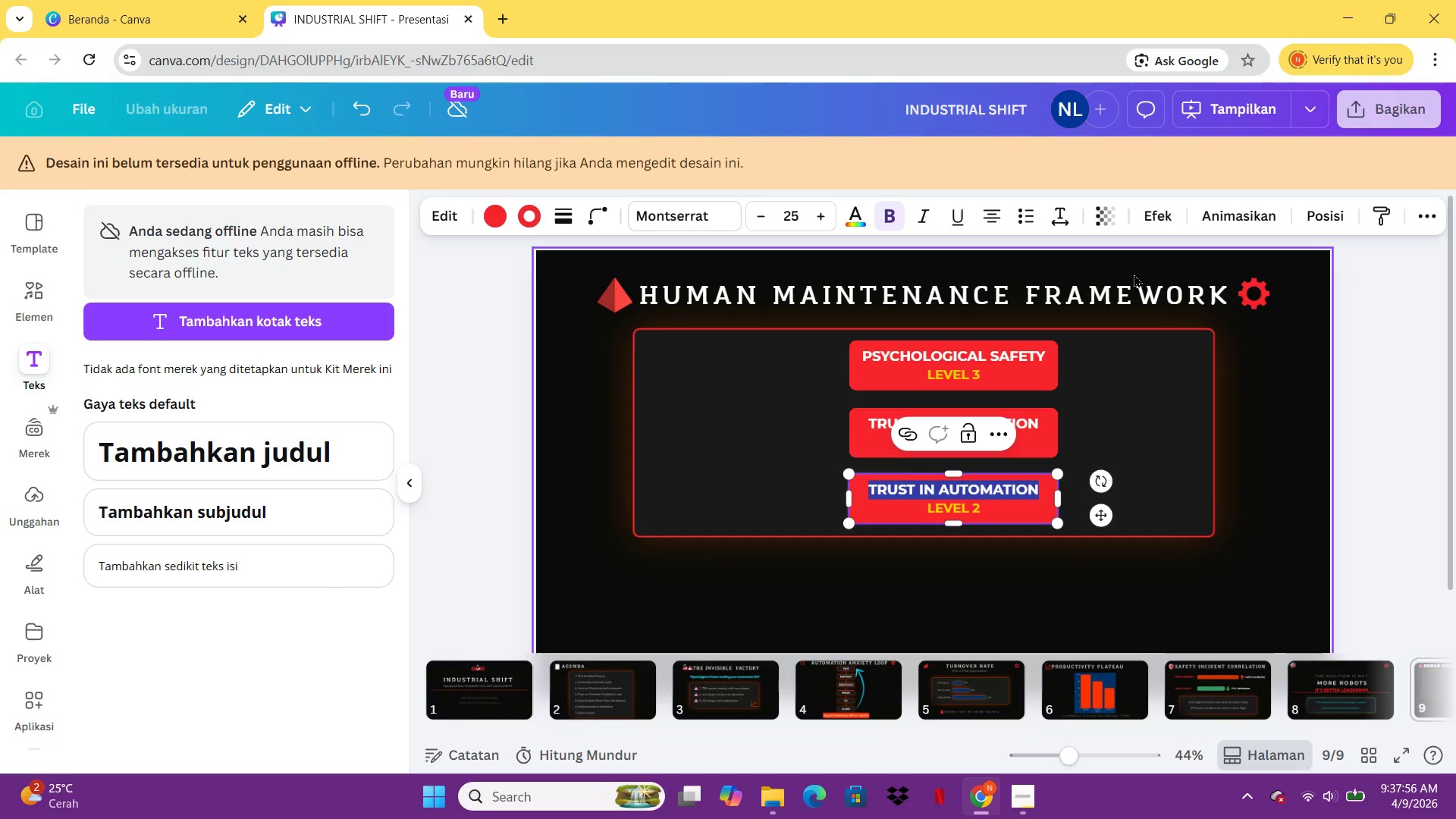 
type(JOB SECURITY)
 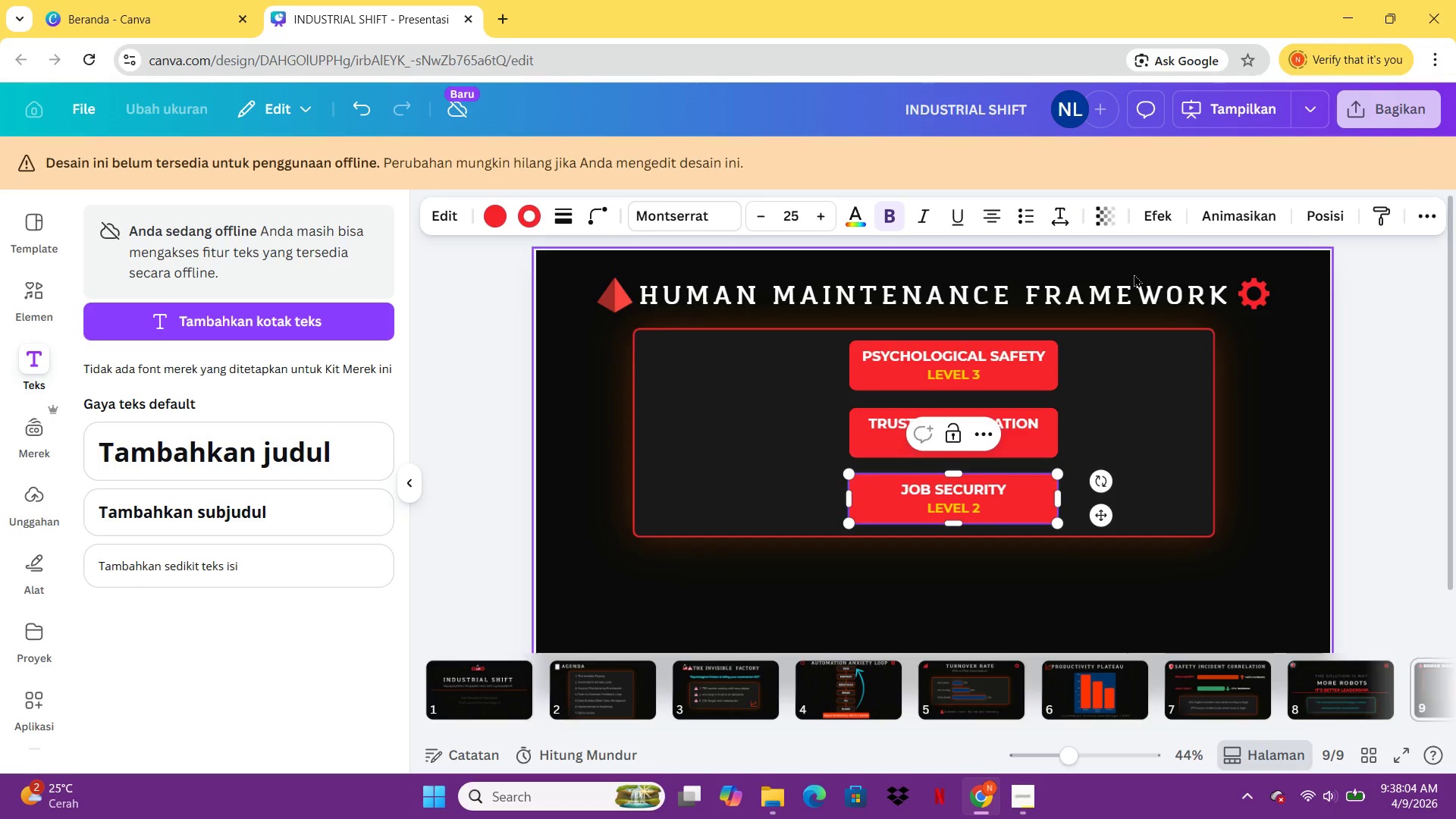 
key(ArrowDown)
 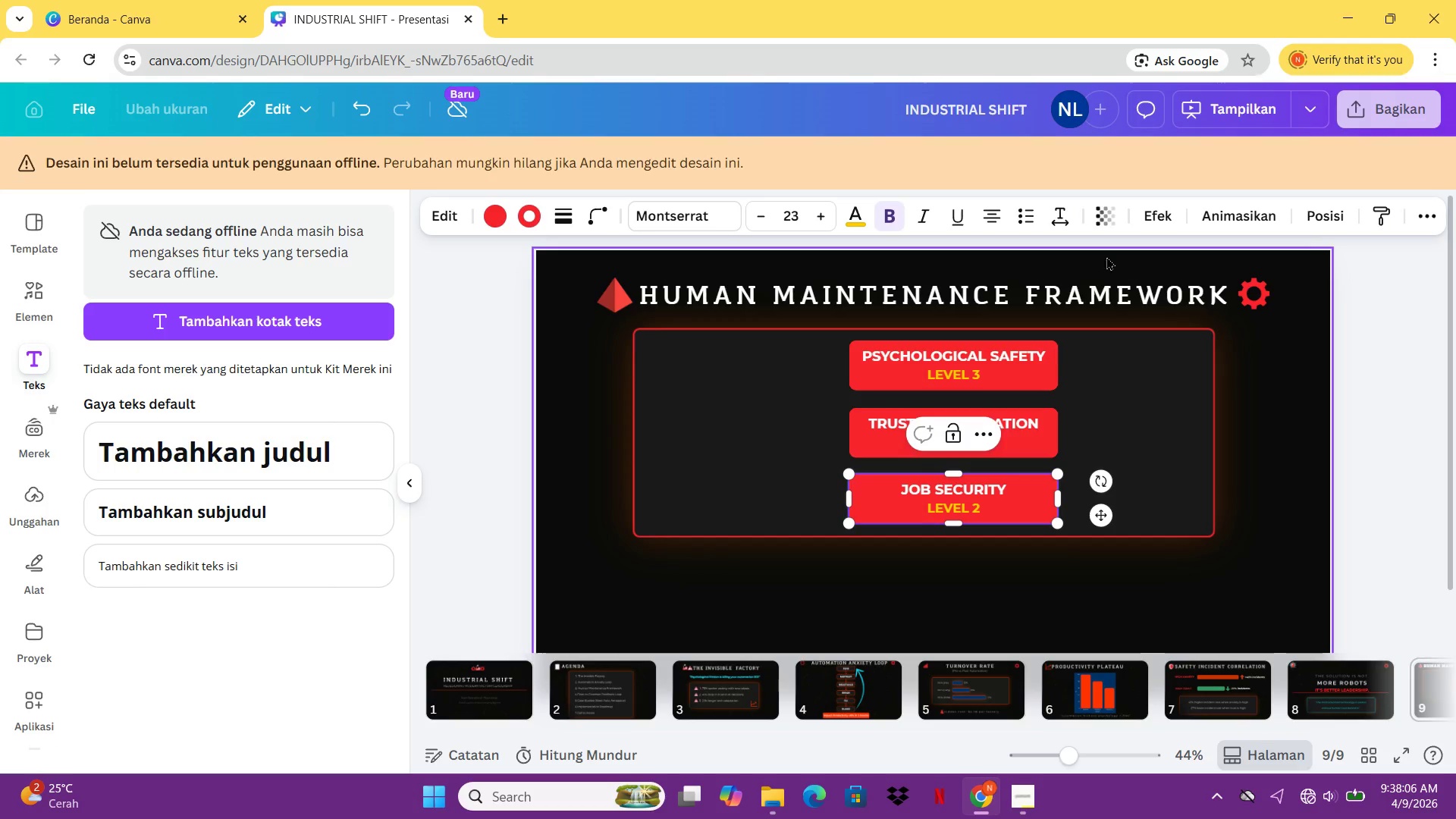 
key(Backspace)
 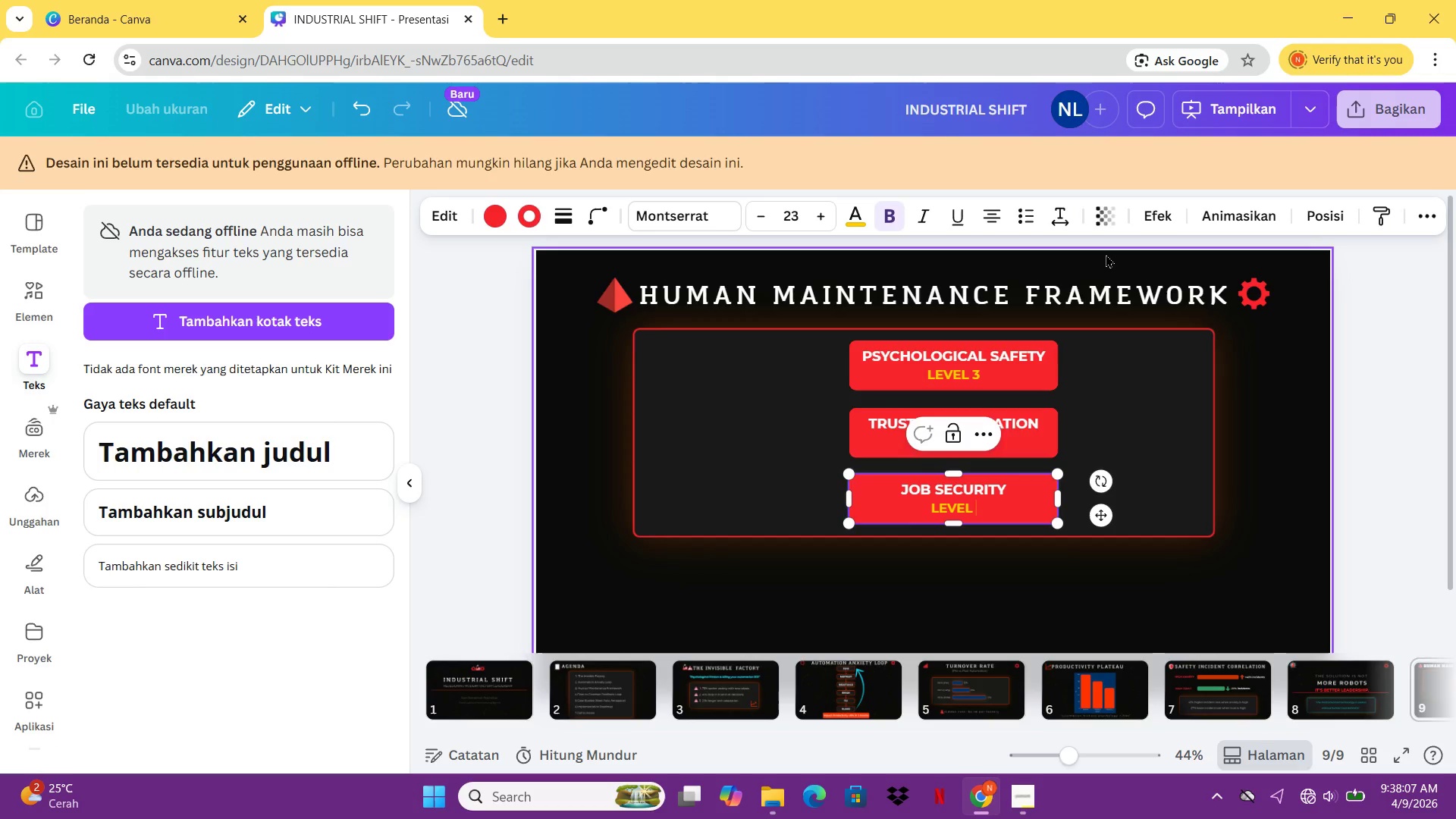 
key(1)
 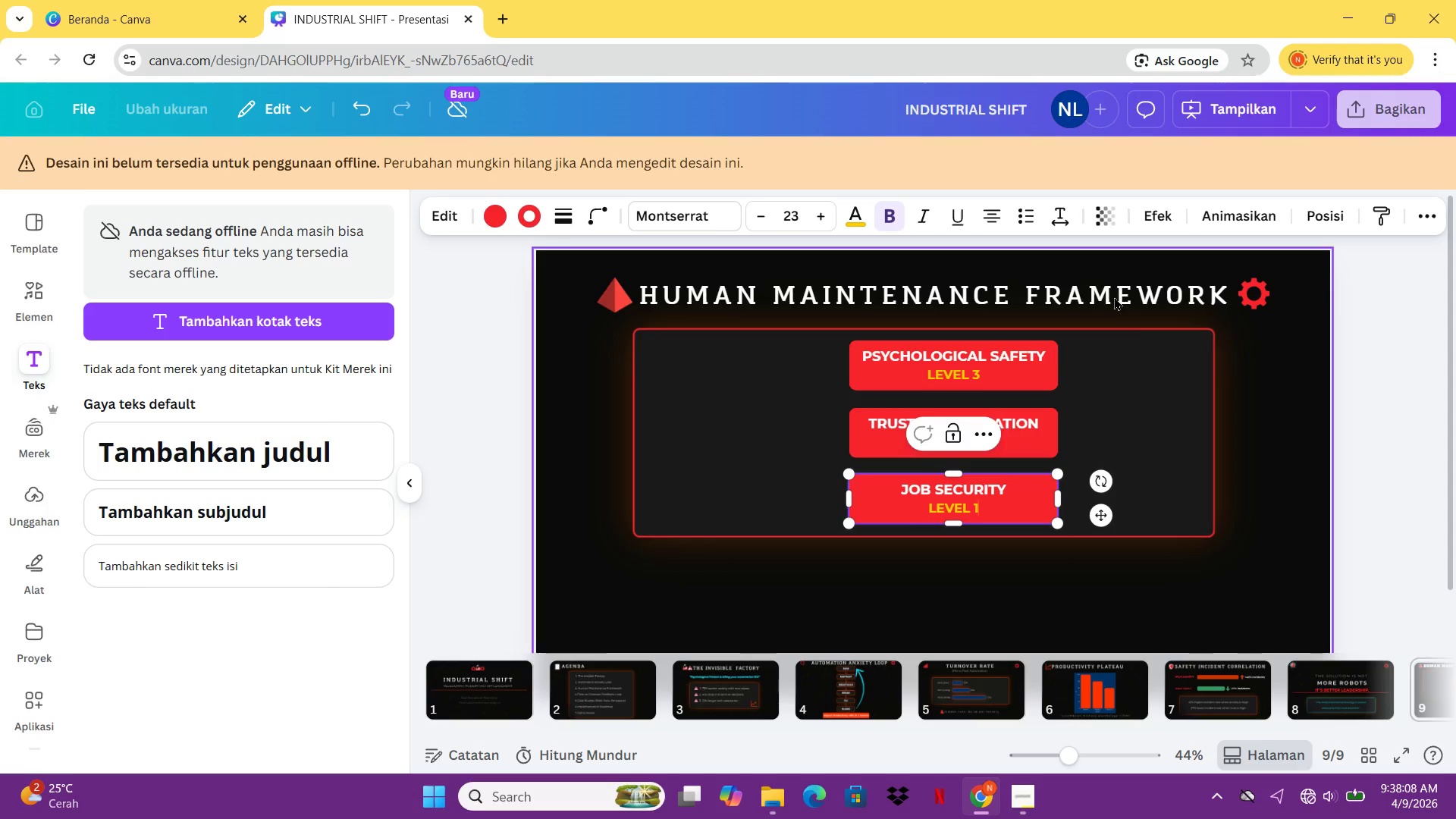 
left_click([1304, 413])
 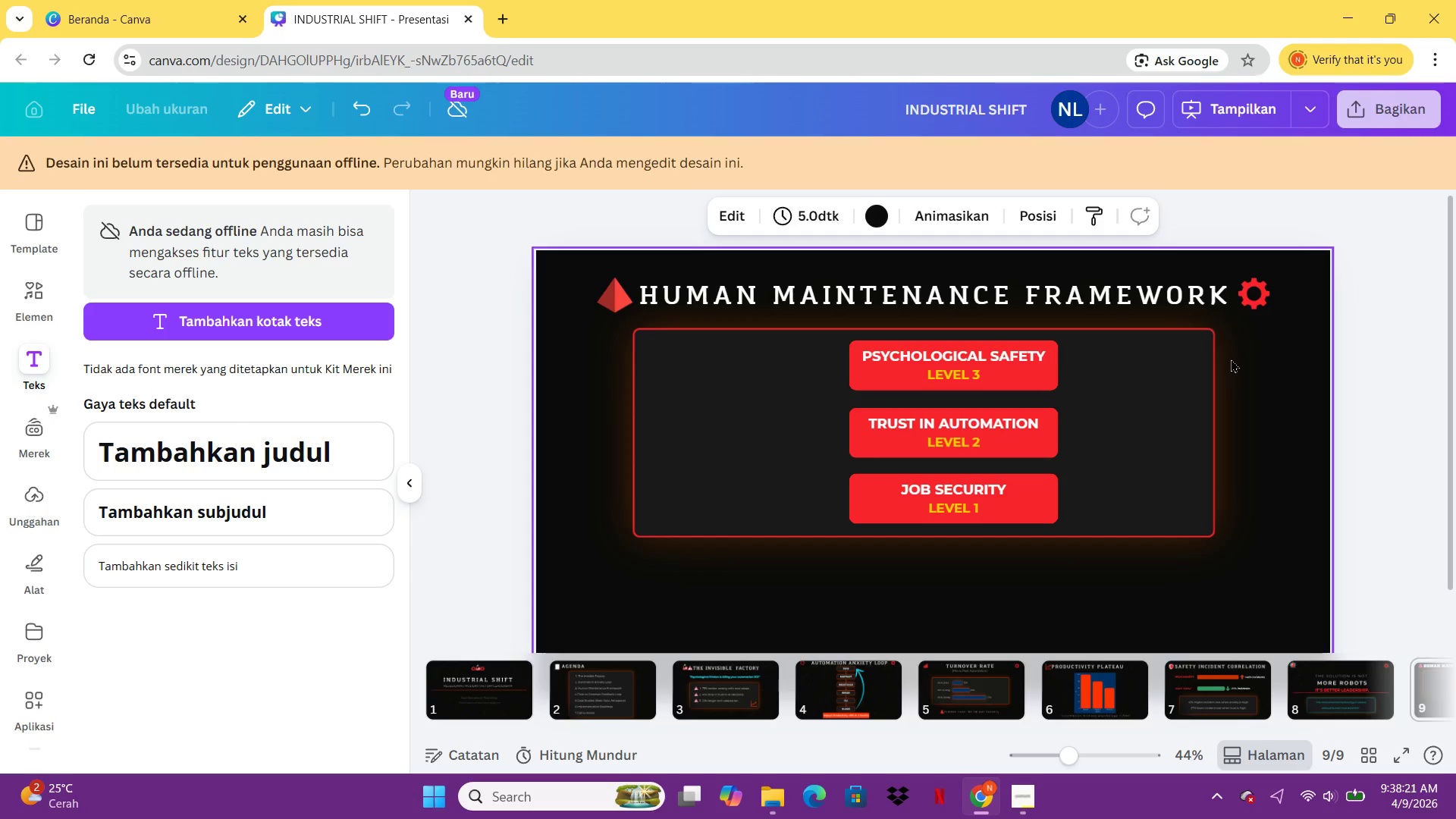 
wait(16.42)
 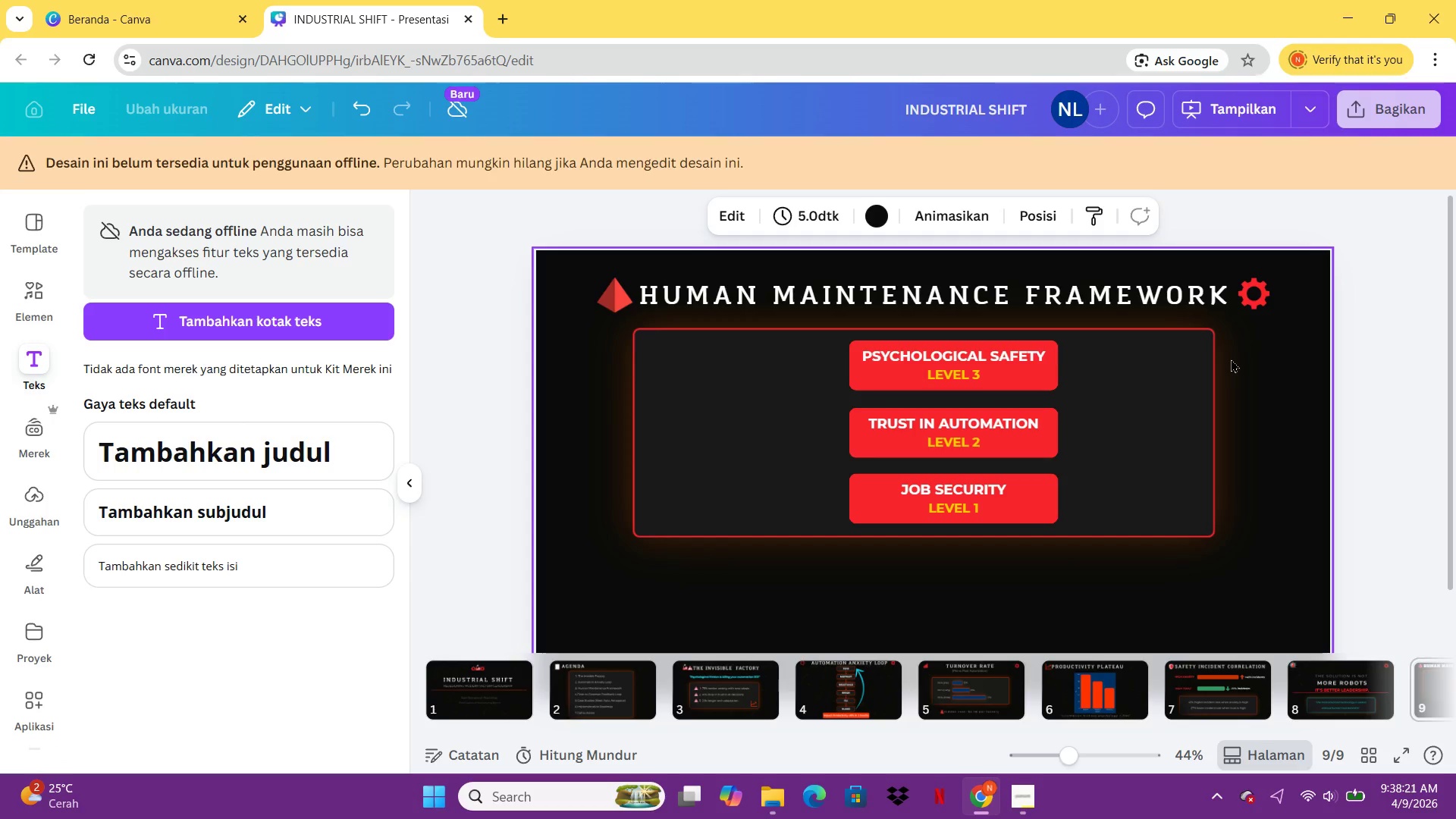 
left_click_drag(start_coordinate=[960, 441], to_coordinate=[927, 387])
 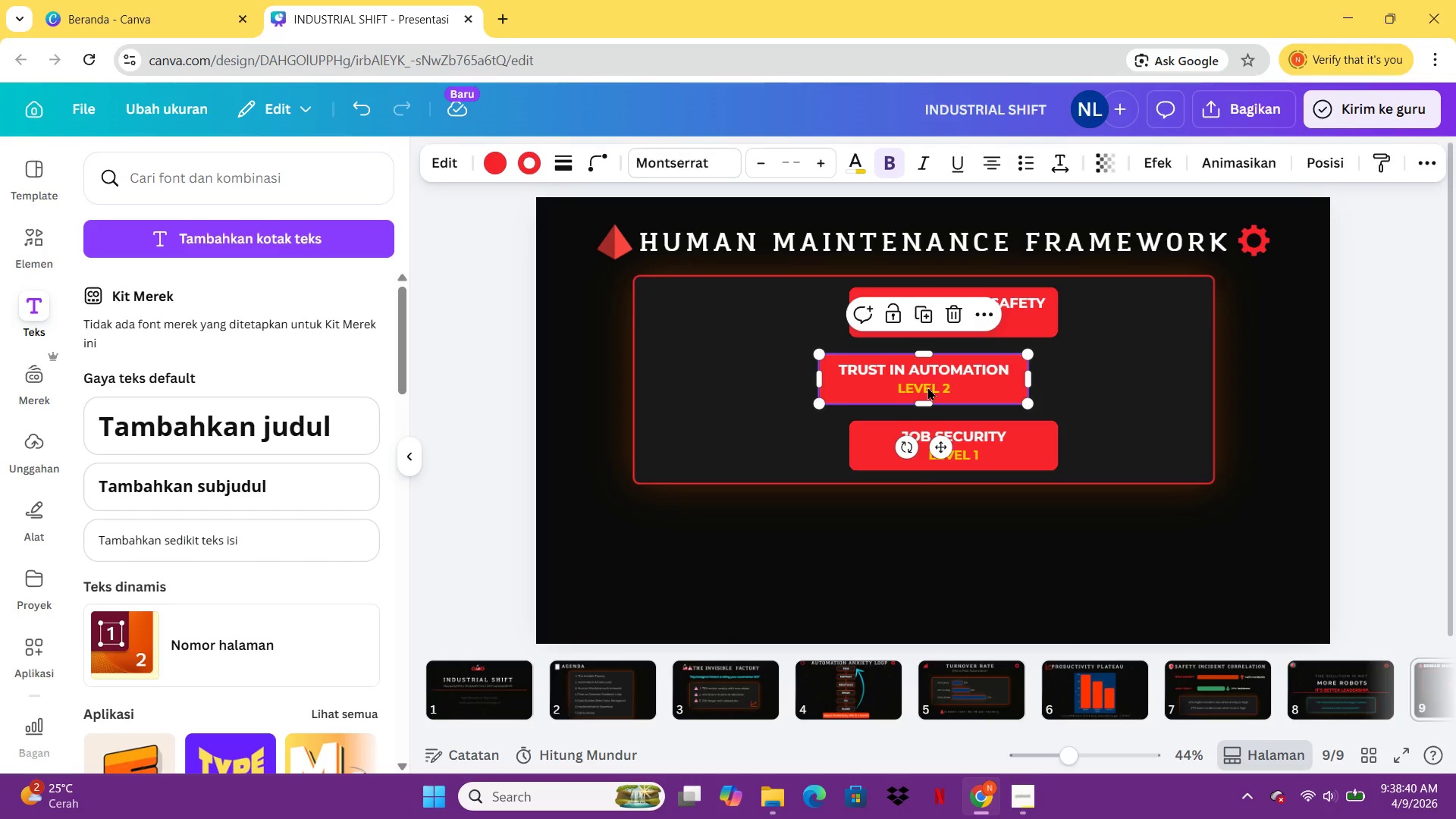 
left_click_drag(start_coordinate=[927, 387], to_coordinate=[918, 387])
 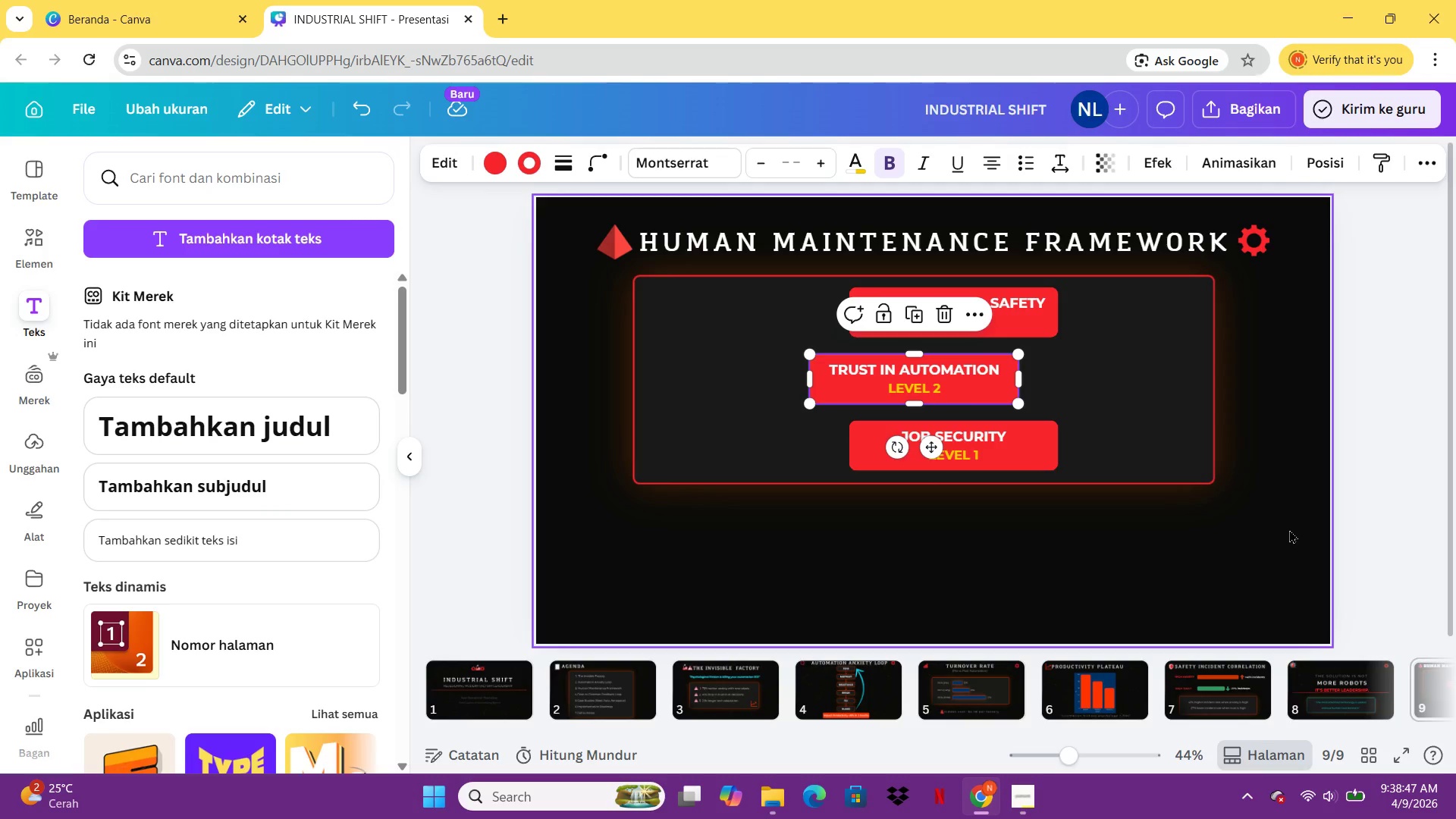 
left_click([1293, 531])
 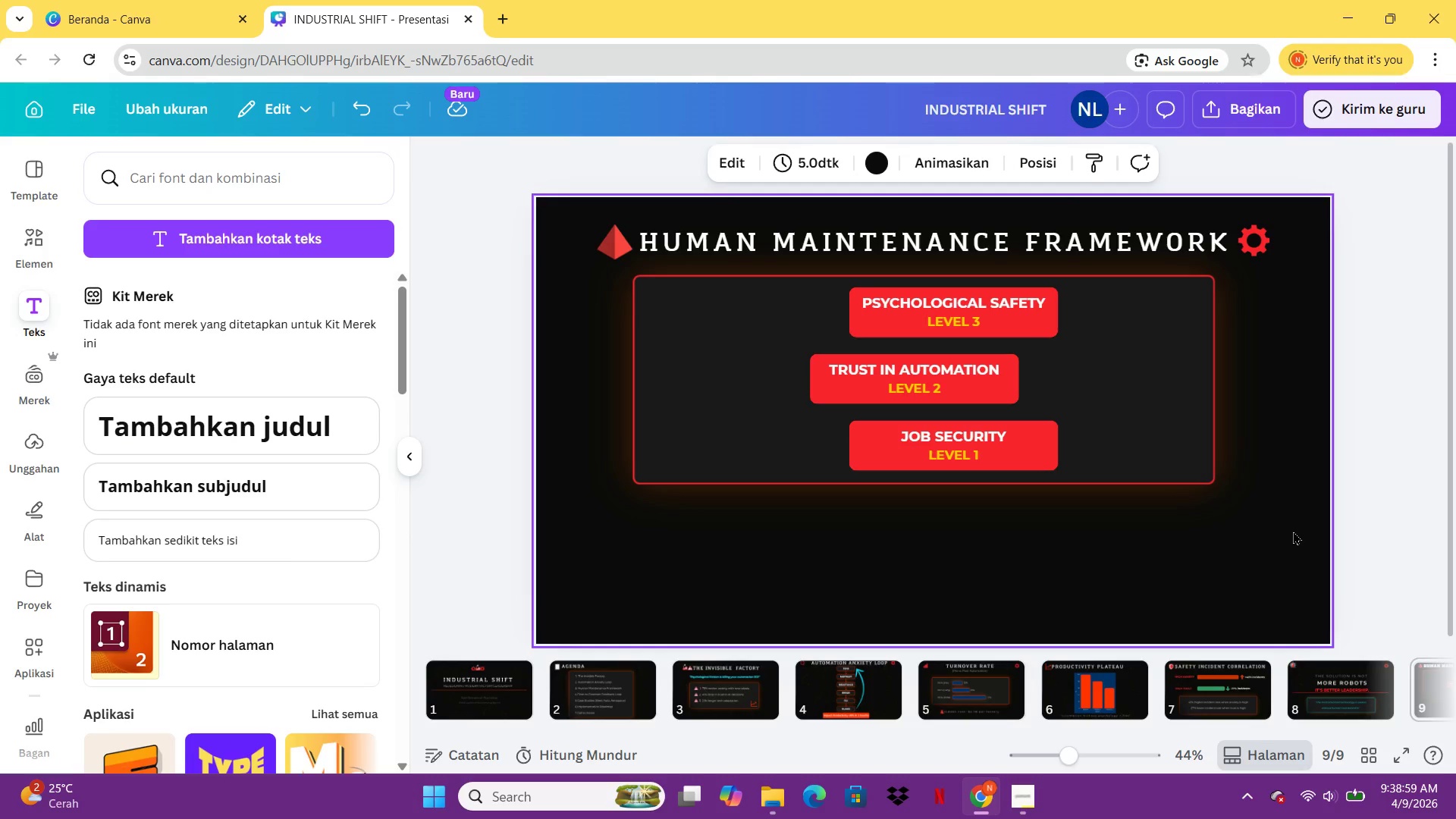 
wait(16.72)
 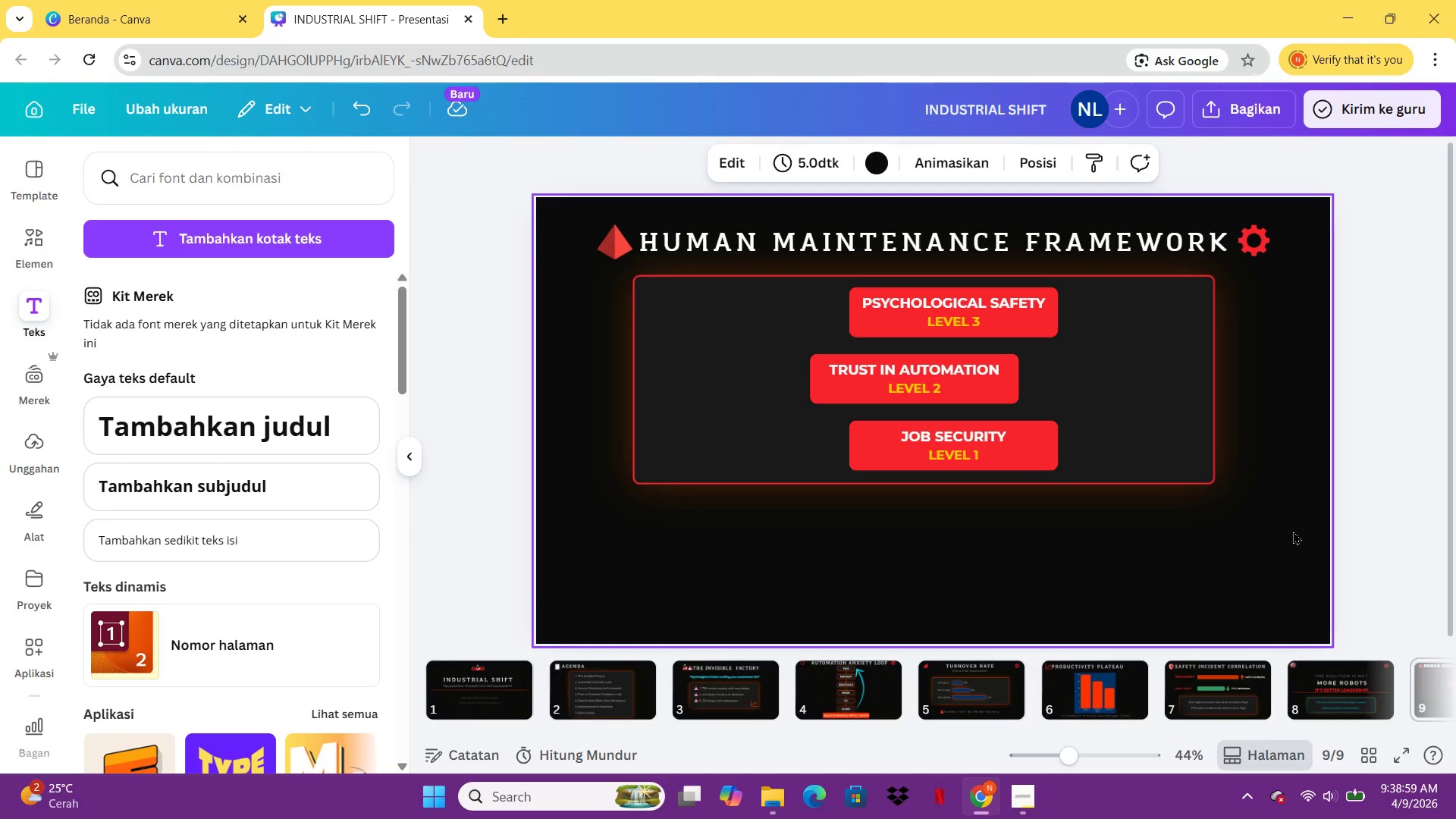 
double_click([937, 387])
 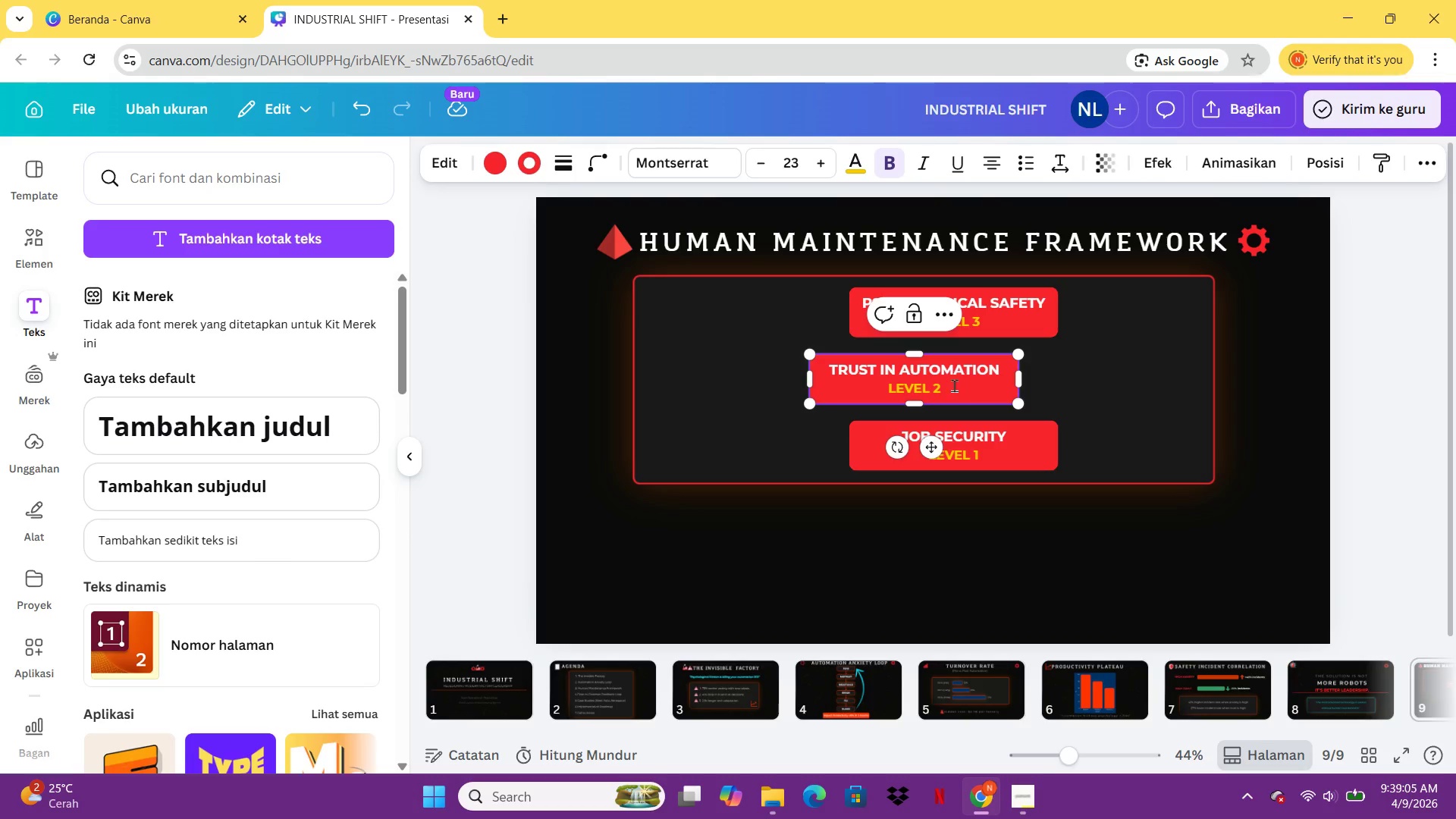 
left_click_drag(start_coordinate=[938, 381], to_coordinate=[890, 384])
 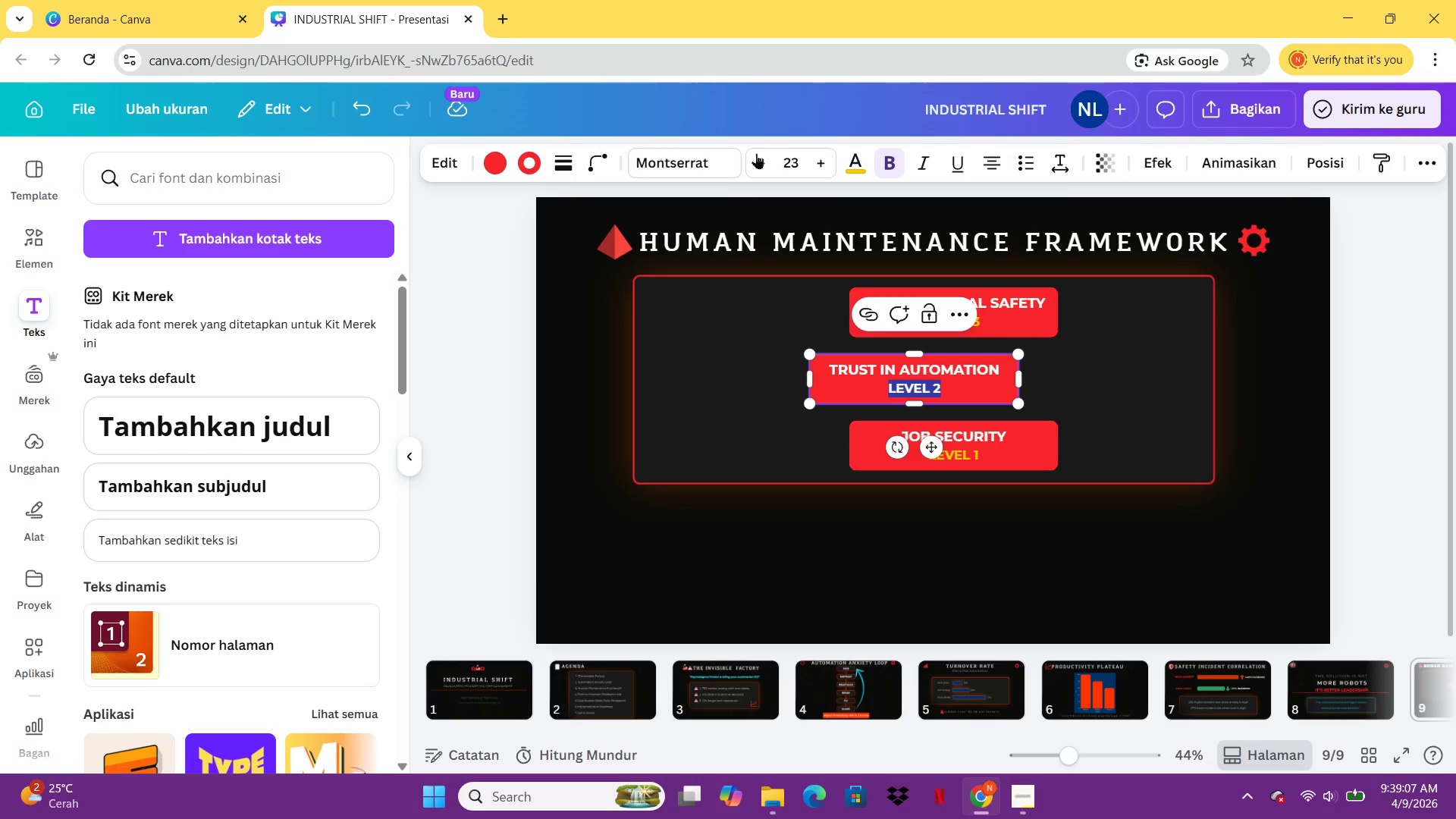 
left_click([847, 162])
 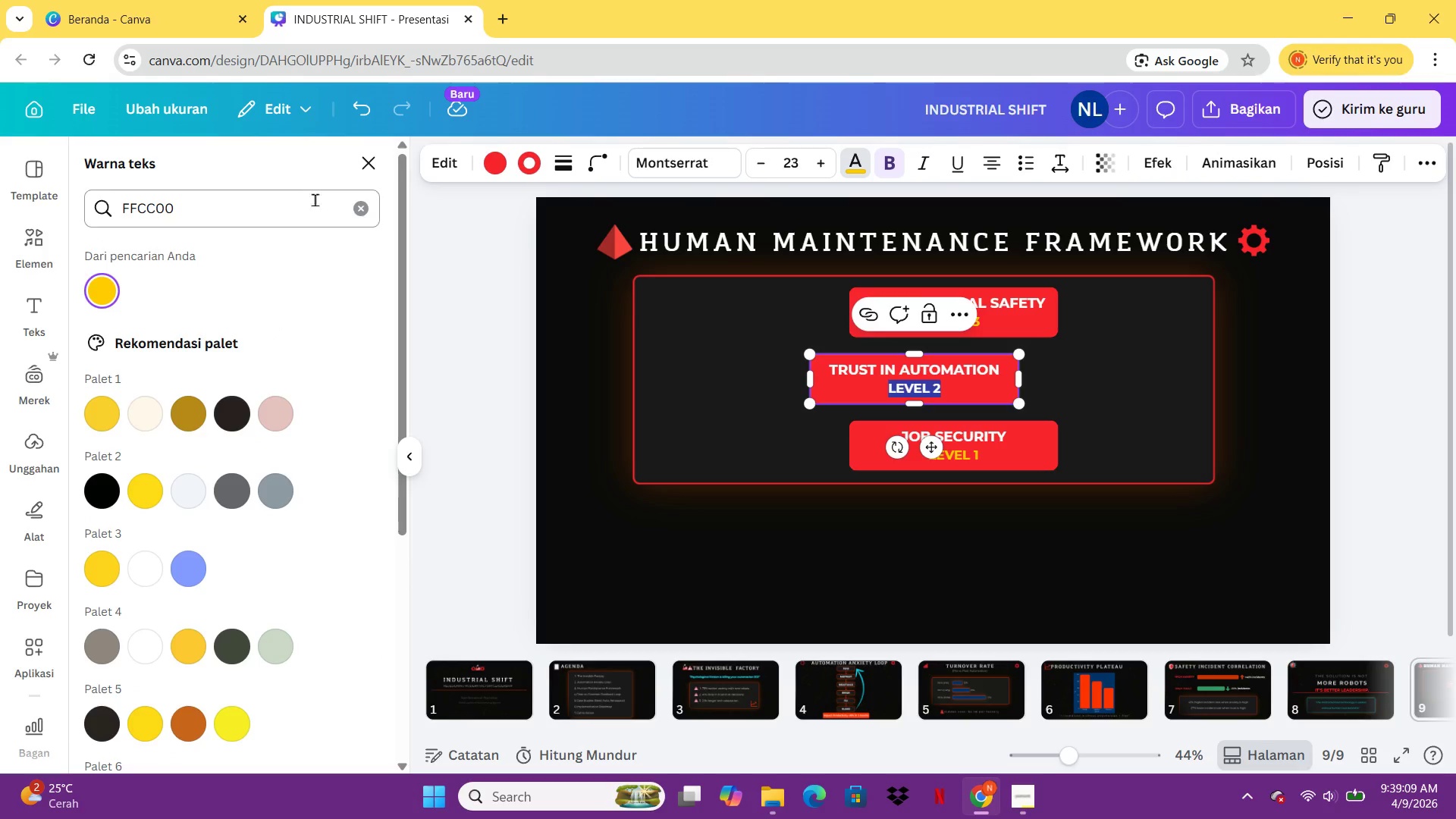 
left_click([353, 206])
 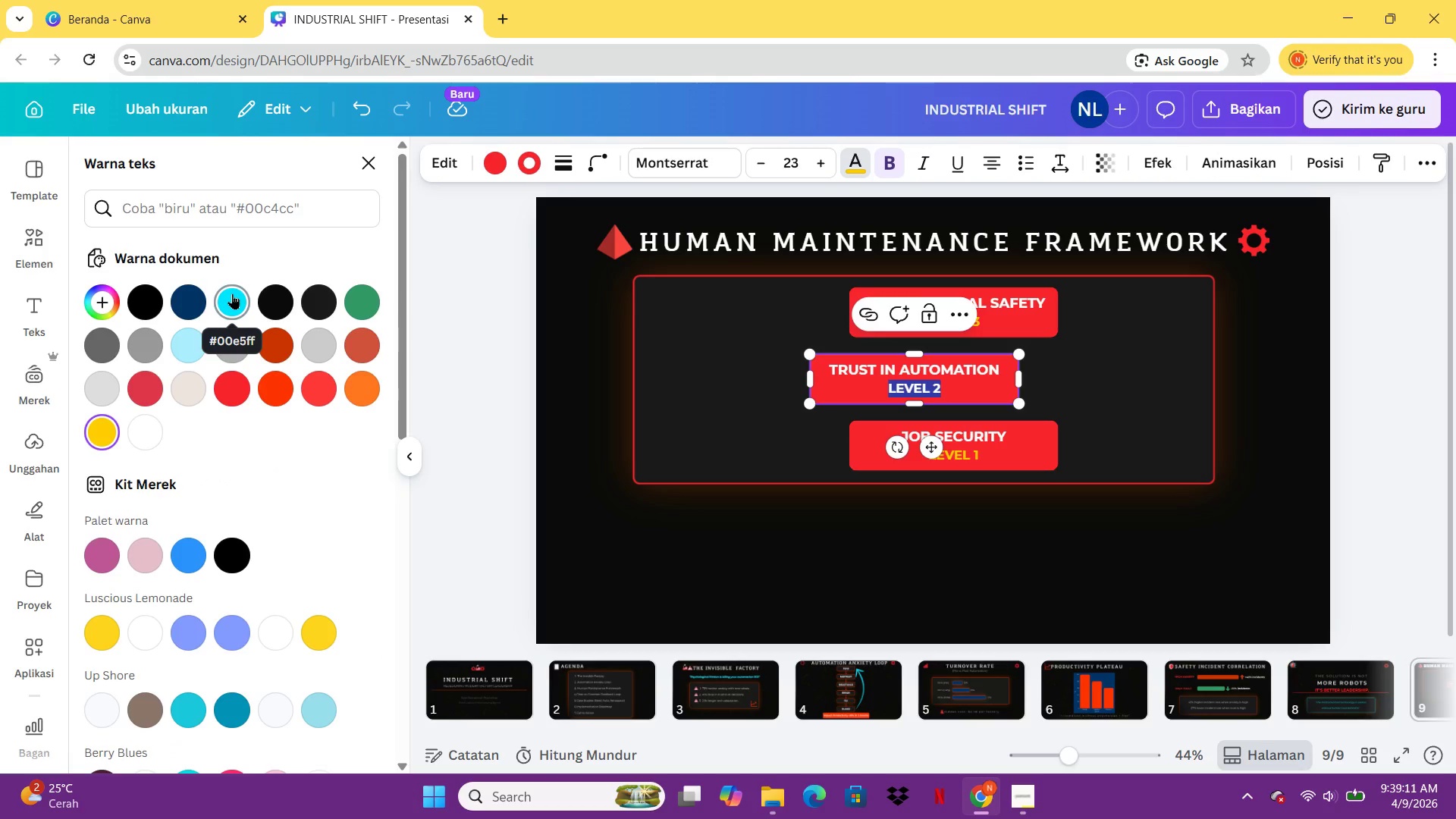 
left_click([232, 293])
 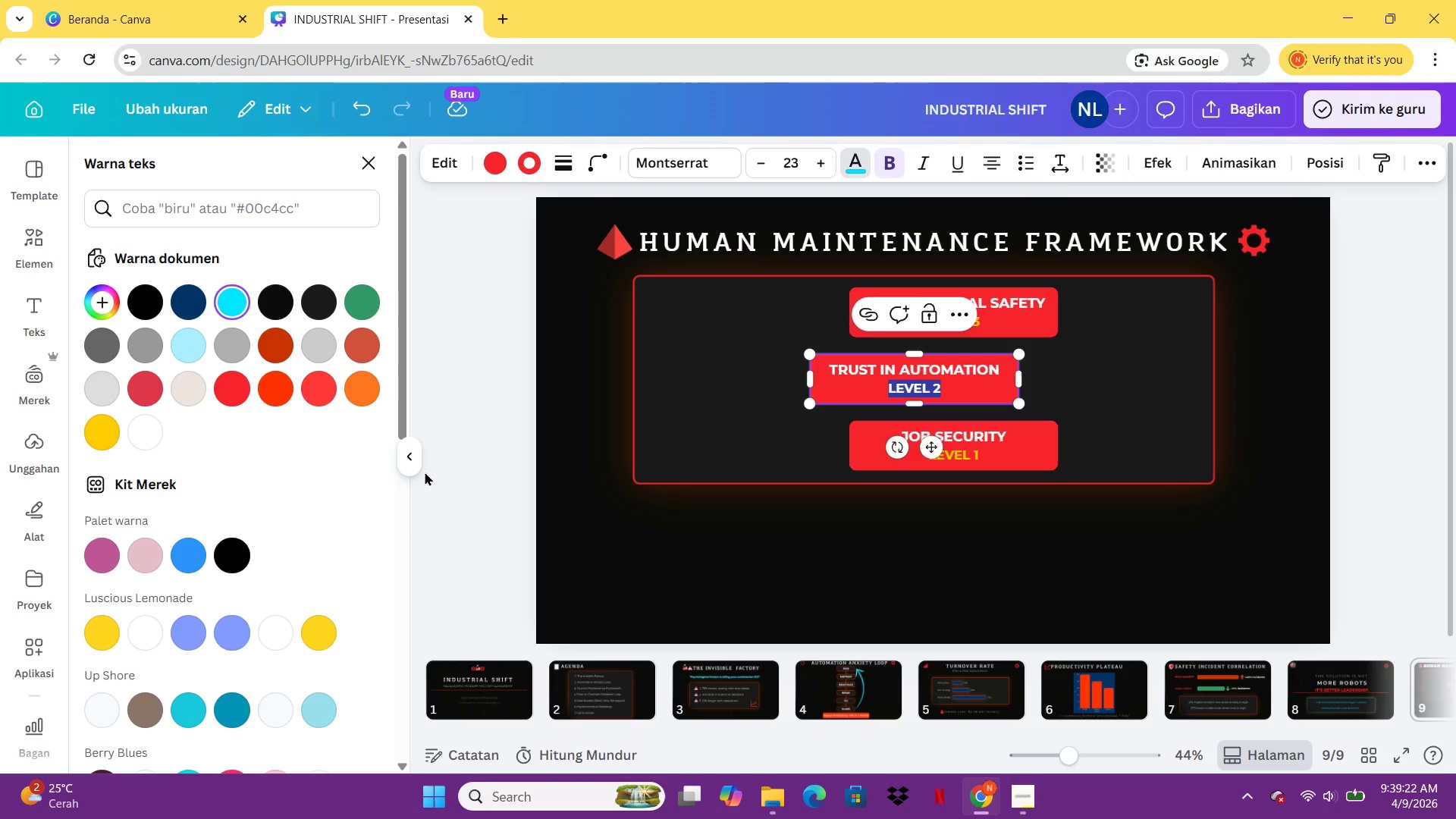 
wait(15.36)
 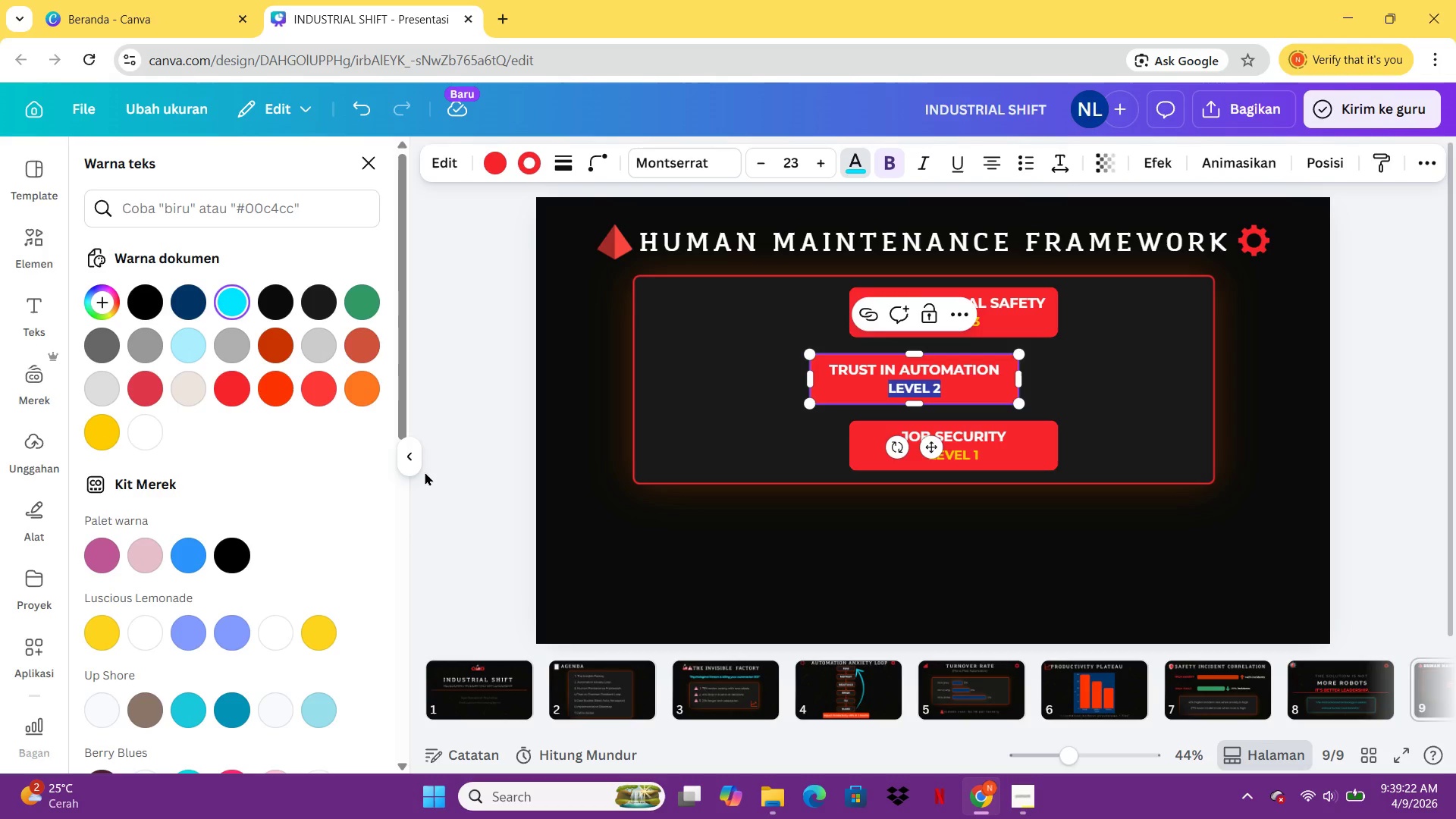 
left_click([830, 398])
 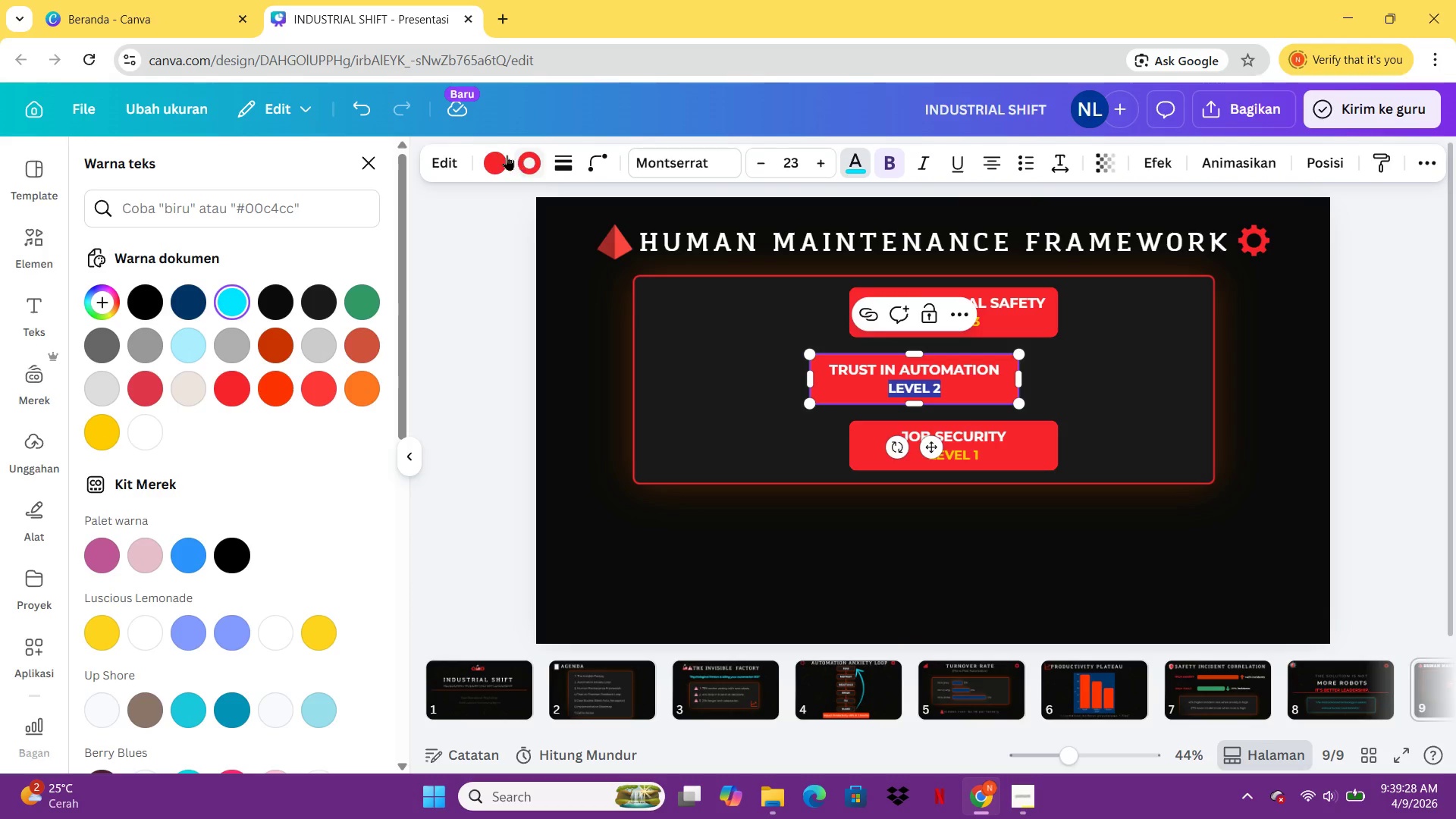 
left_click([497, 155])
 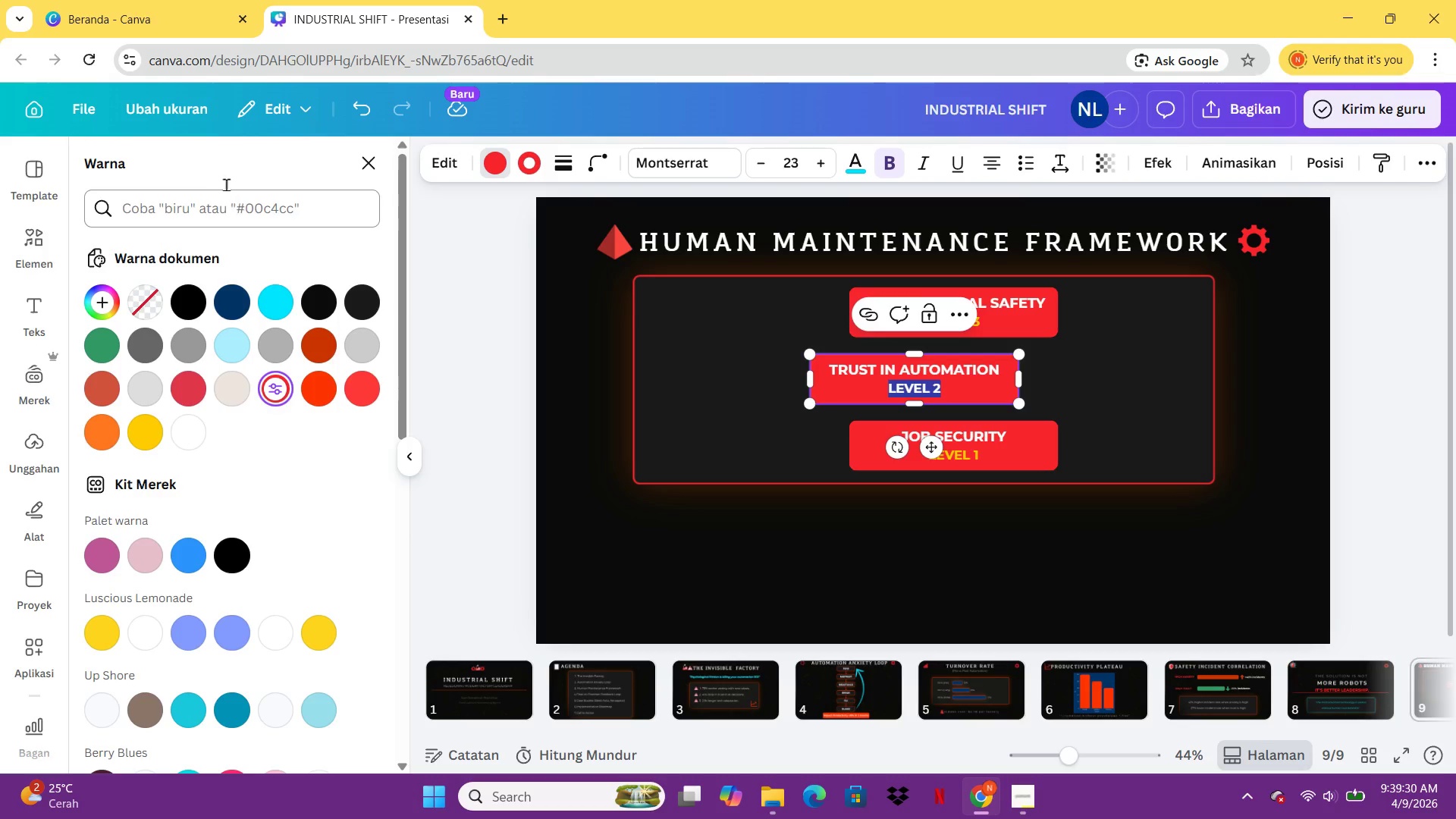 
left_click([271, 208])
 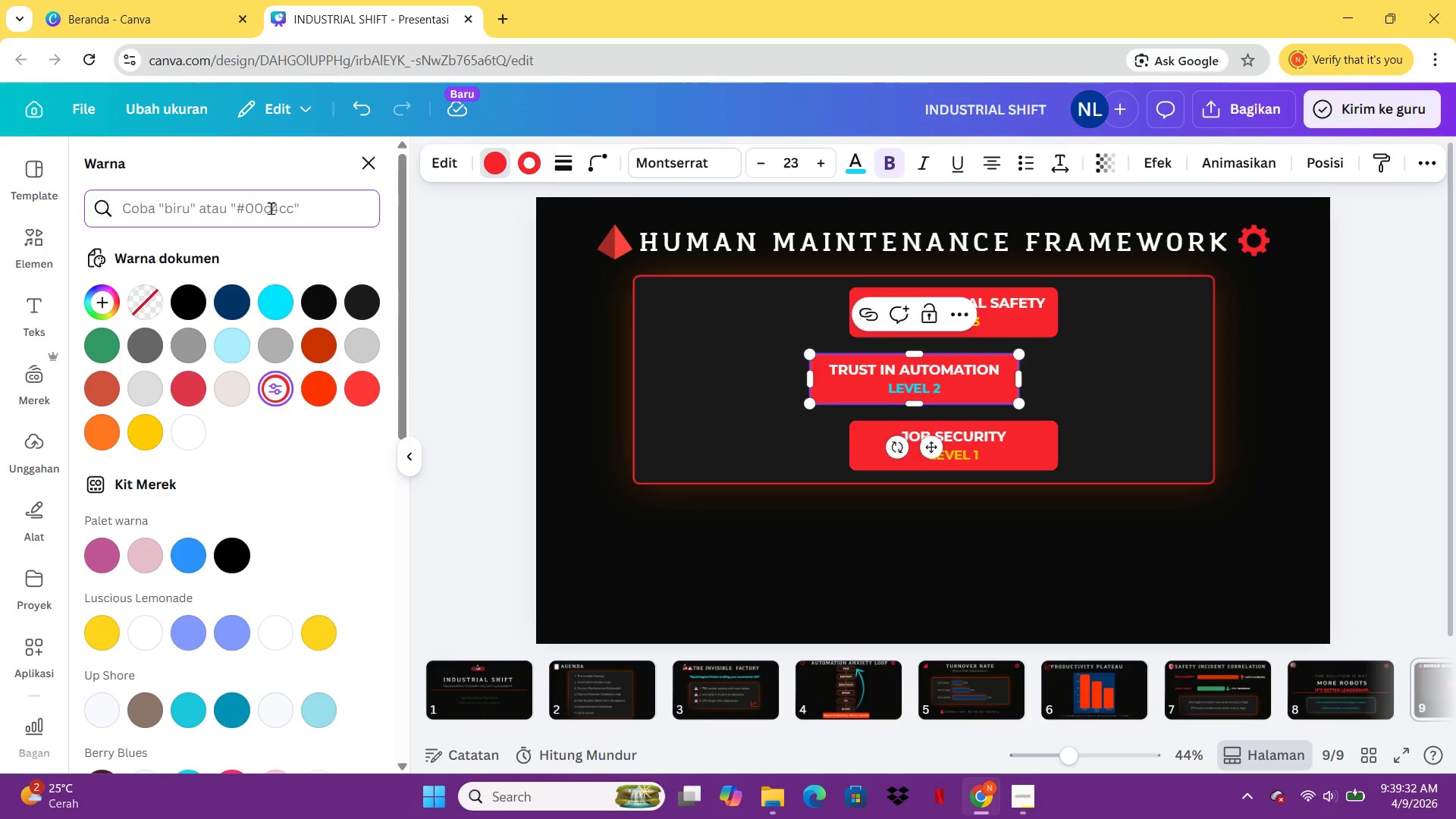 
mouse_move([280, 295])
 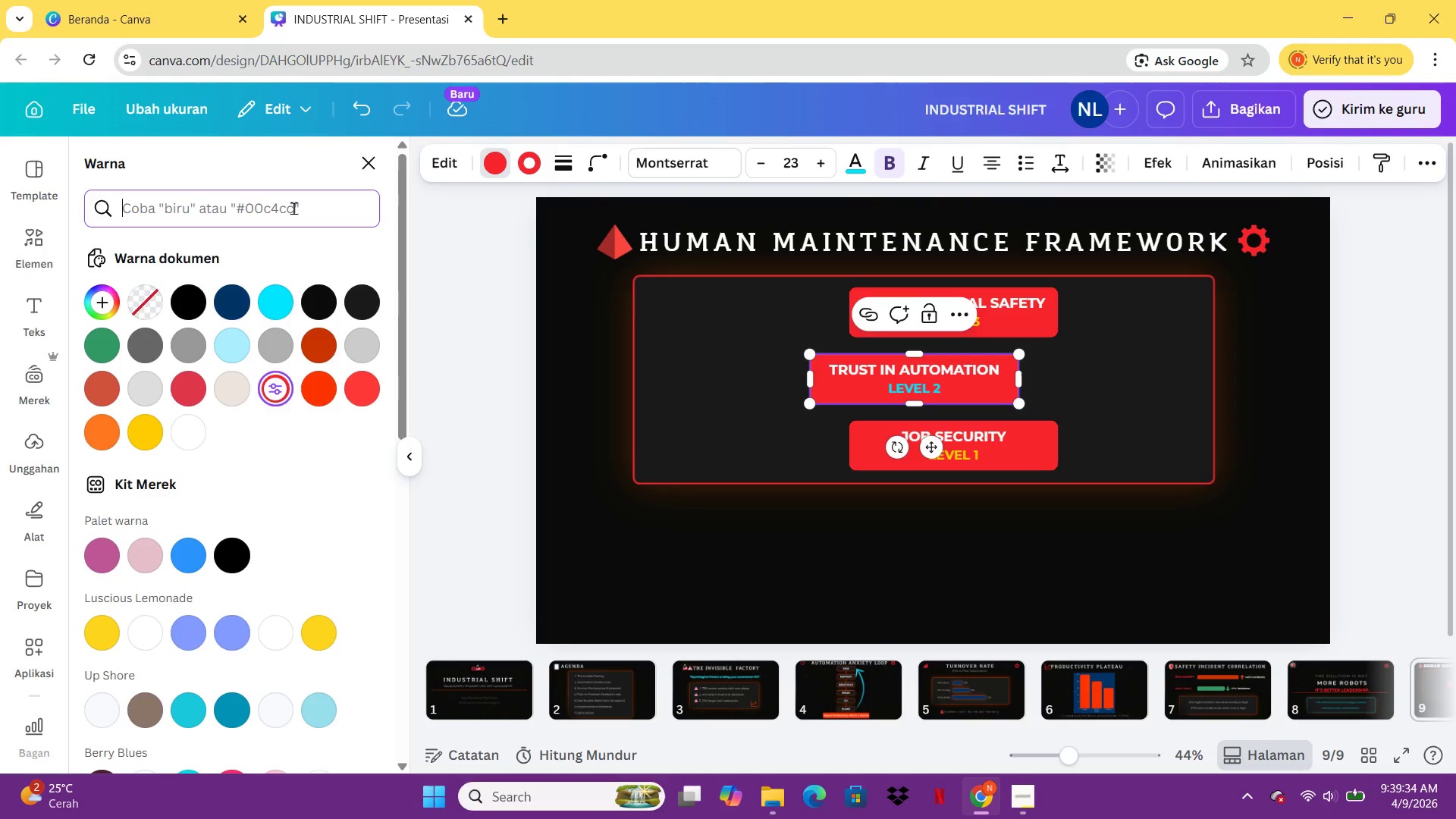 
left_click([293, 208])
 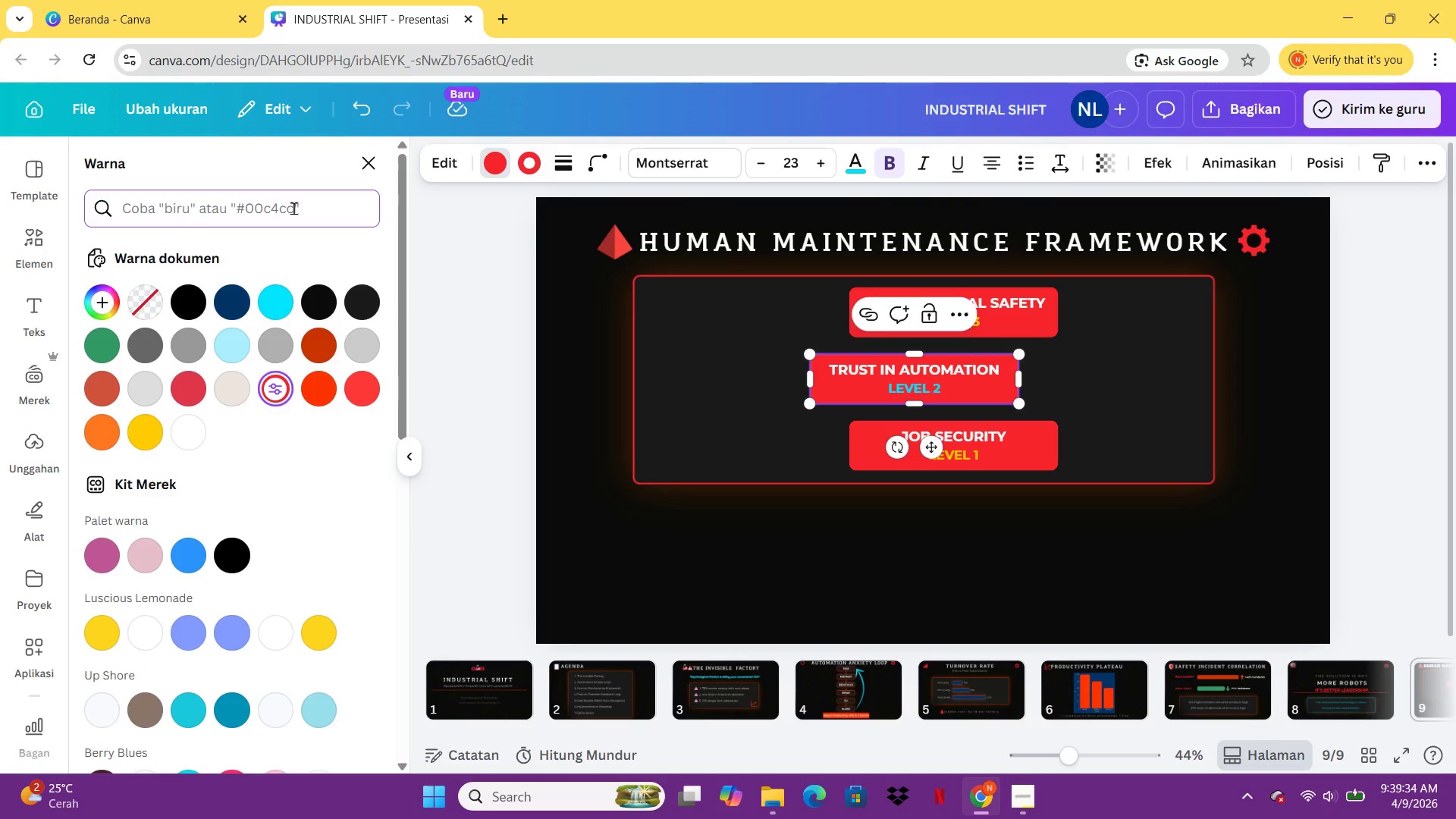 
type(006699)
 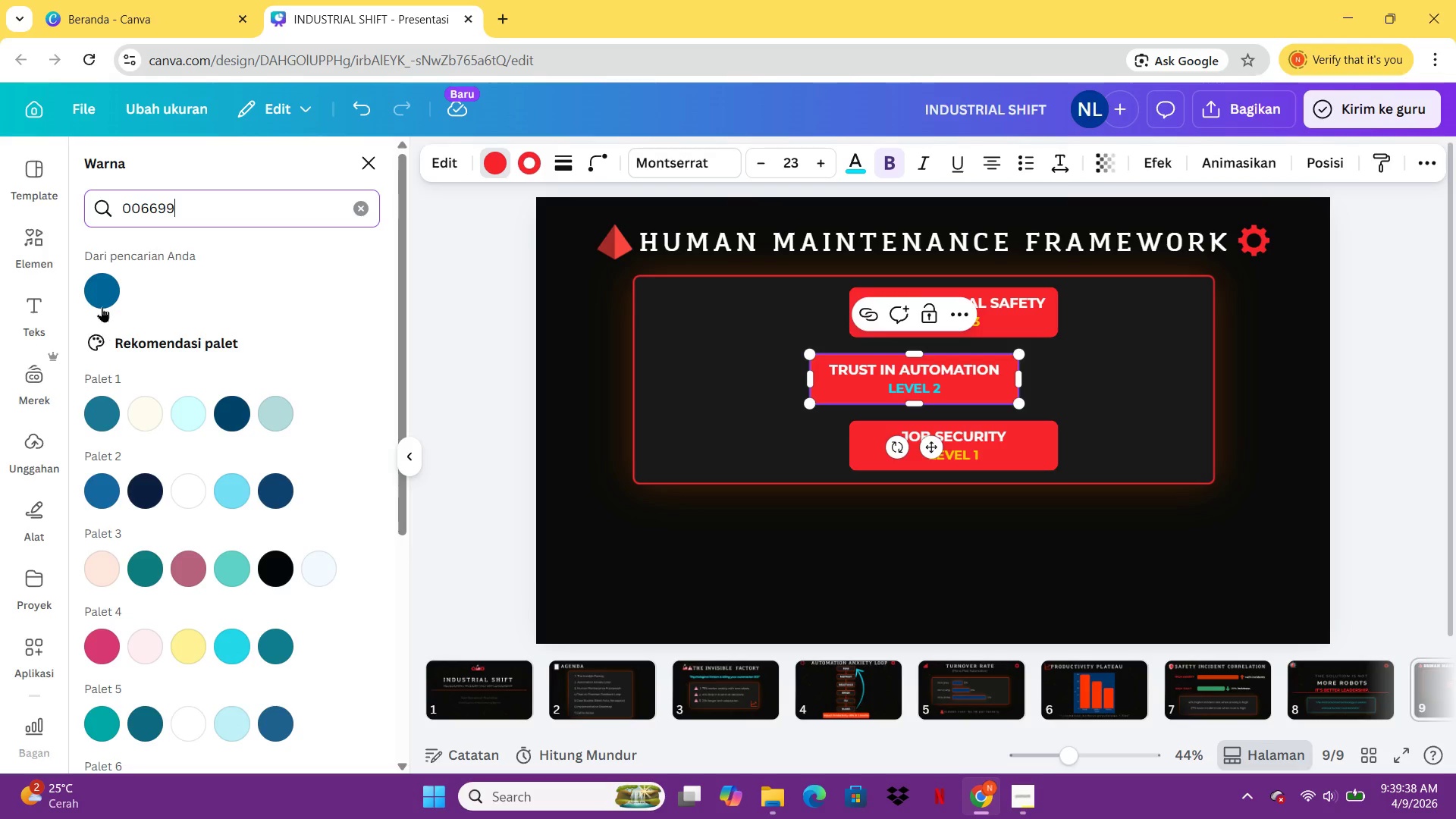 
left_click([103, 303])
 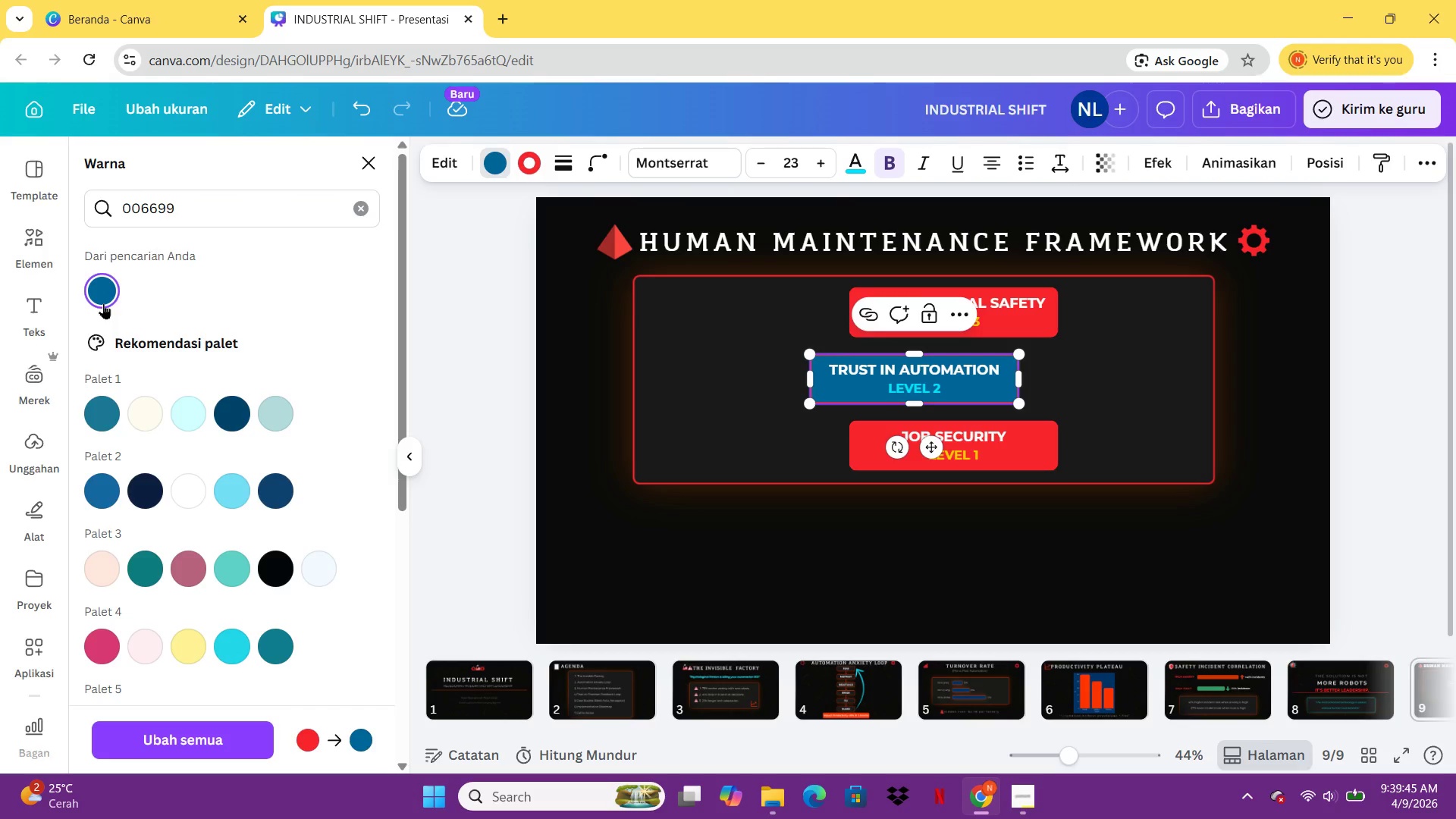 
wait(11.17)
 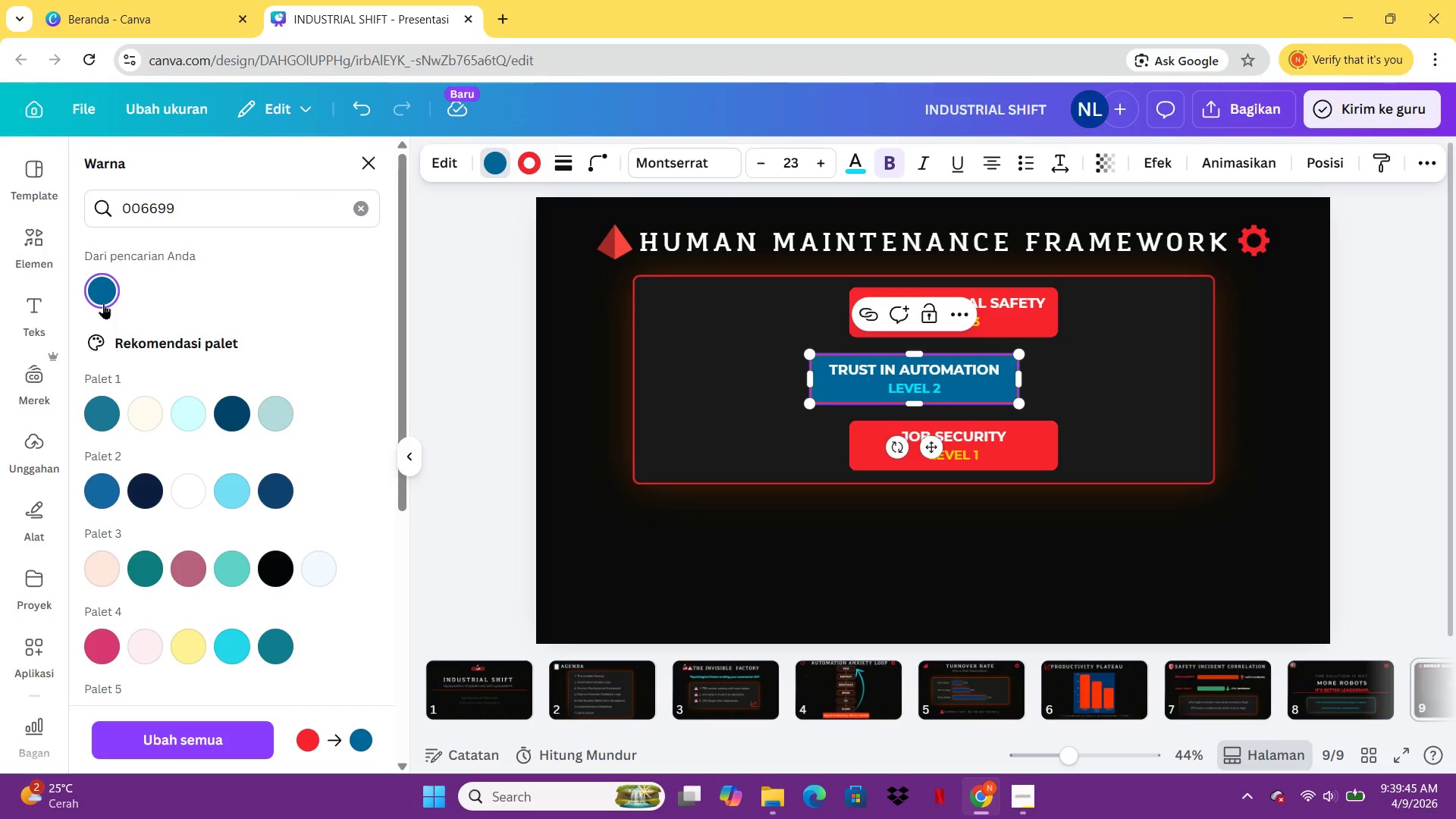 
left_click([560, 155])
 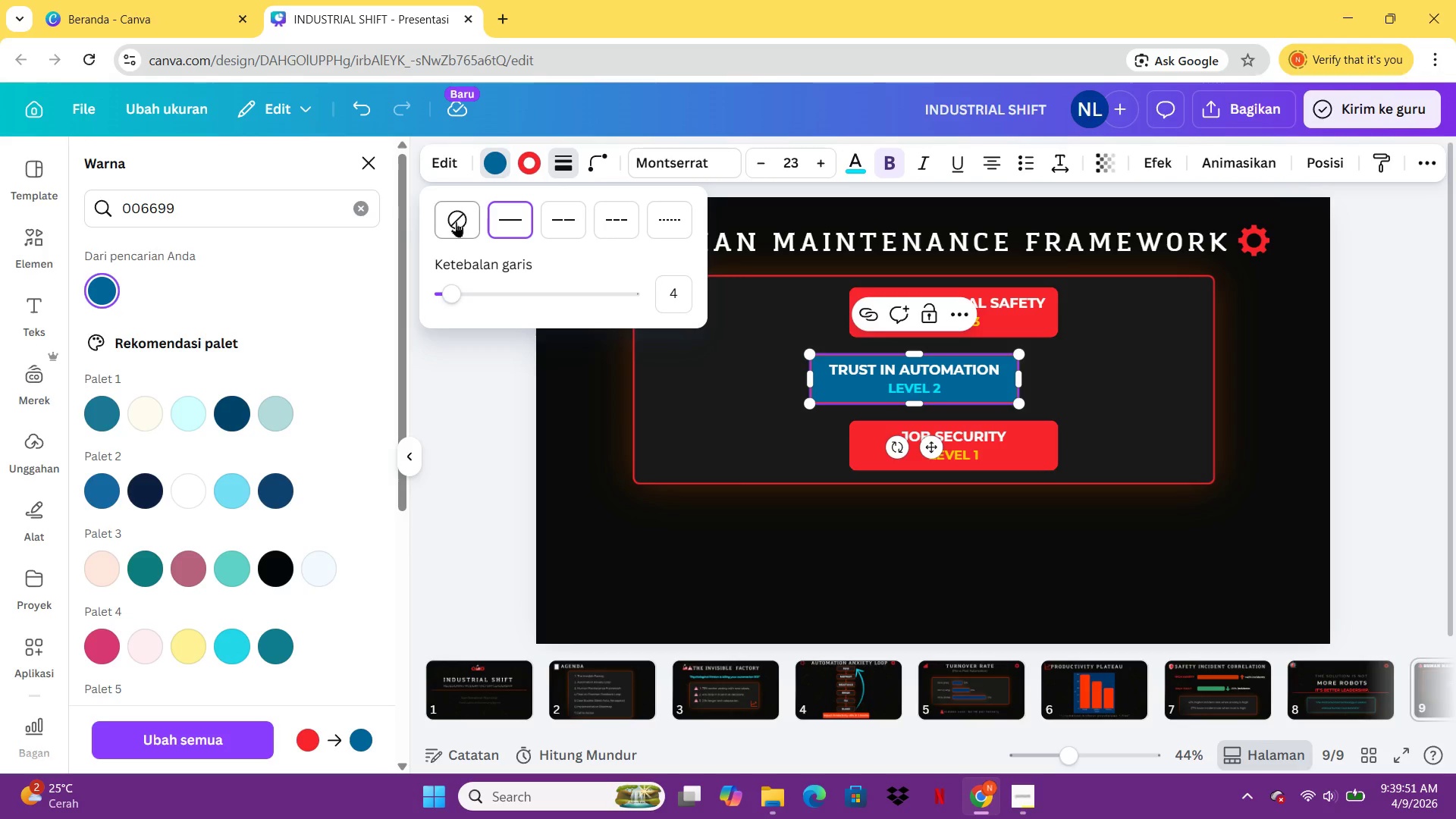 
left_click([453, 221])
 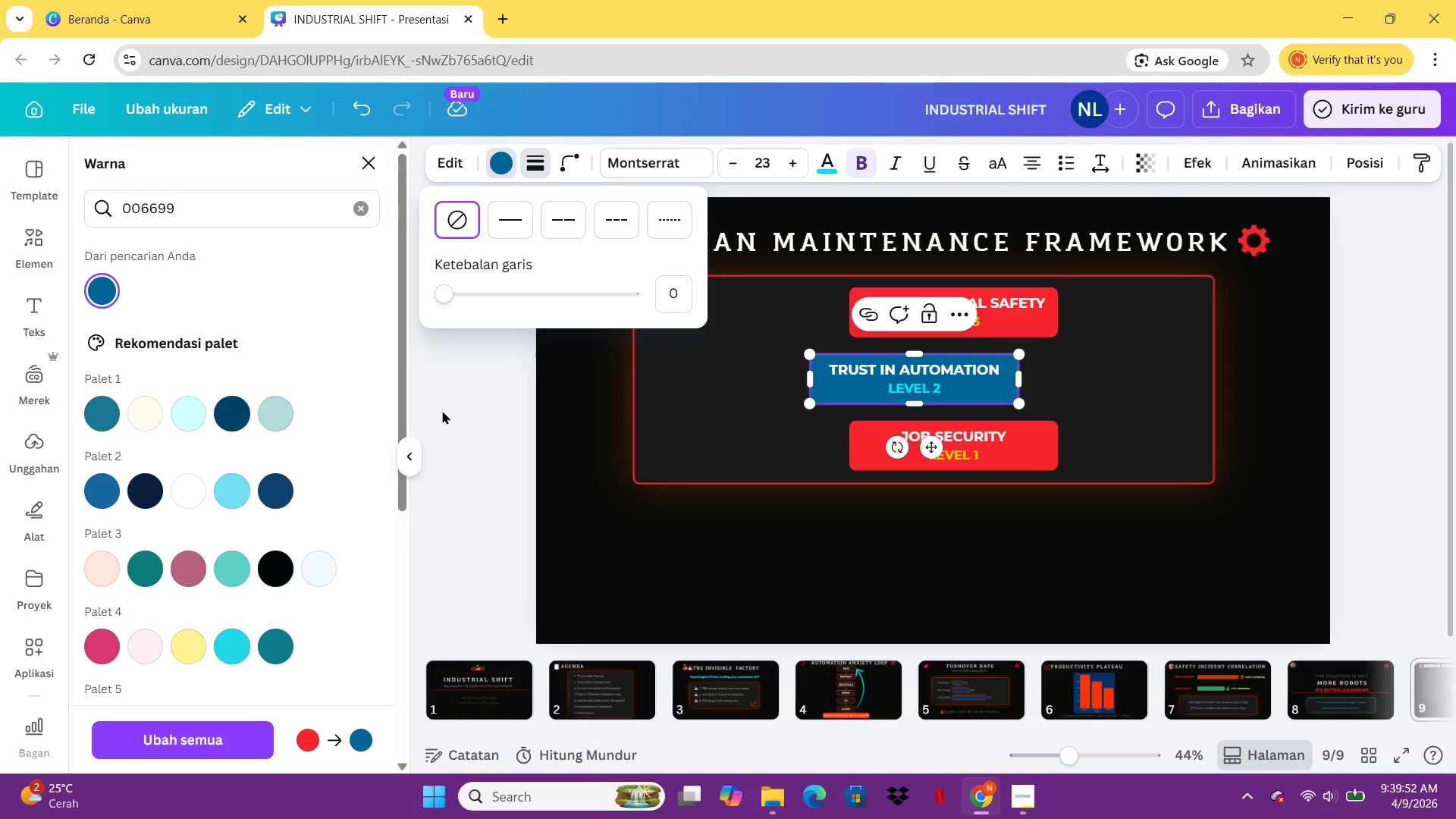 
left_click([442, 410])
 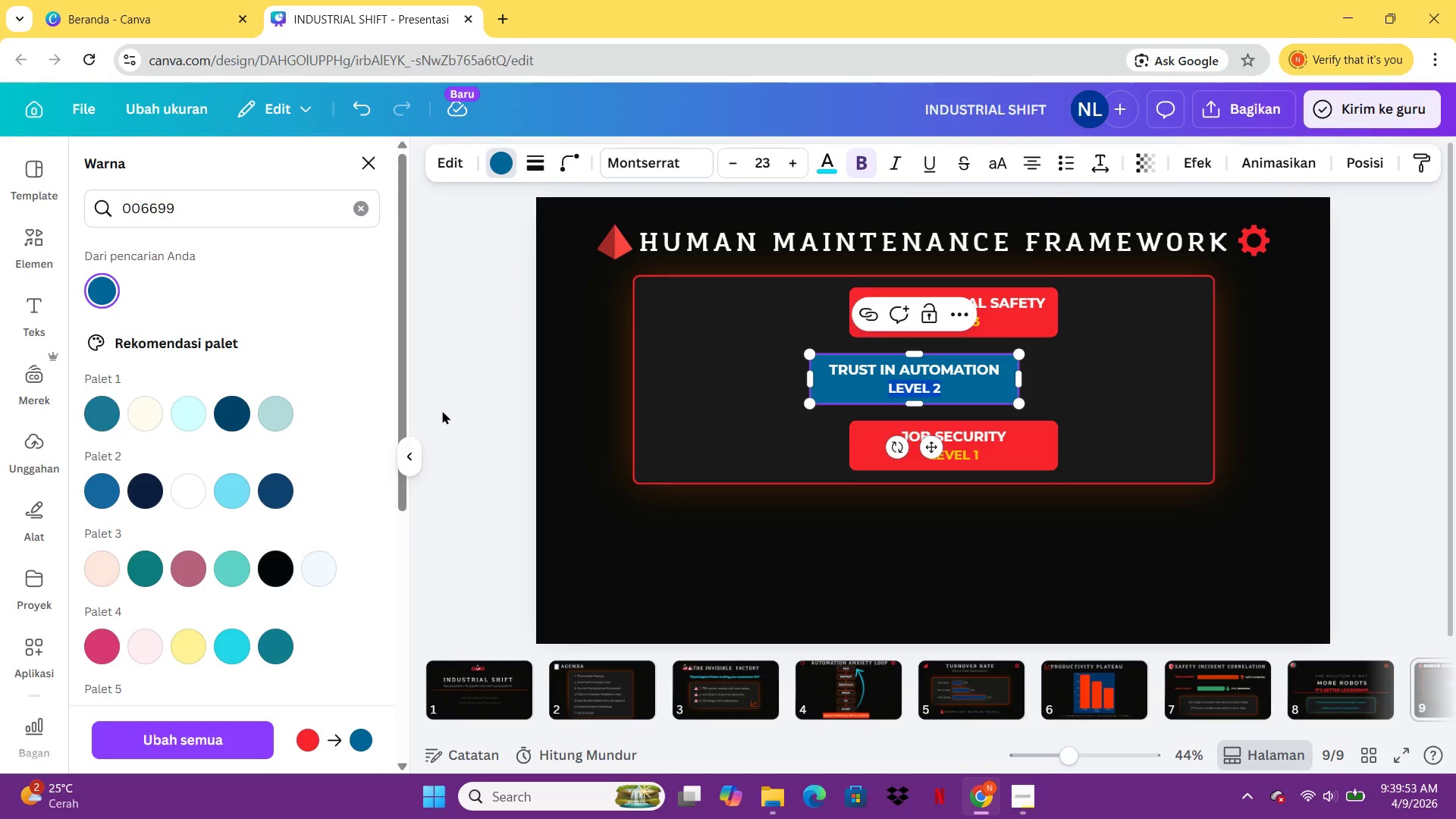 
left_click([442, 410])
 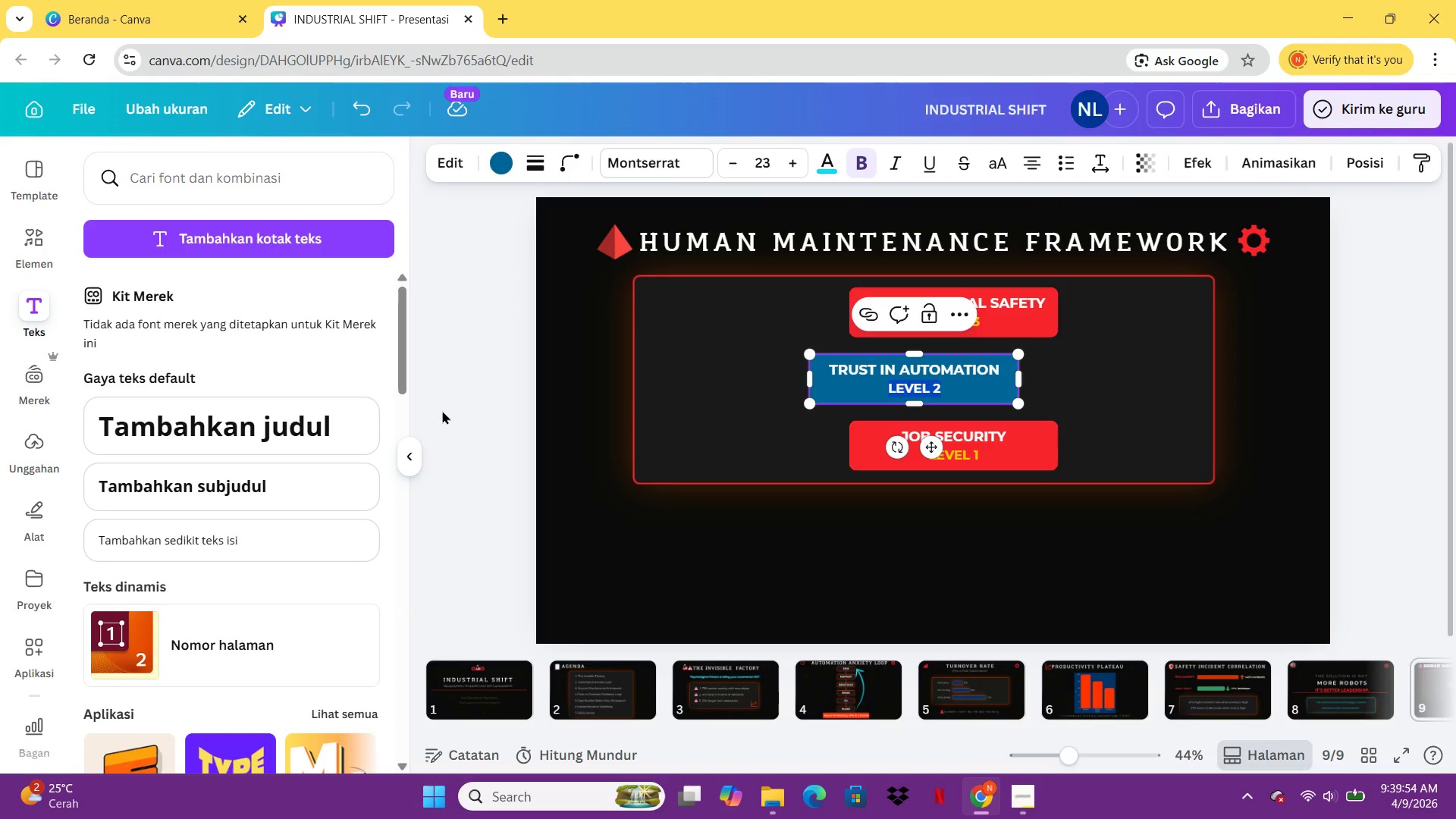 
left_click([442, 410])
 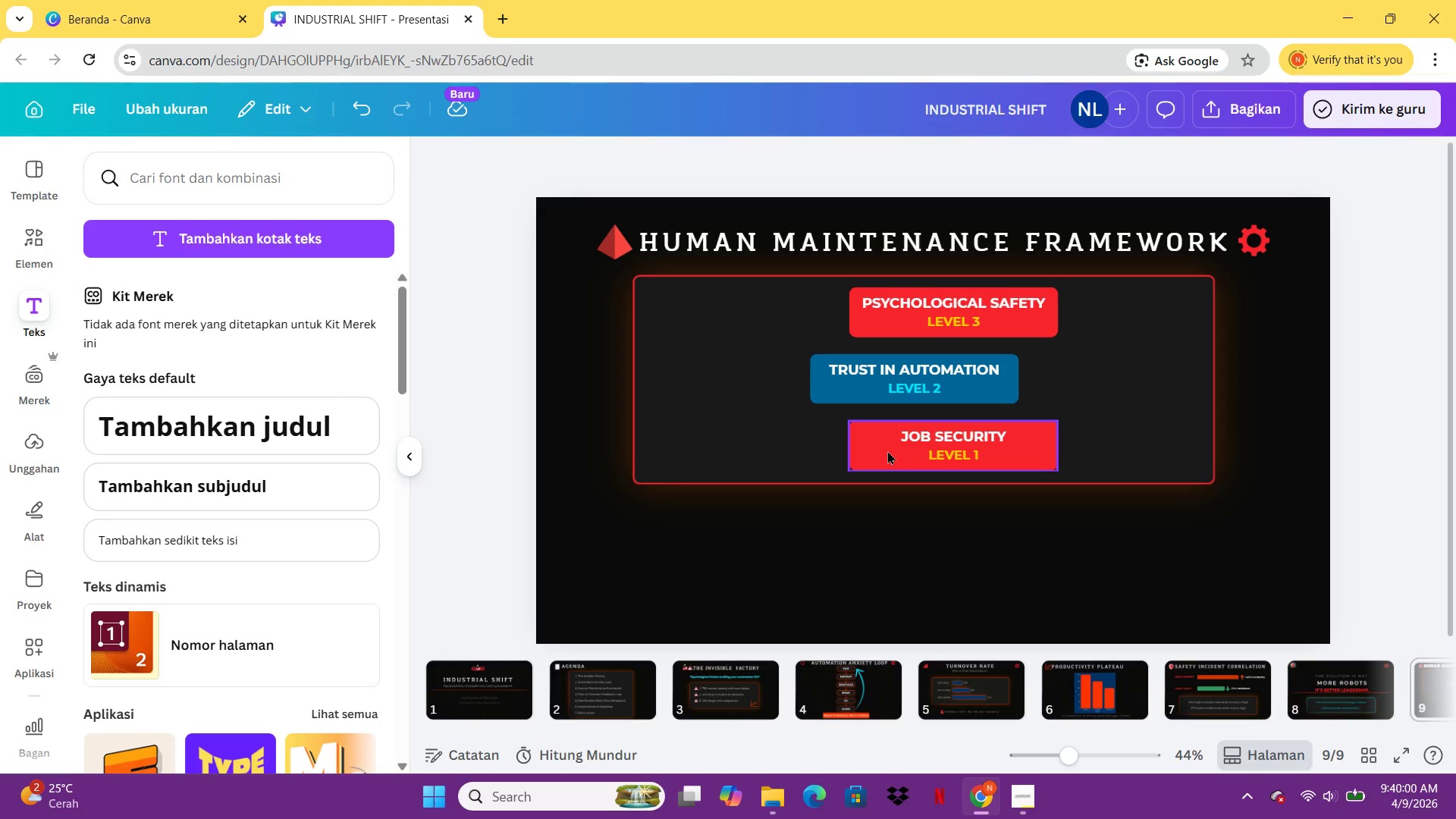 
wait(10.72)
 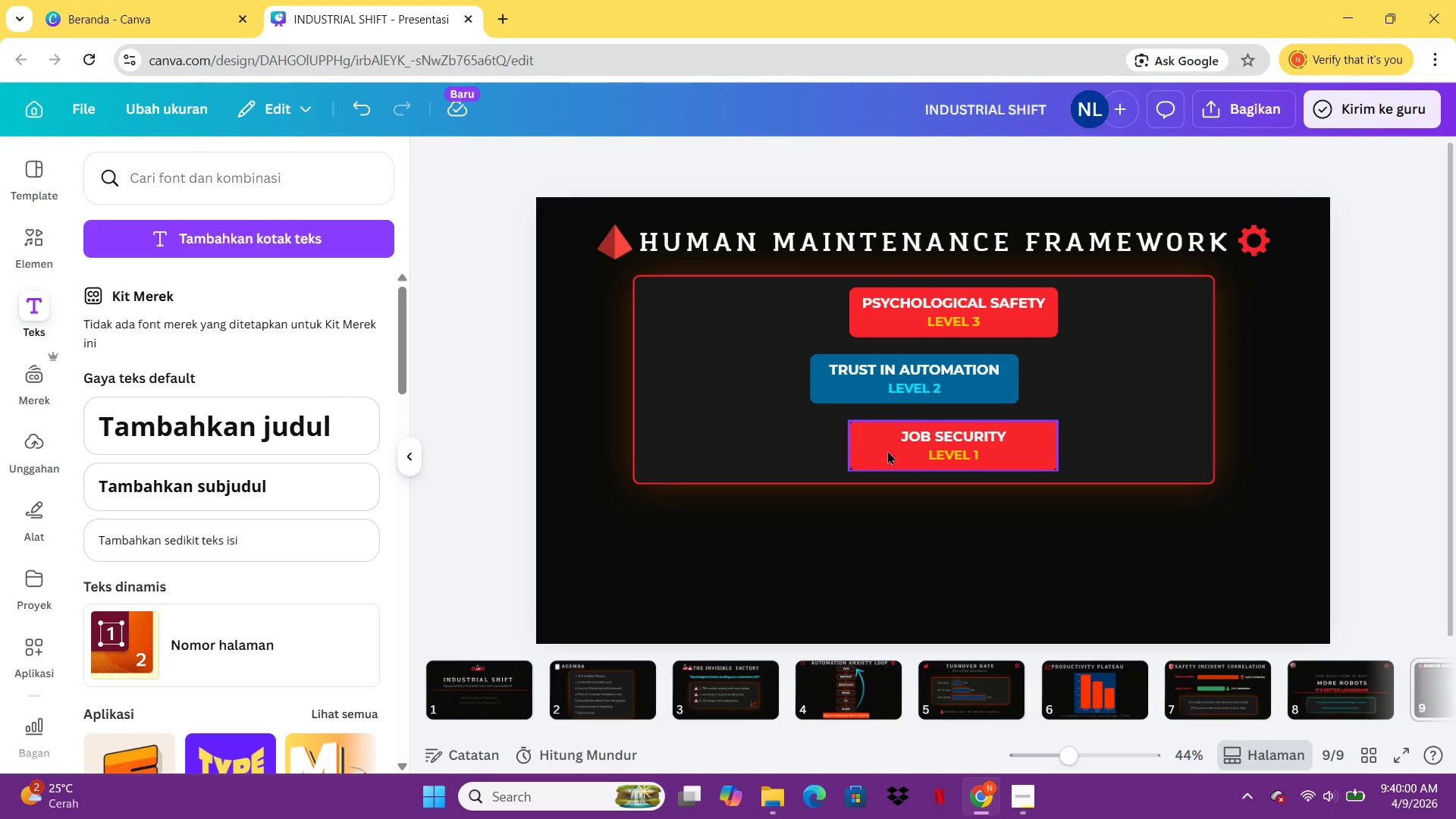 
left_click([943, 441])
 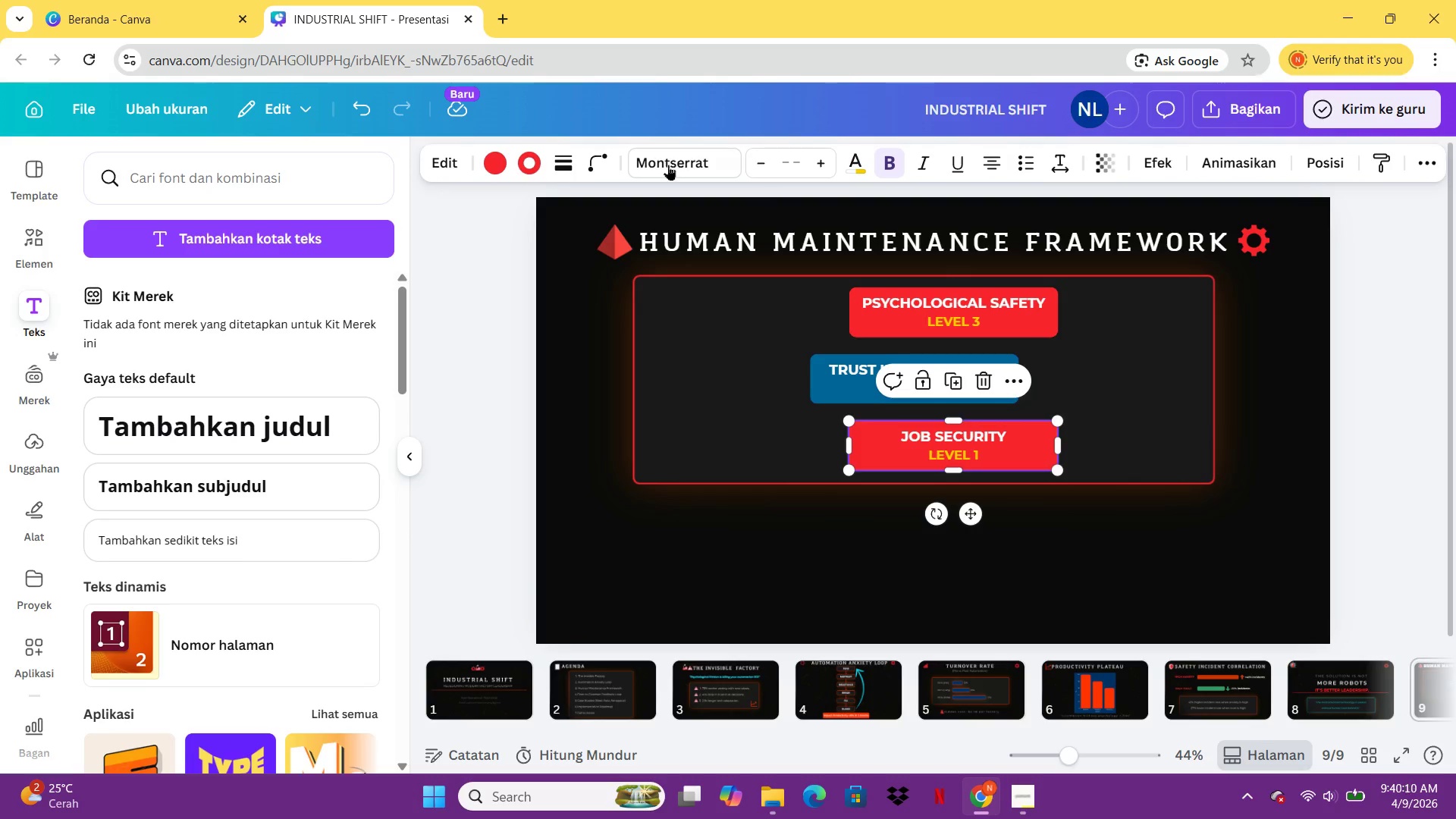 
wait(6.62)
 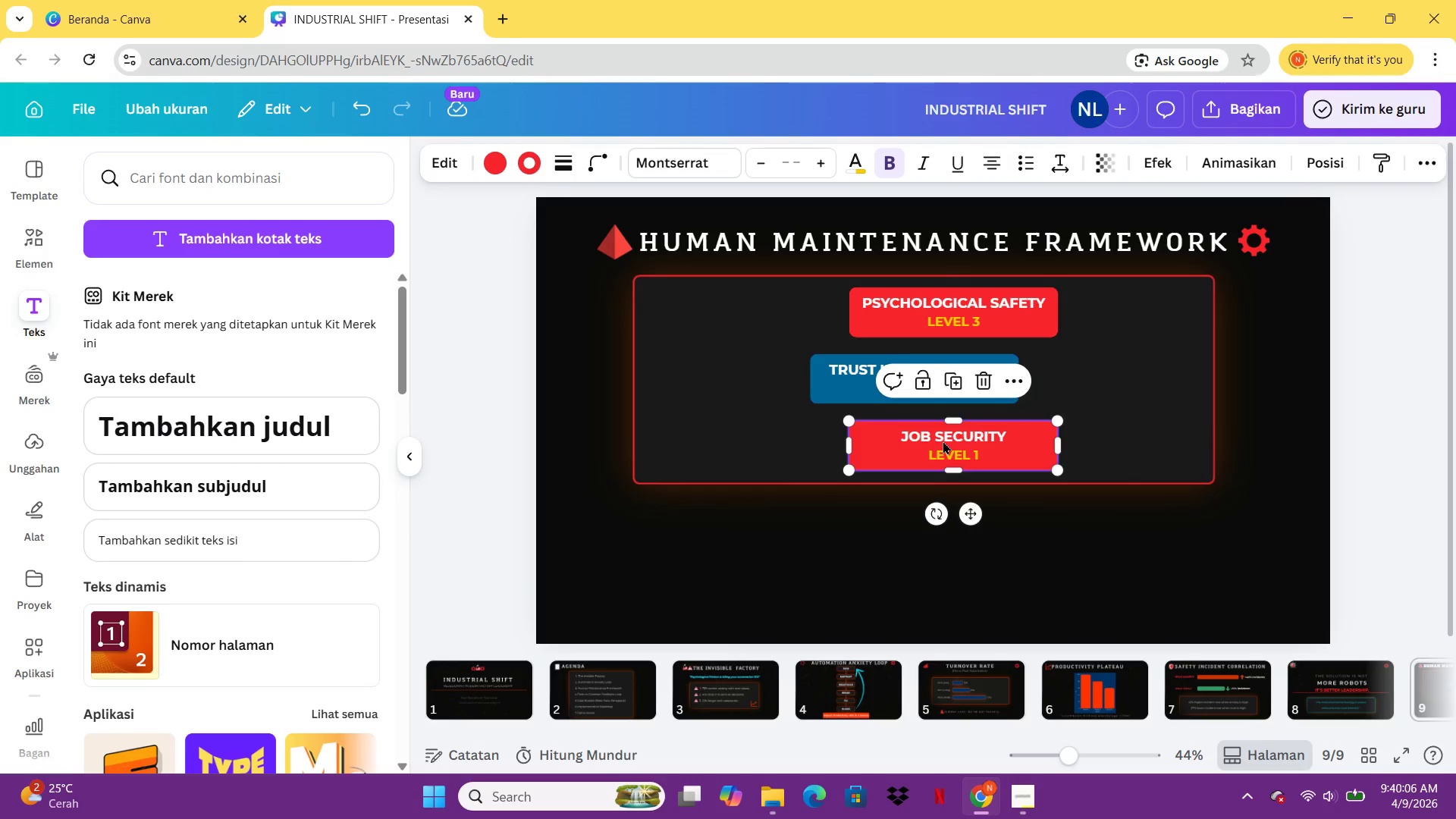 
left_click([503, 157])
 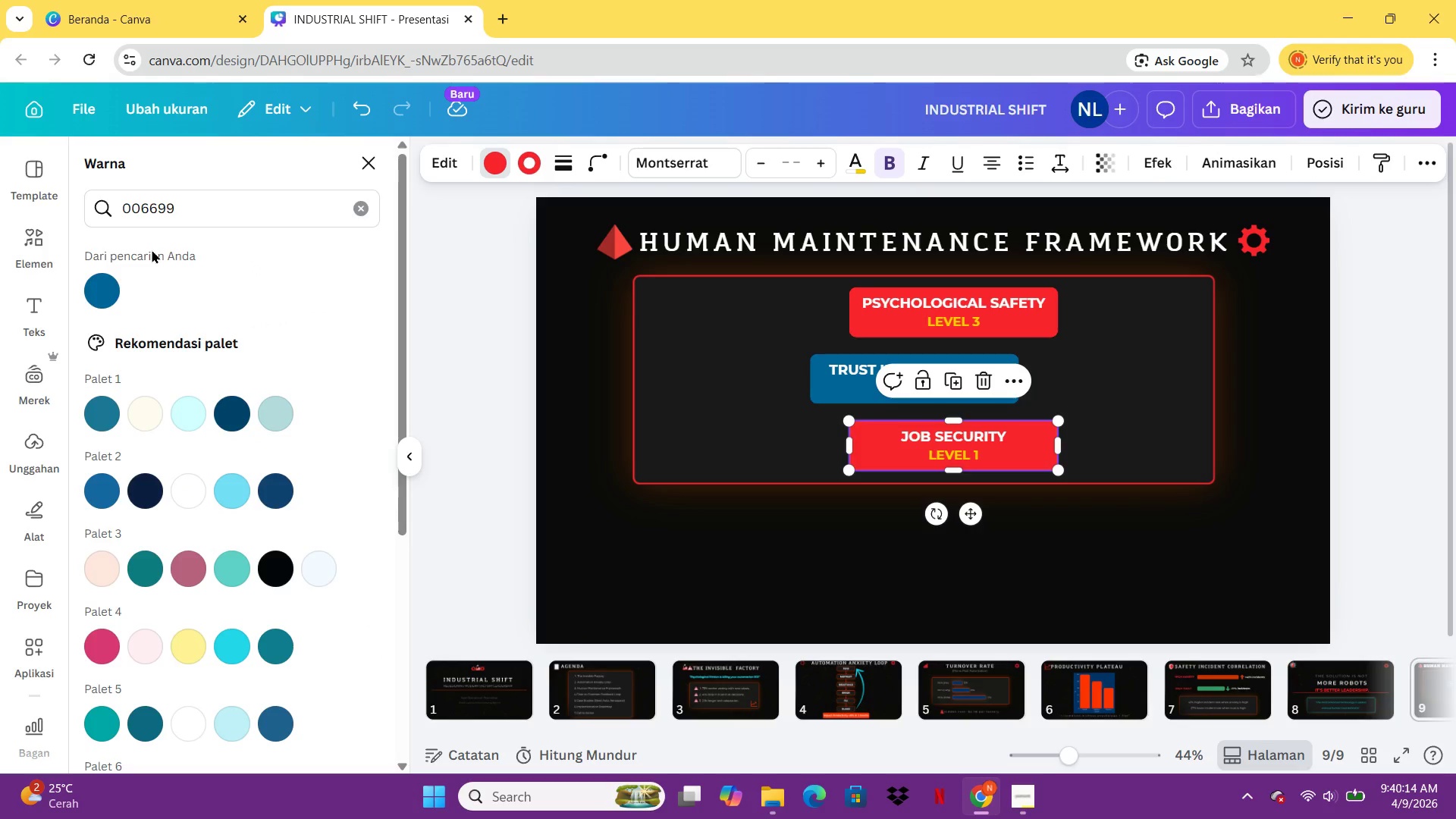 
left_click([214, 219])
 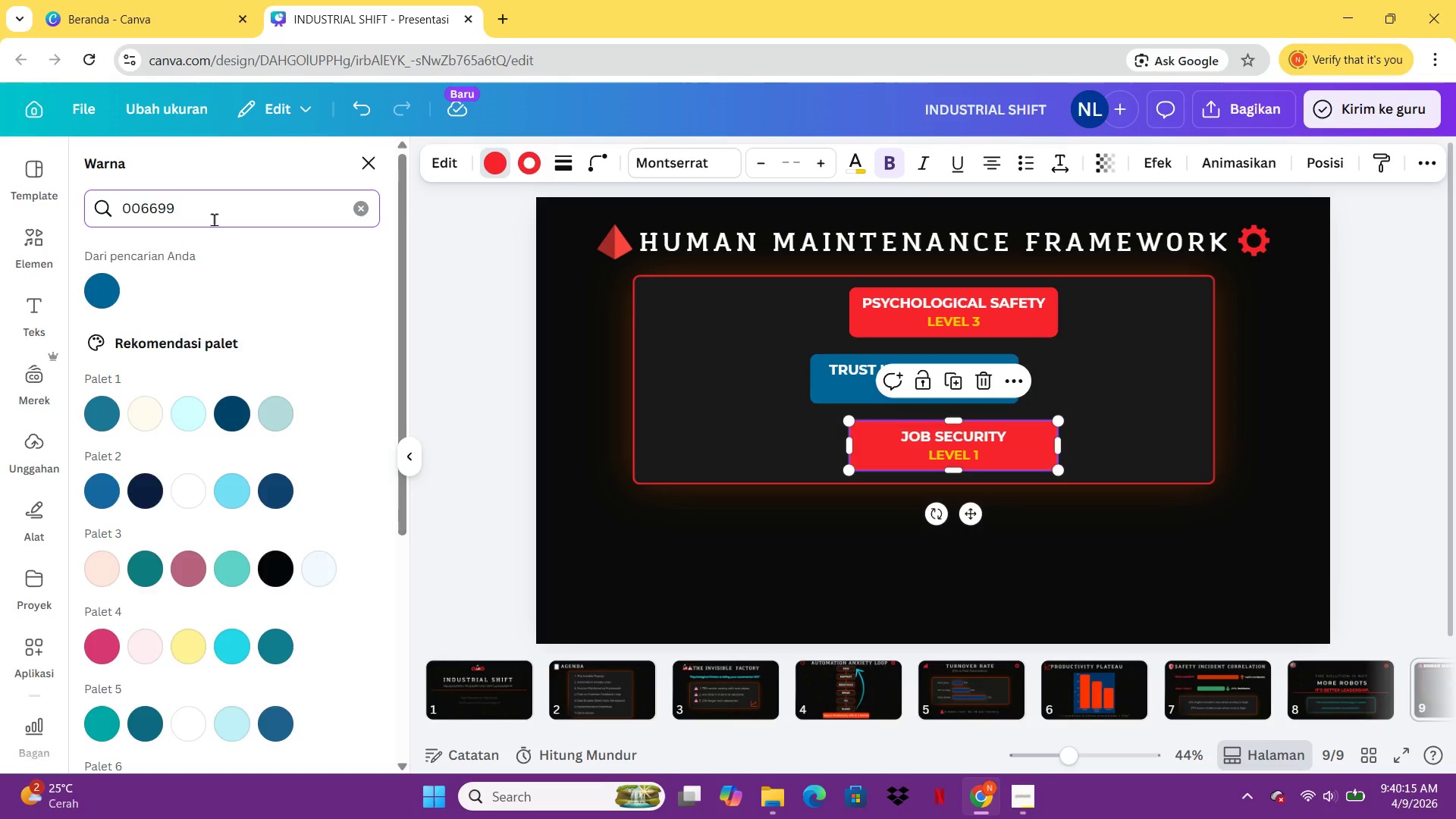 
key(Backspace)
key(Backspace)
key(Backspace)
key(Backspace)
type(3366)
 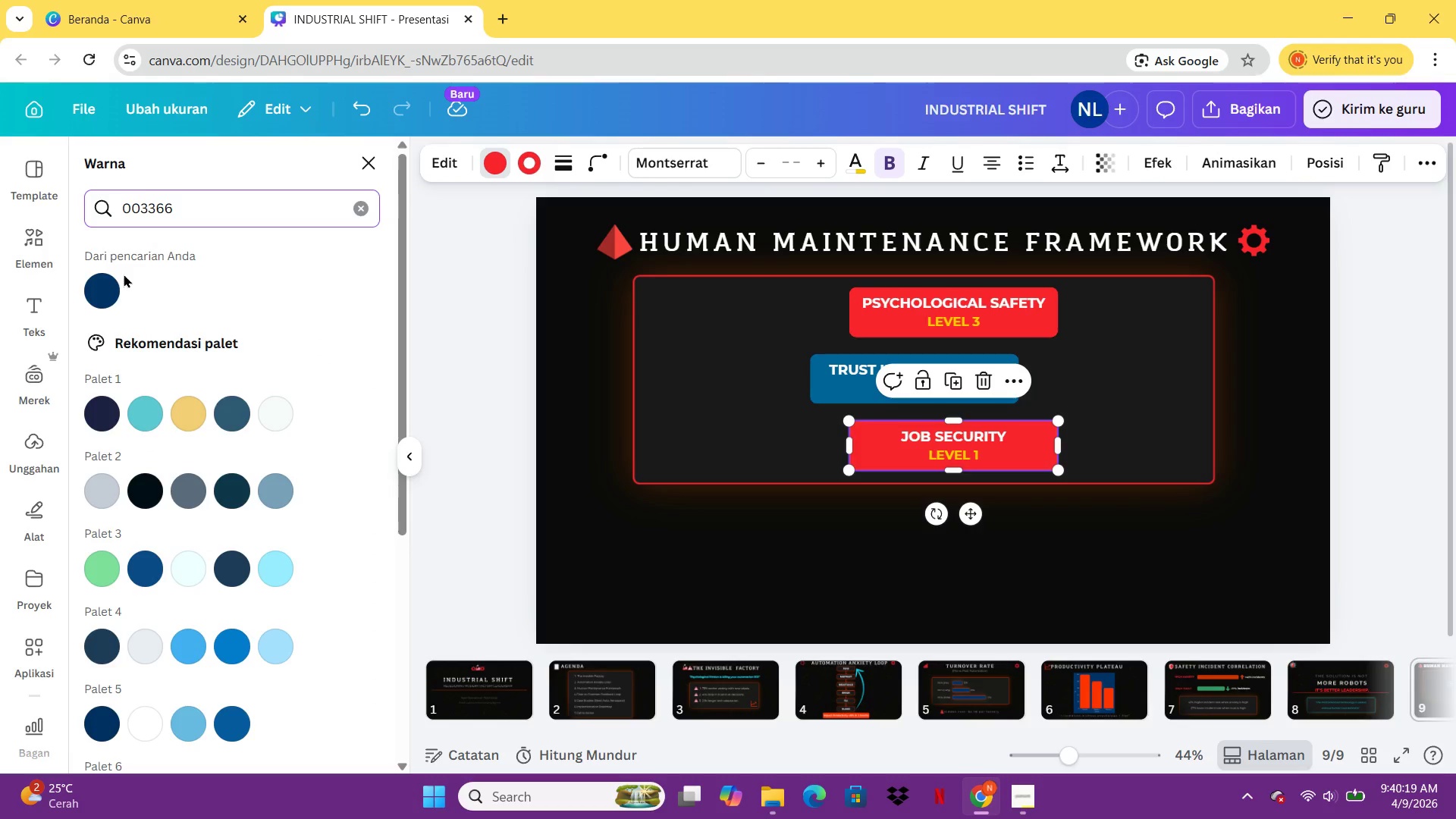 
left_click([109, 287])
 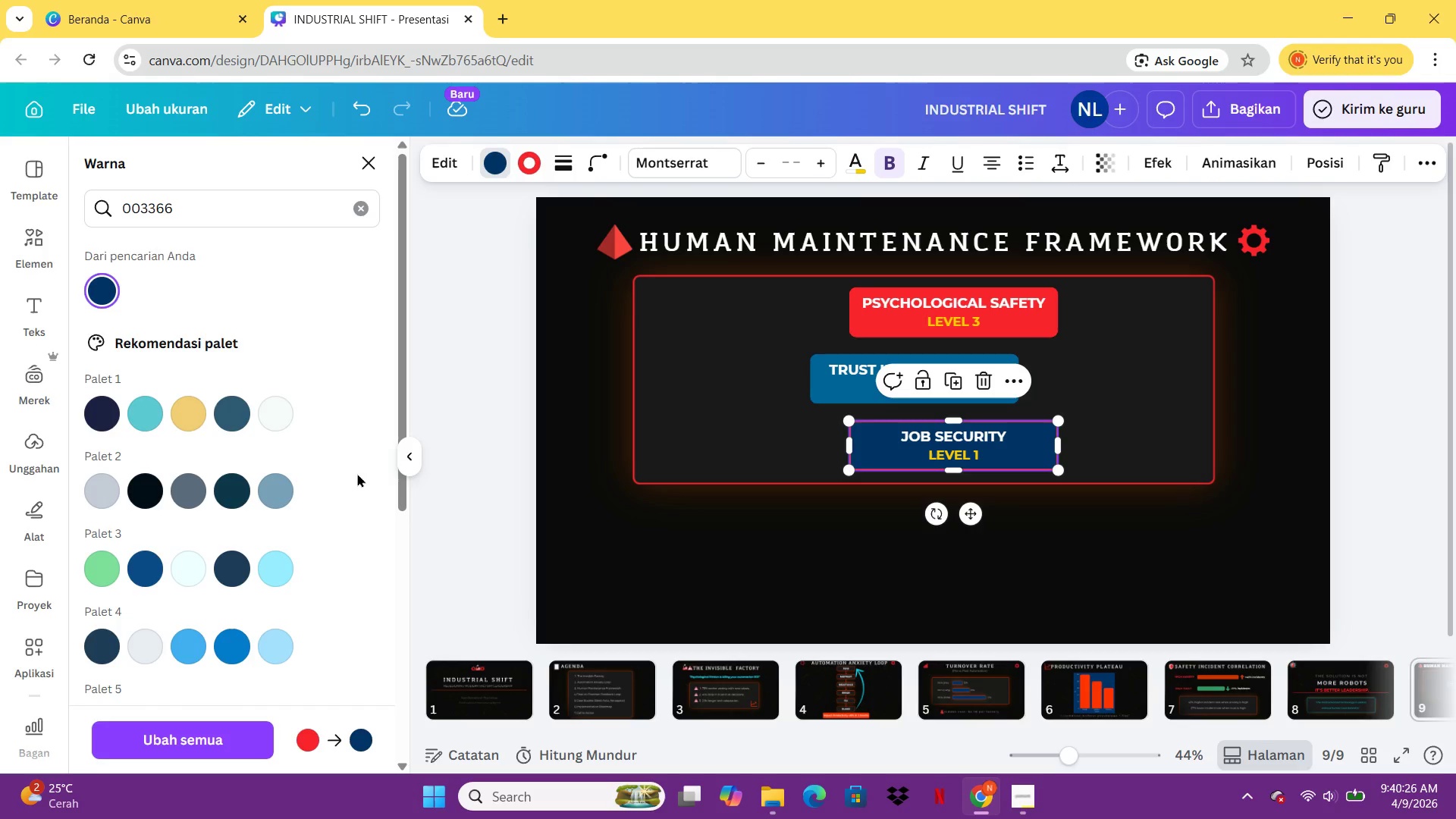 
wait(11.56)
 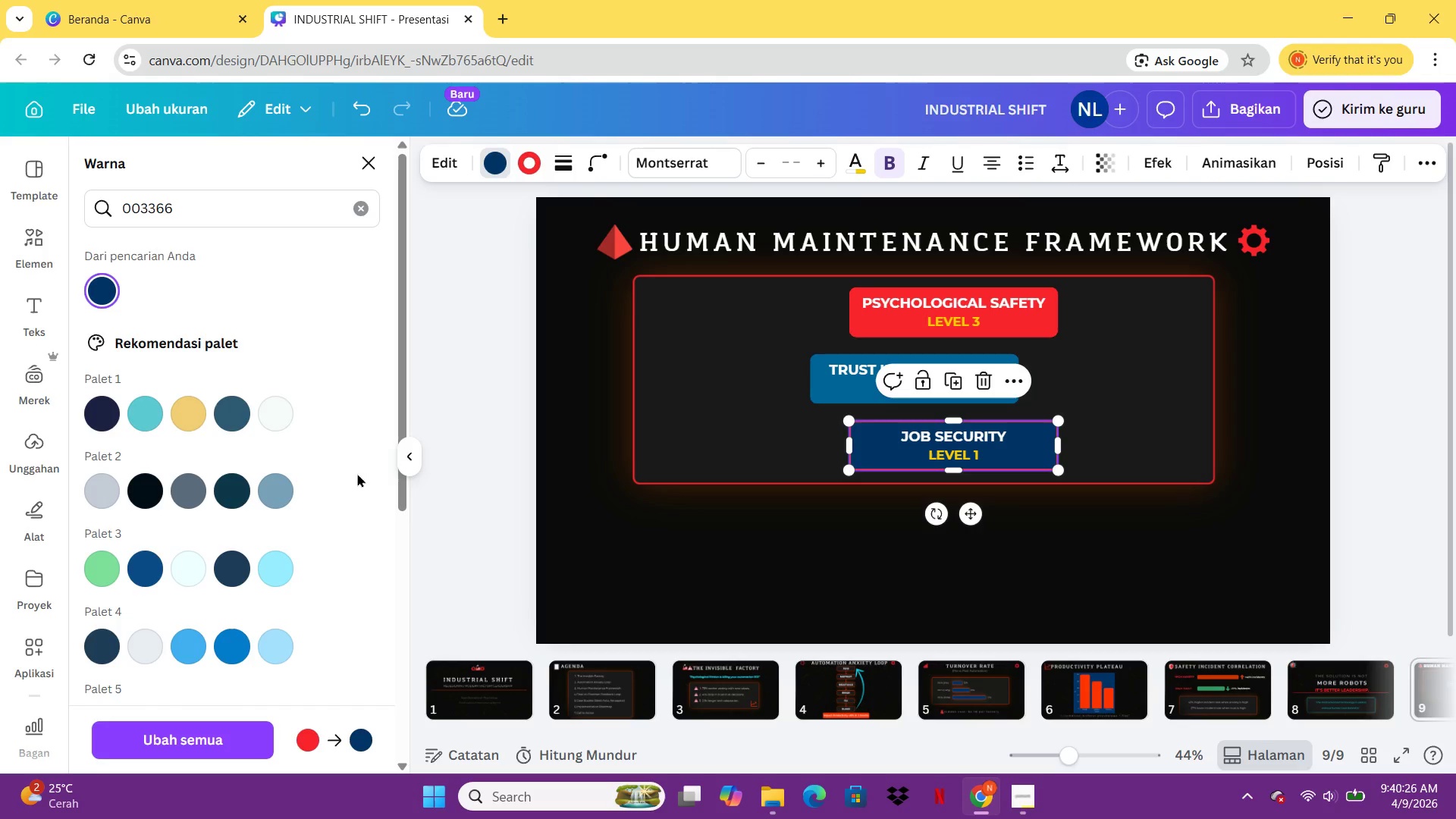 
left_click([1338, 400])
 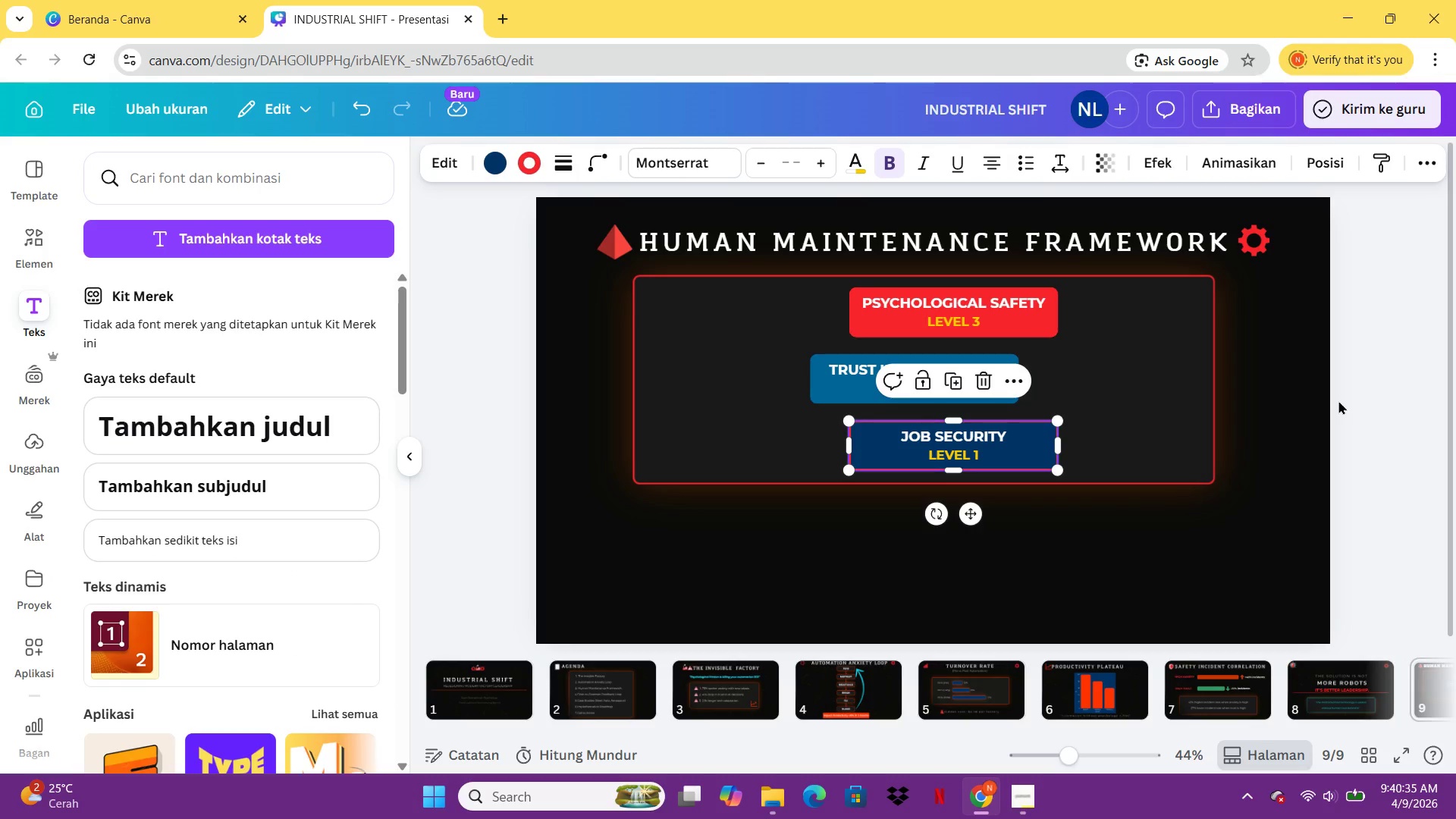 
left_click([1338, 400])
 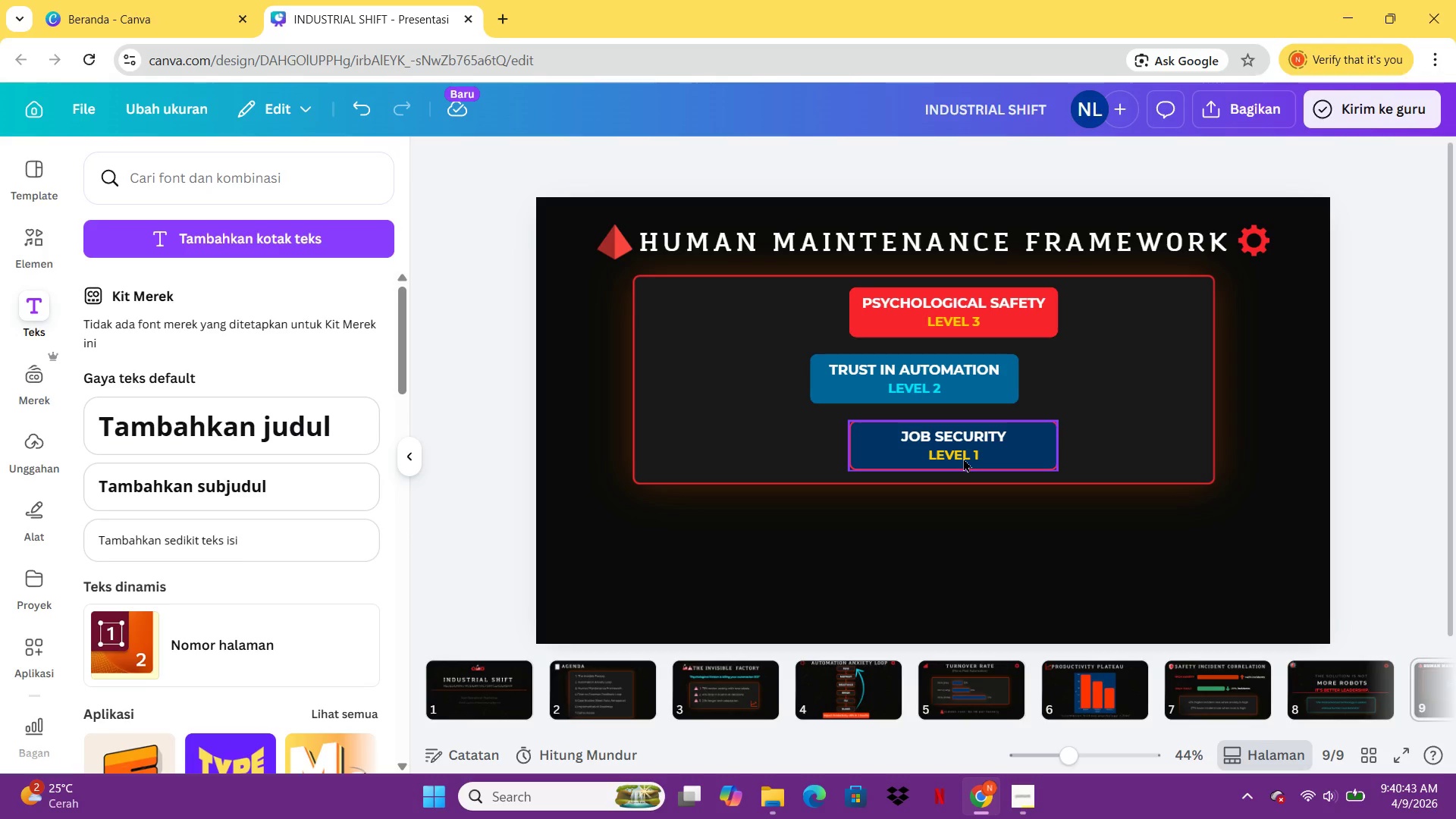 
wait(12.05)
 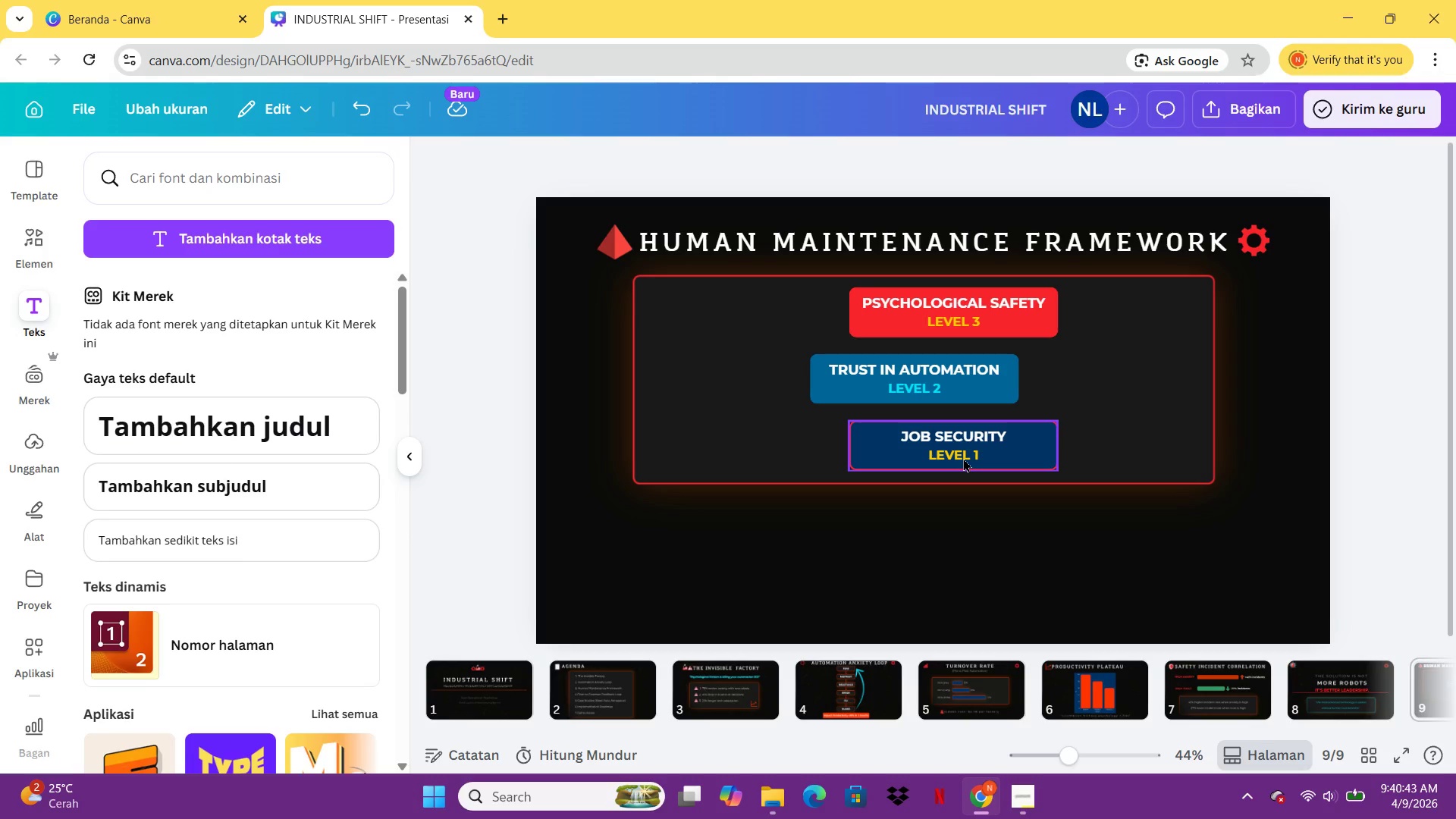 
left_click([883, 699])
 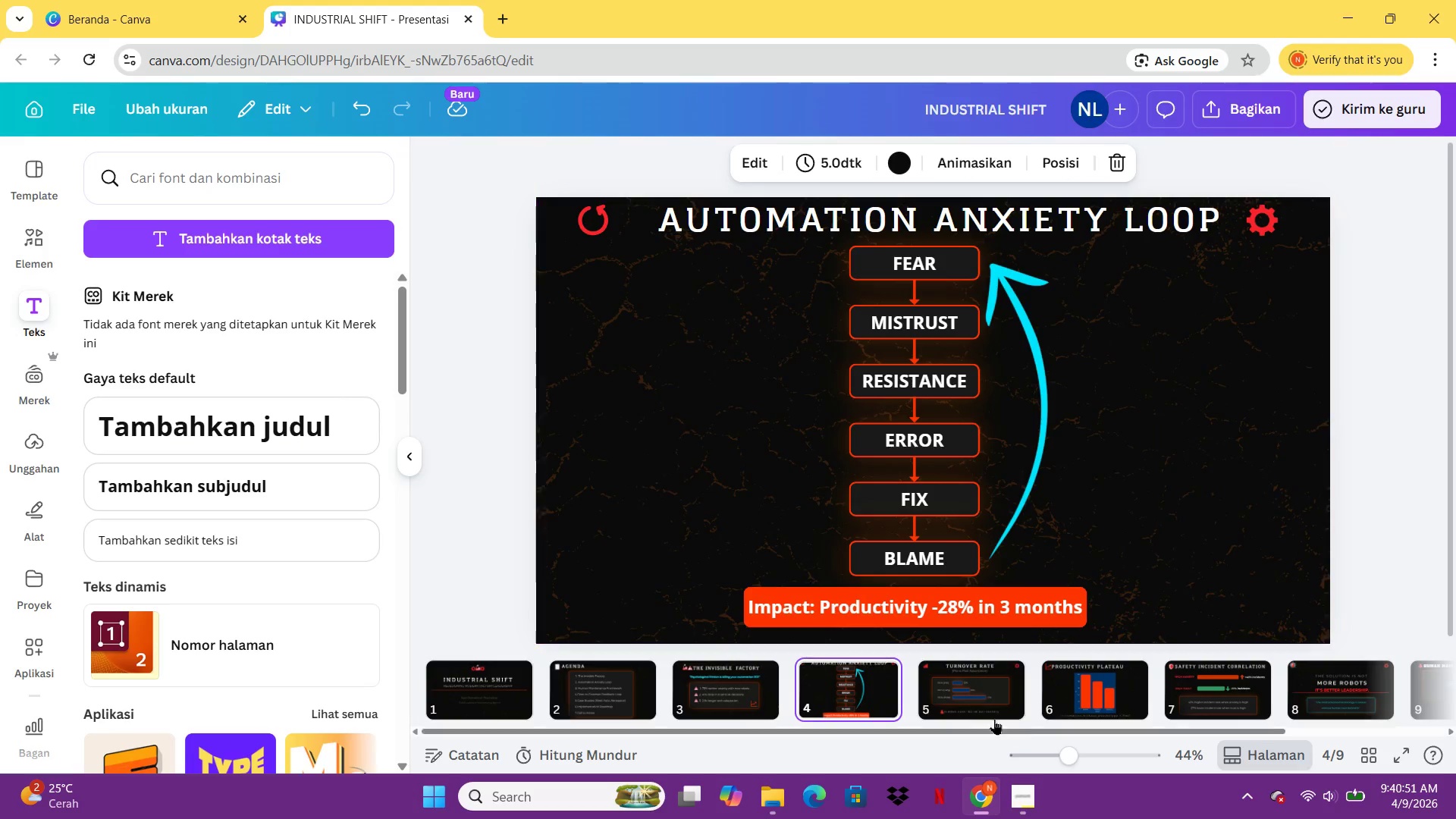 
left_click([1213, 690])
 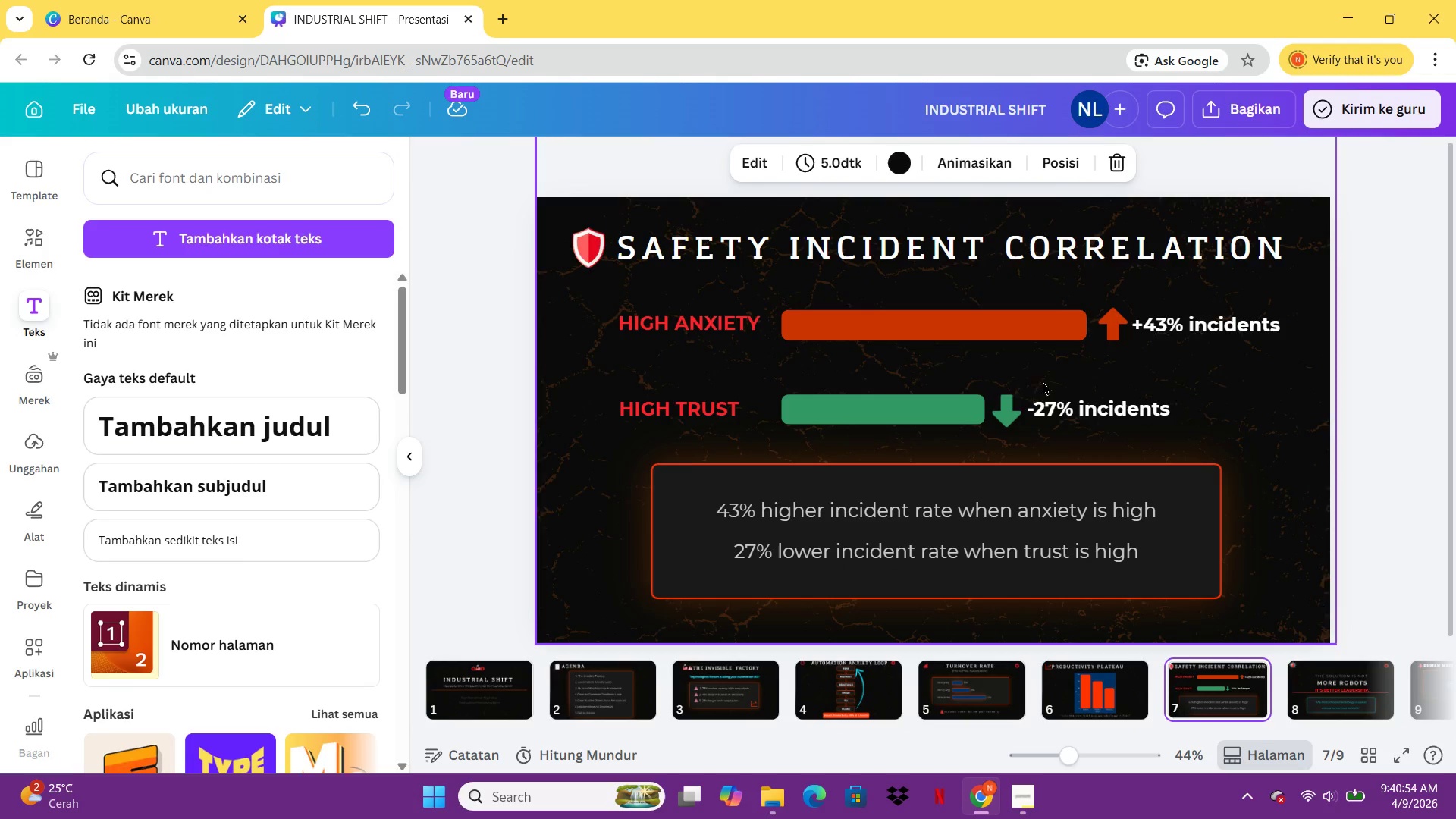 
left_click([1017, 412])
 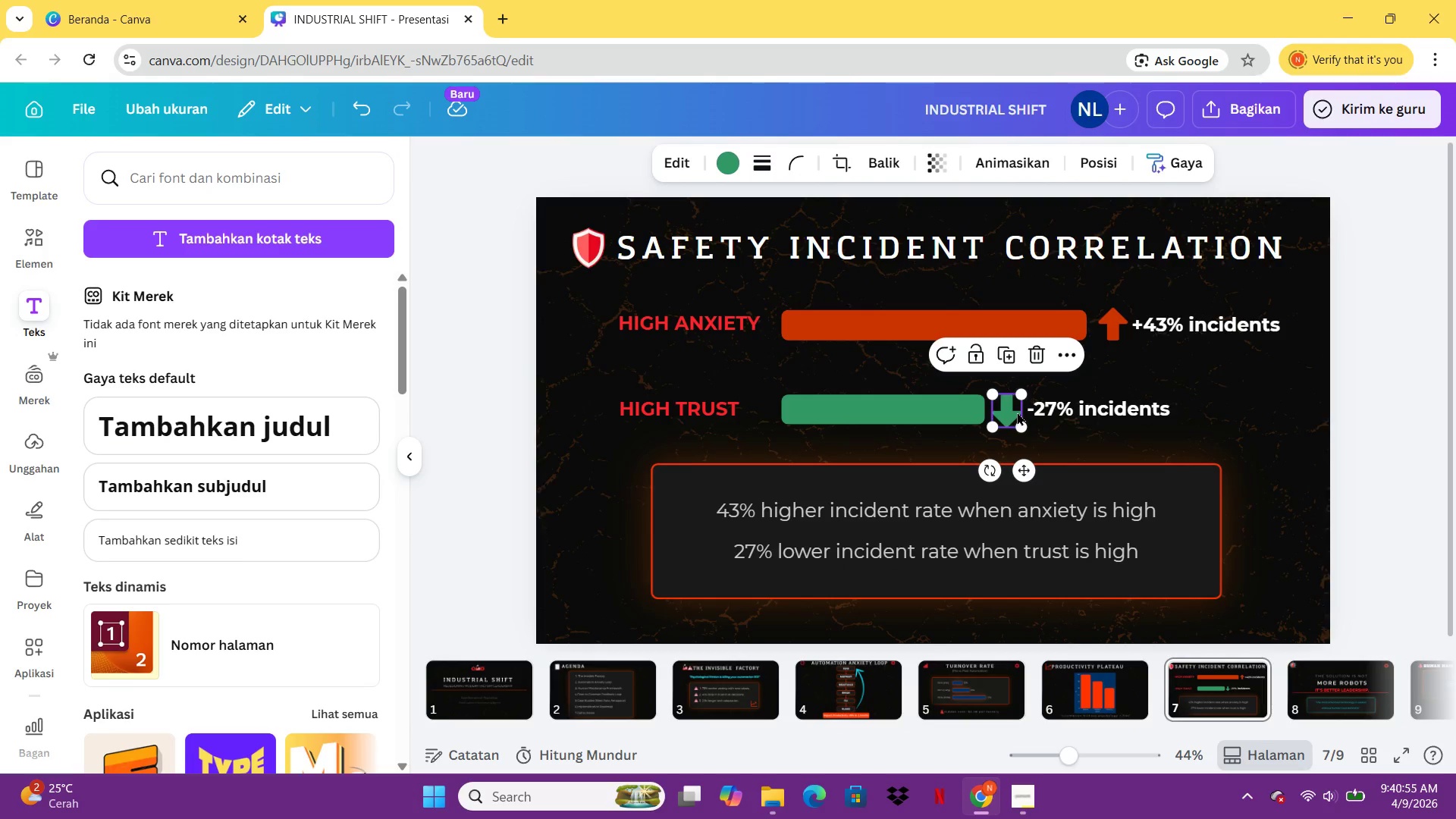 
key(Control+C)
 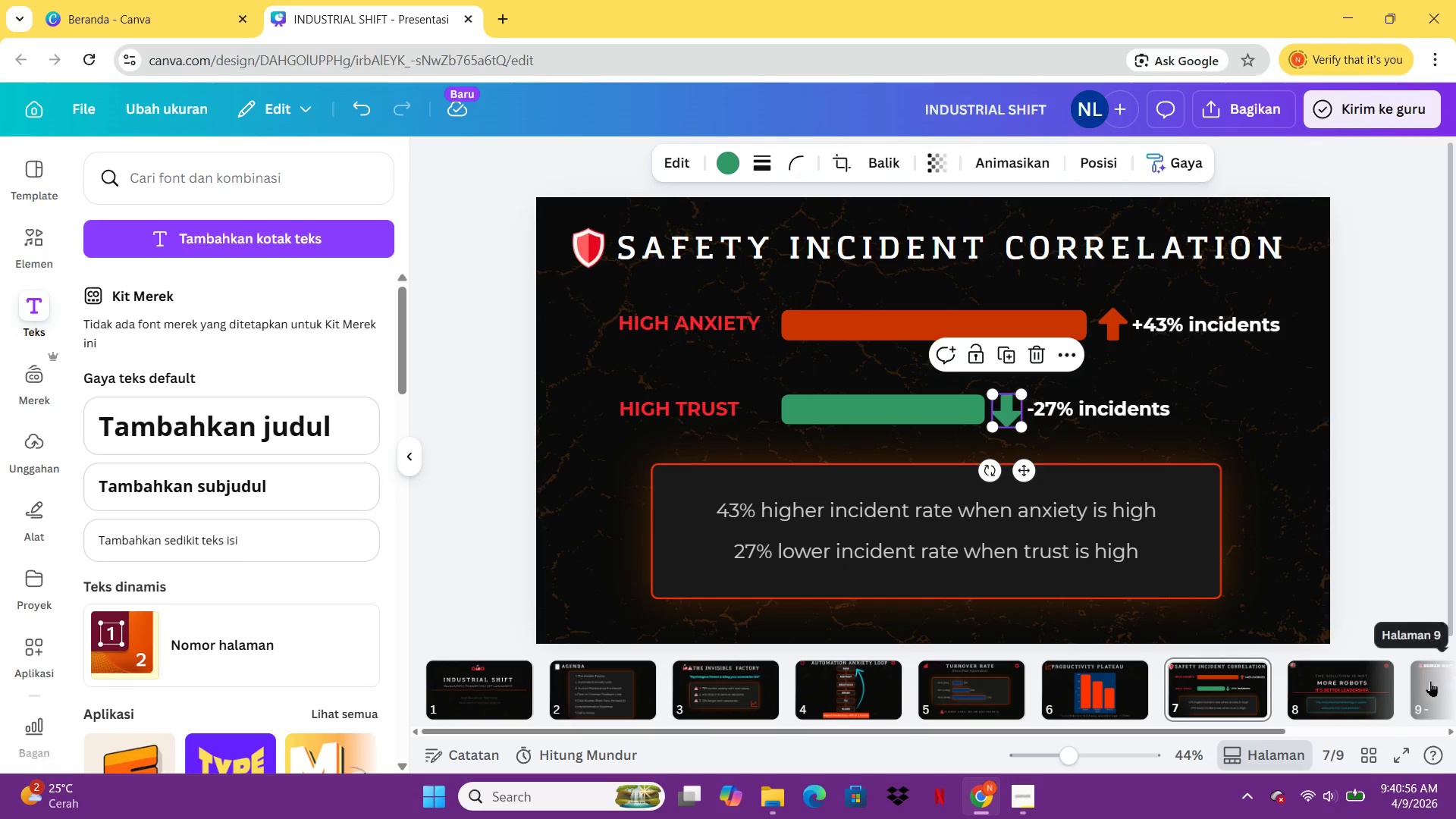 
left_click([1428, 681])
 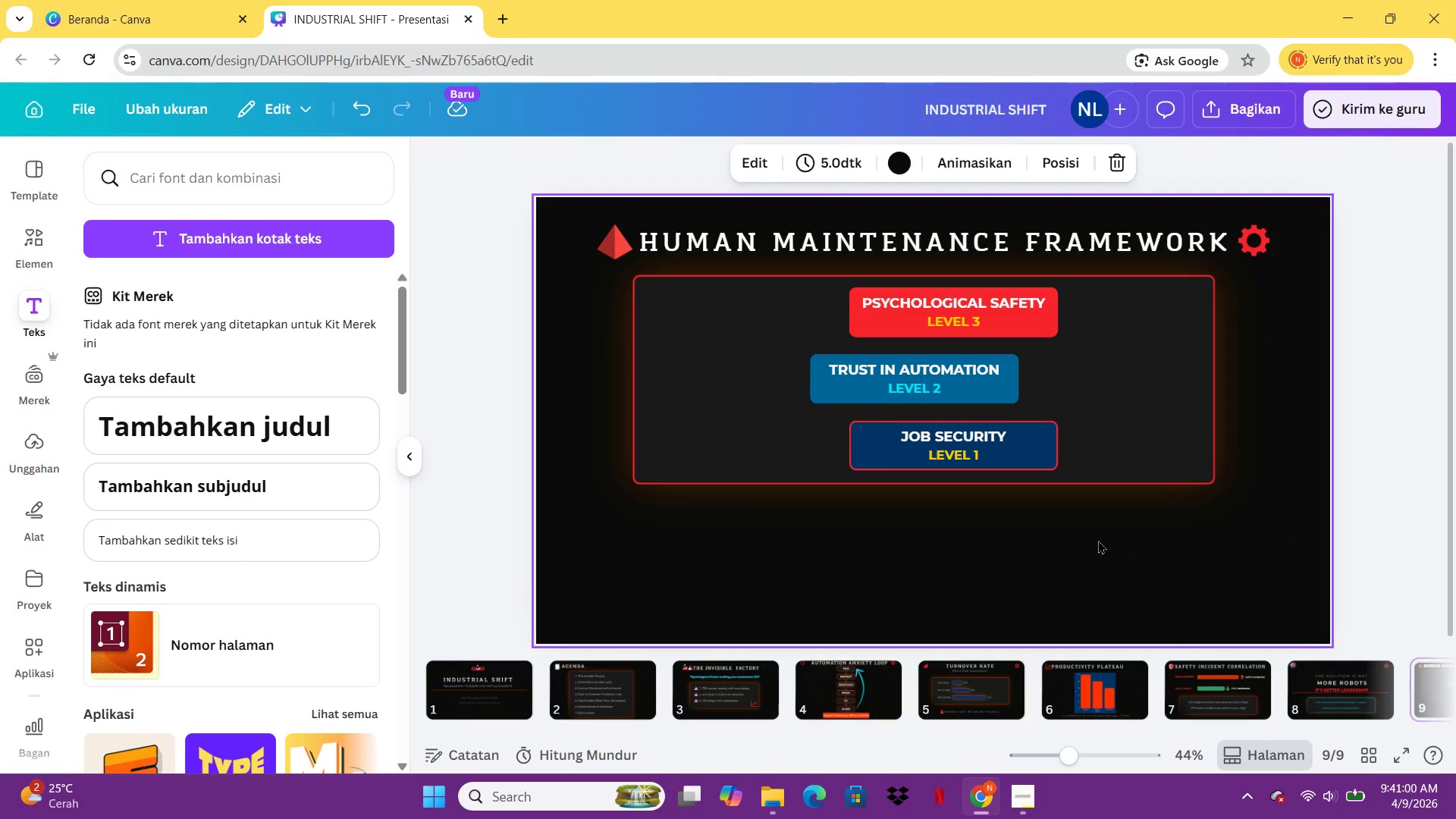 
wait(6.0)
 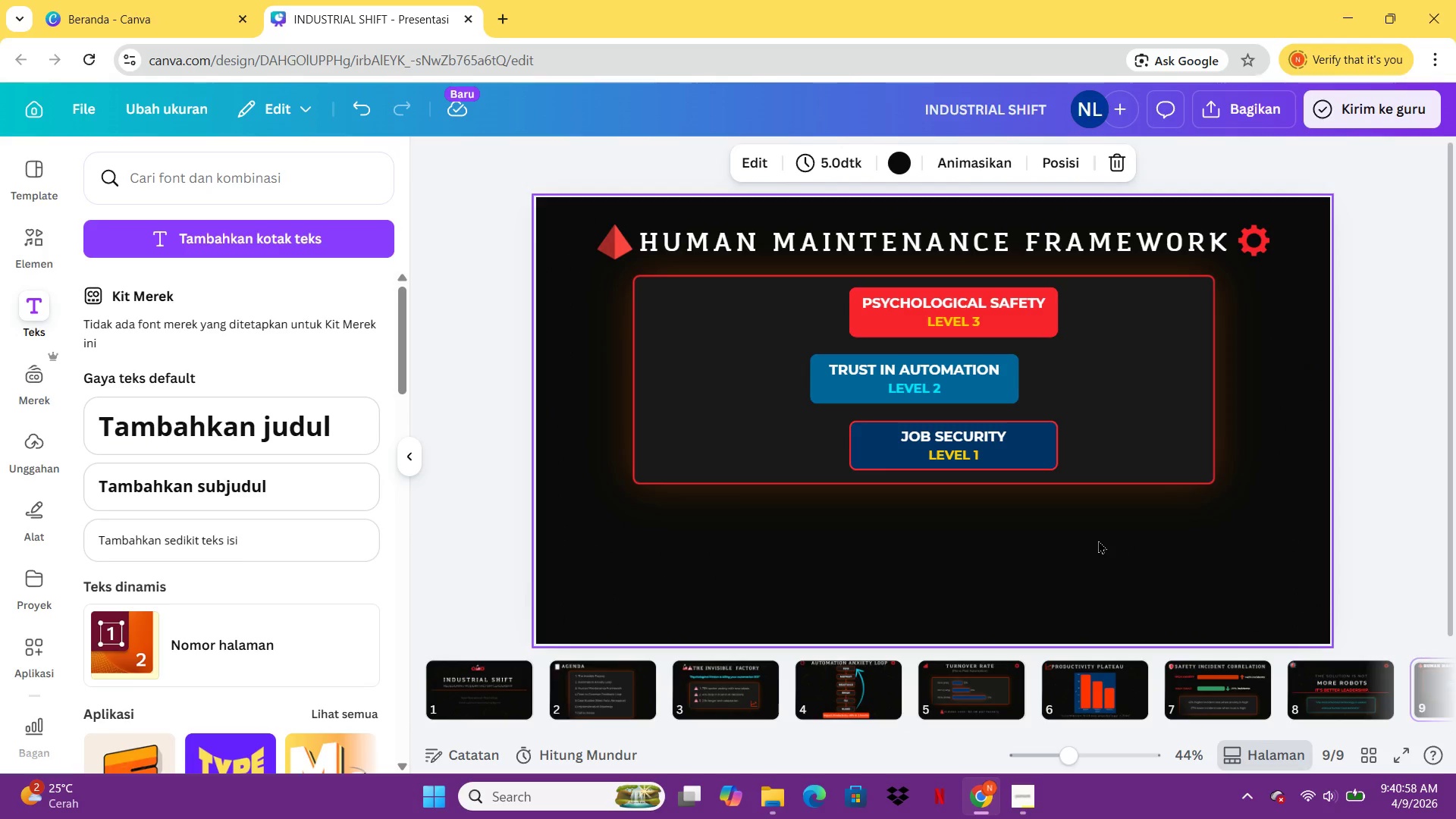 
key(Control+V)
 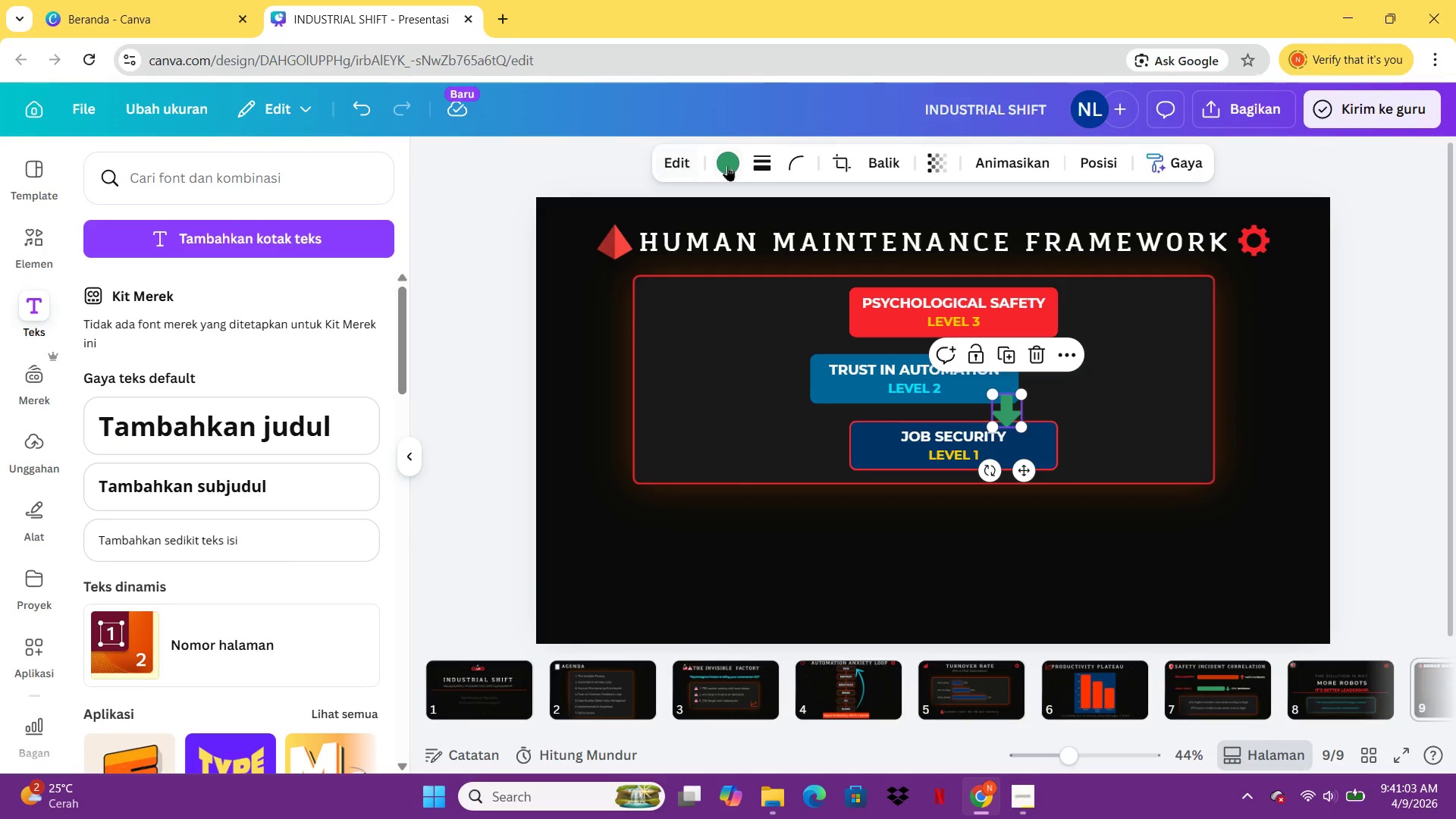 
left_click([729, 167])
 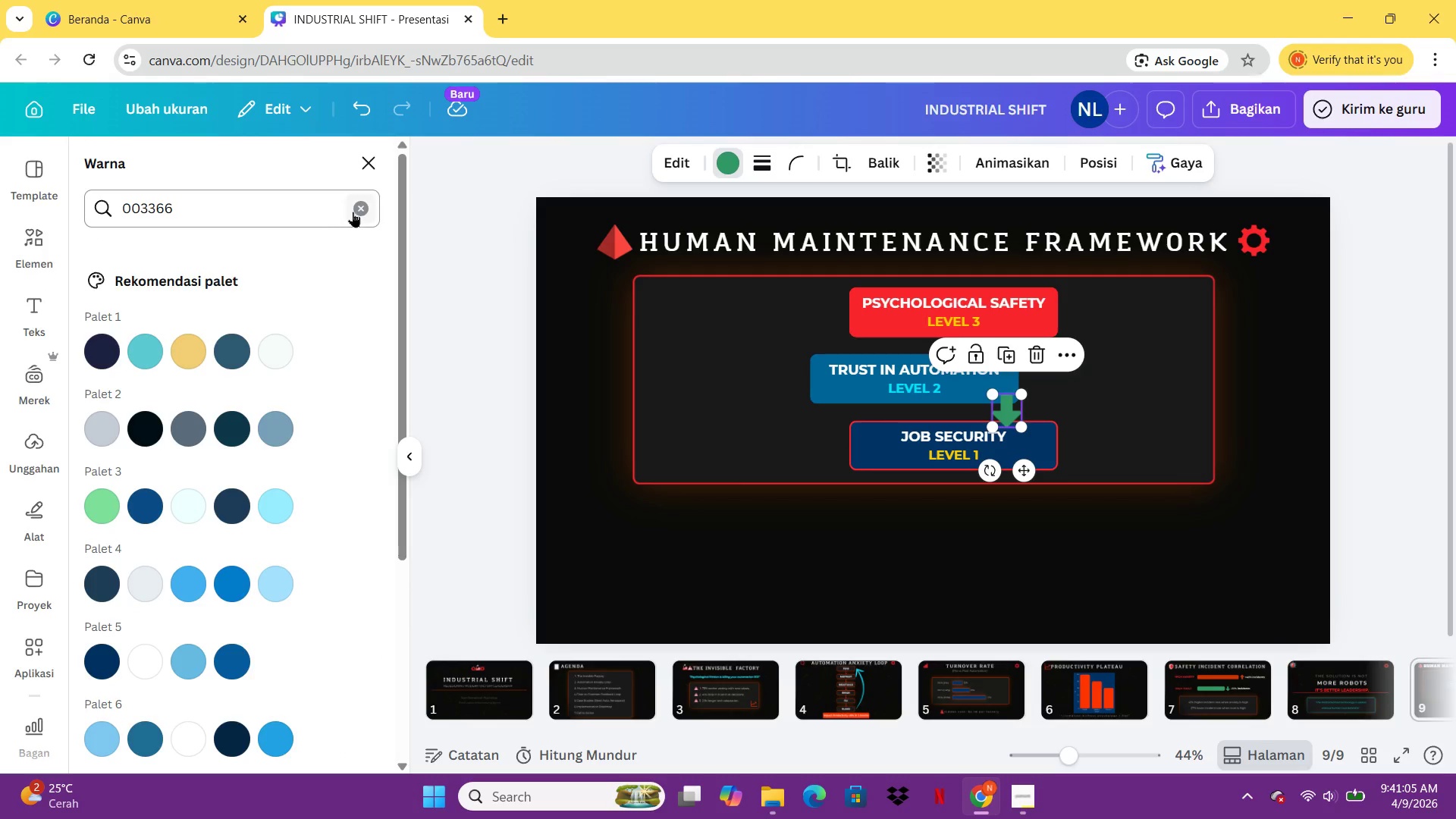 
left_click([362, 215])
 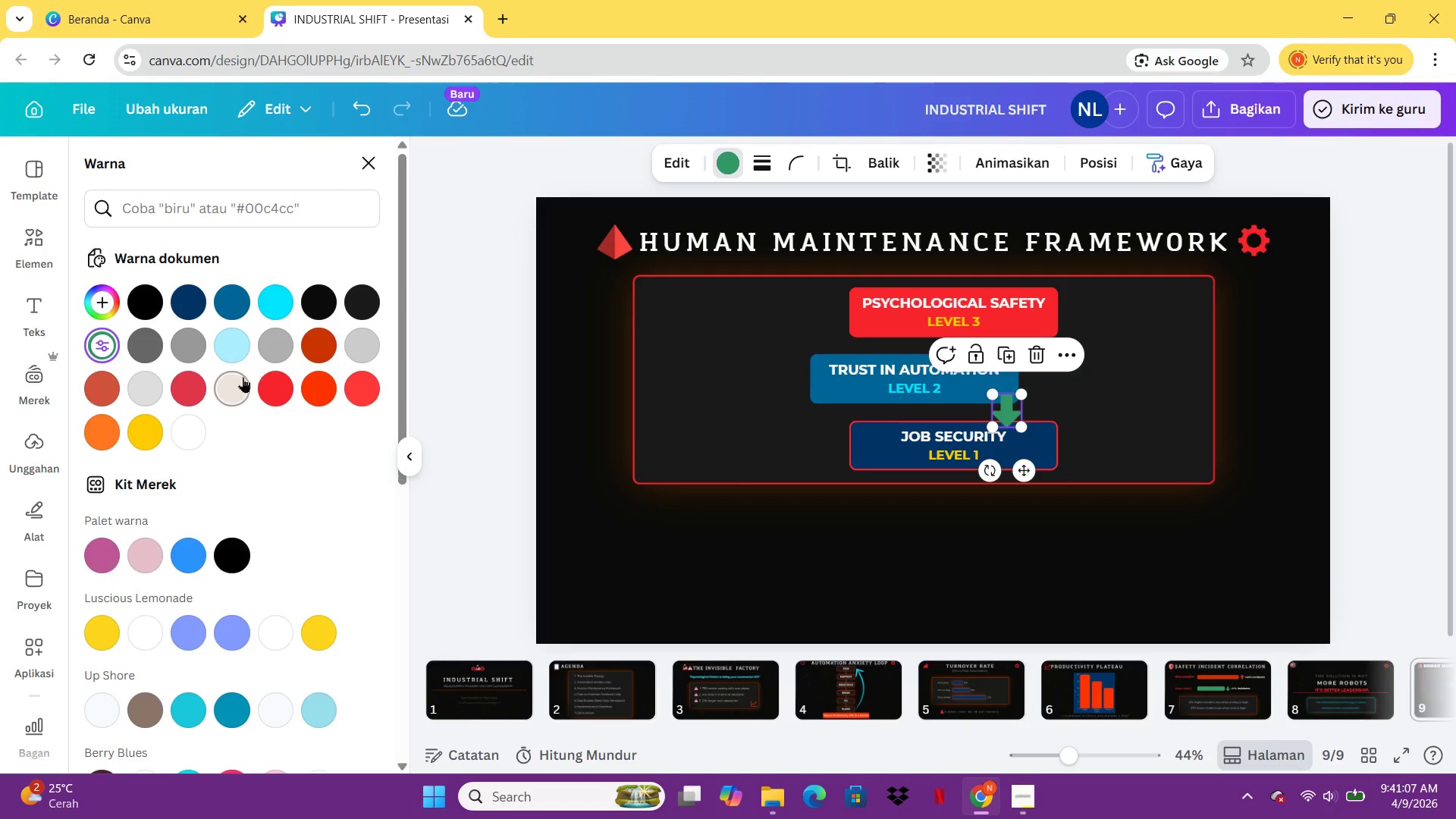 
left_click([275, 375])
 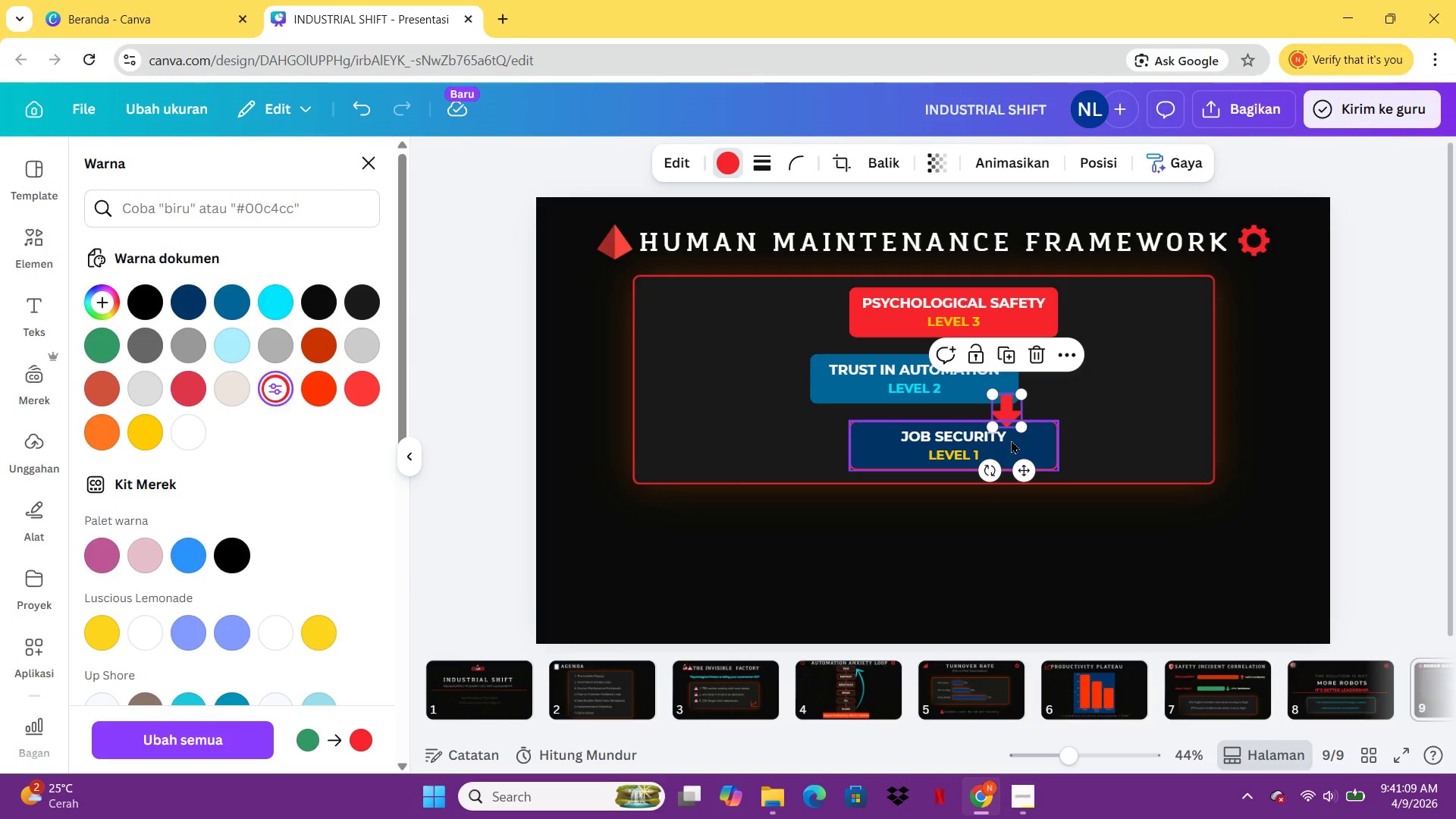 
left_click_drag(start_coordinate=[1014, 425], to_coordinate=[1005, 410])
 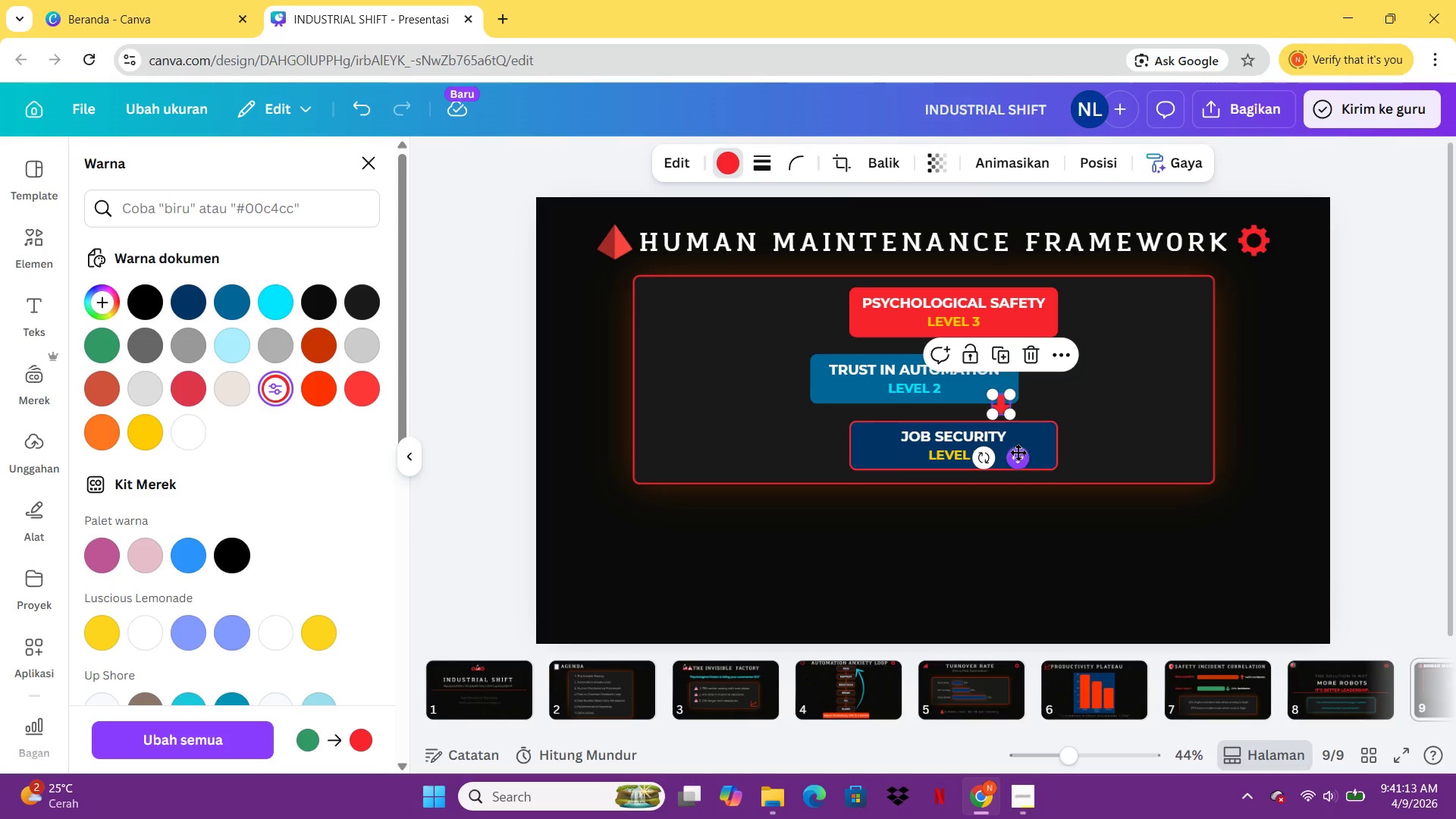 
left_click_drag(start_coordinate=[1018, 454], to_coordinate=[941, 400])
 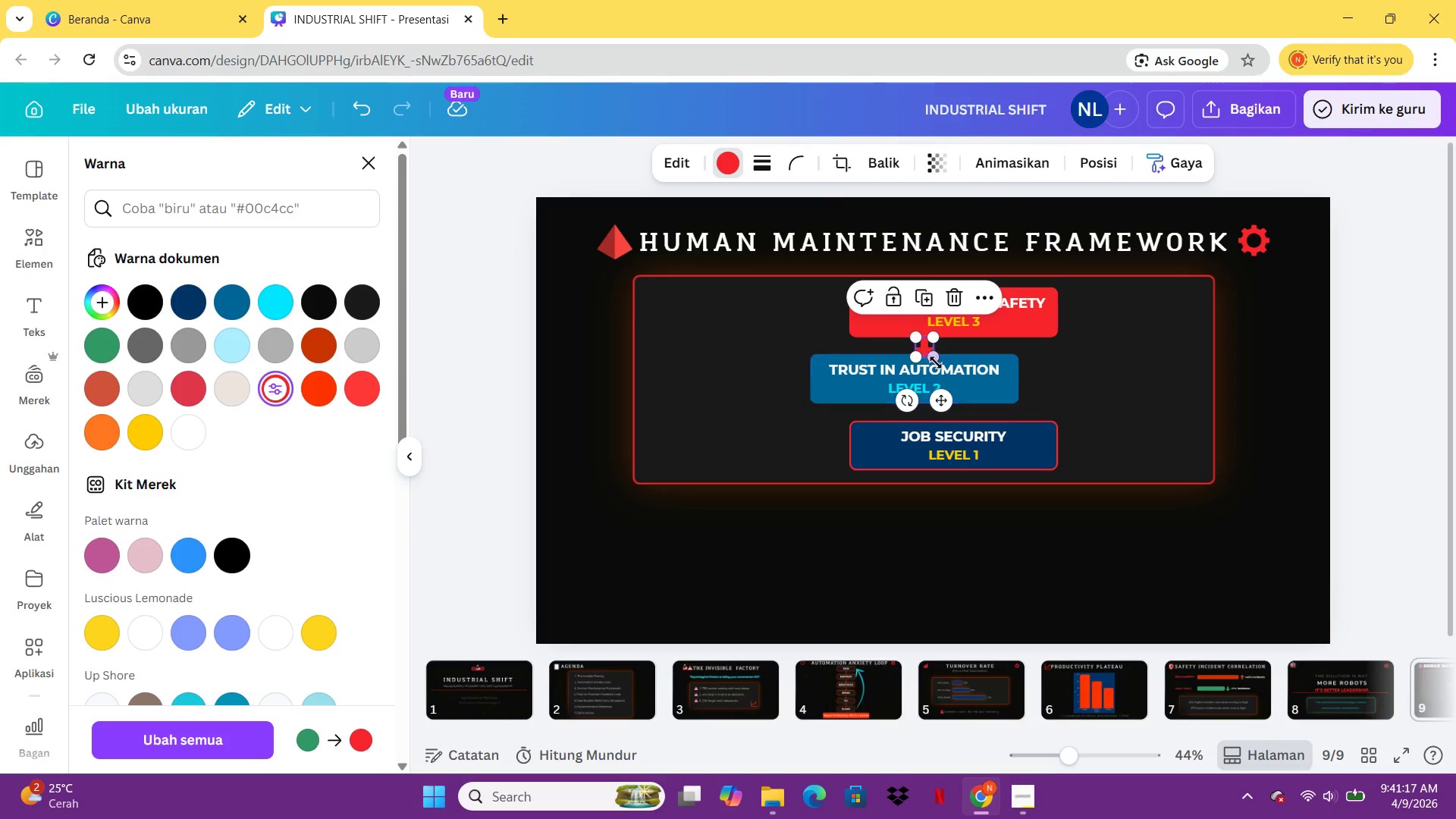 
left_click_drag(start_coordinate=[934, 360], to_coordinate=[933, 356])
 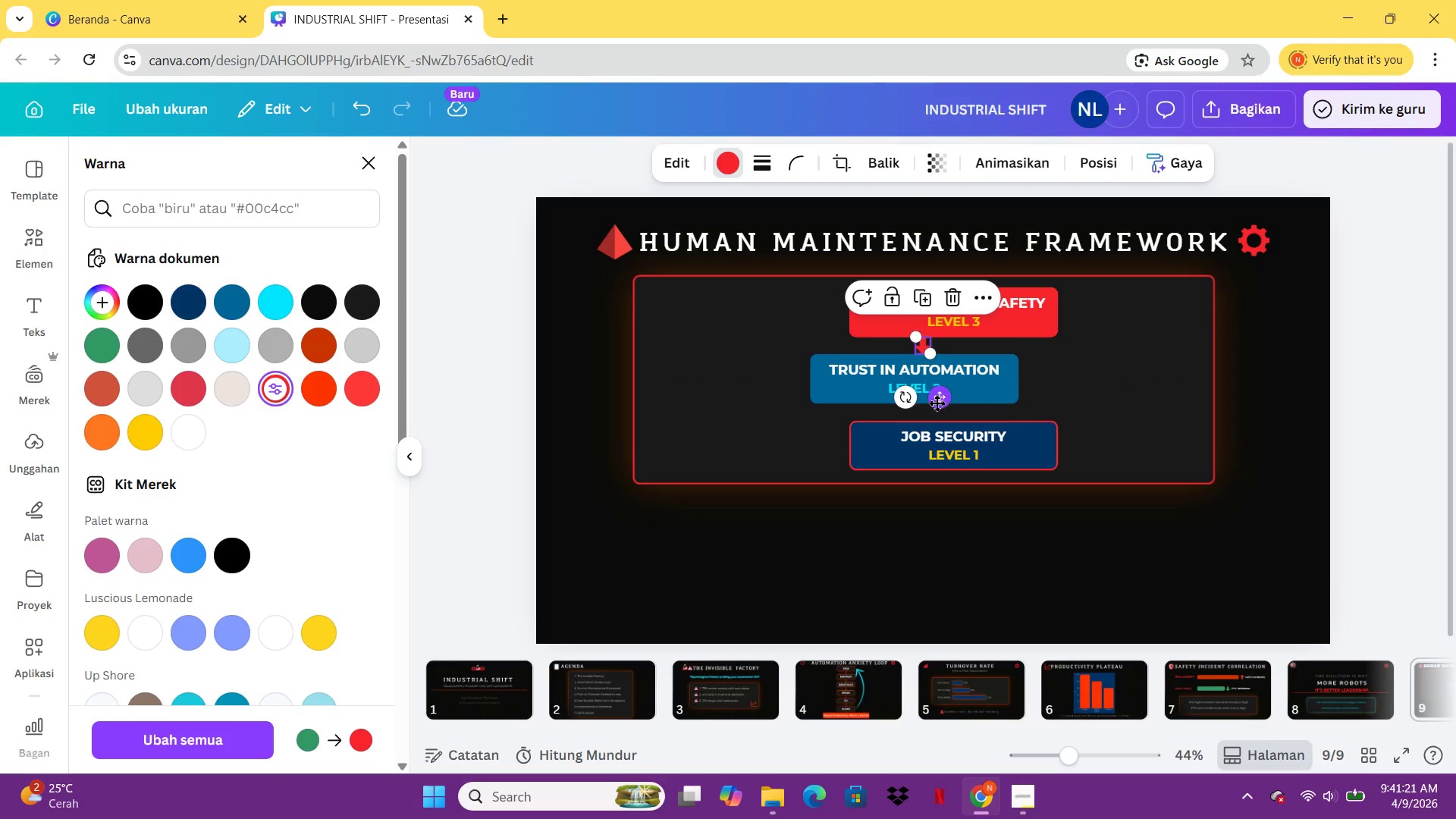 
left_click_drag(start_coordinate=[937, 403], to_coordinate=[955, 402])
 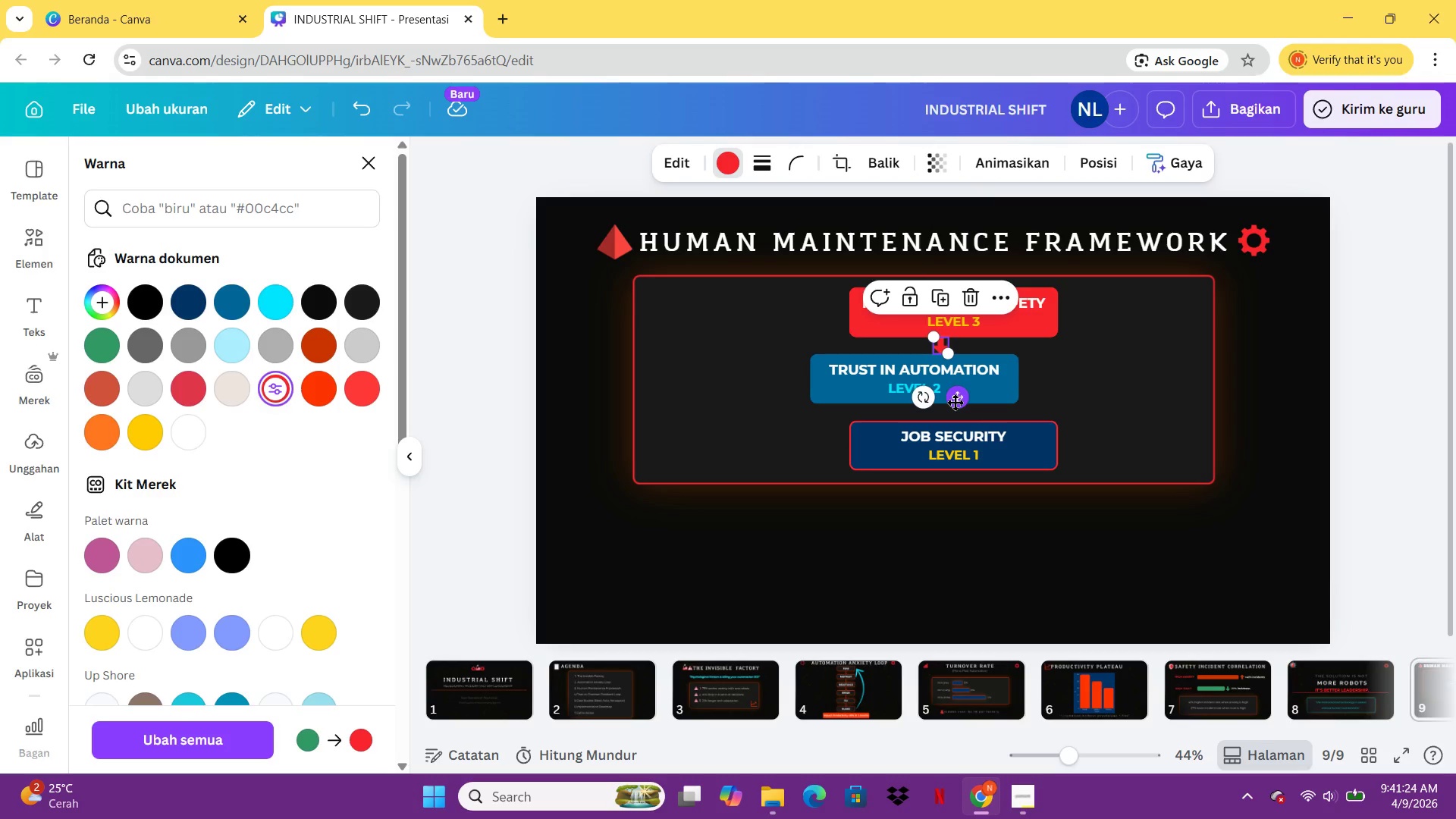 
key(Control+C)
 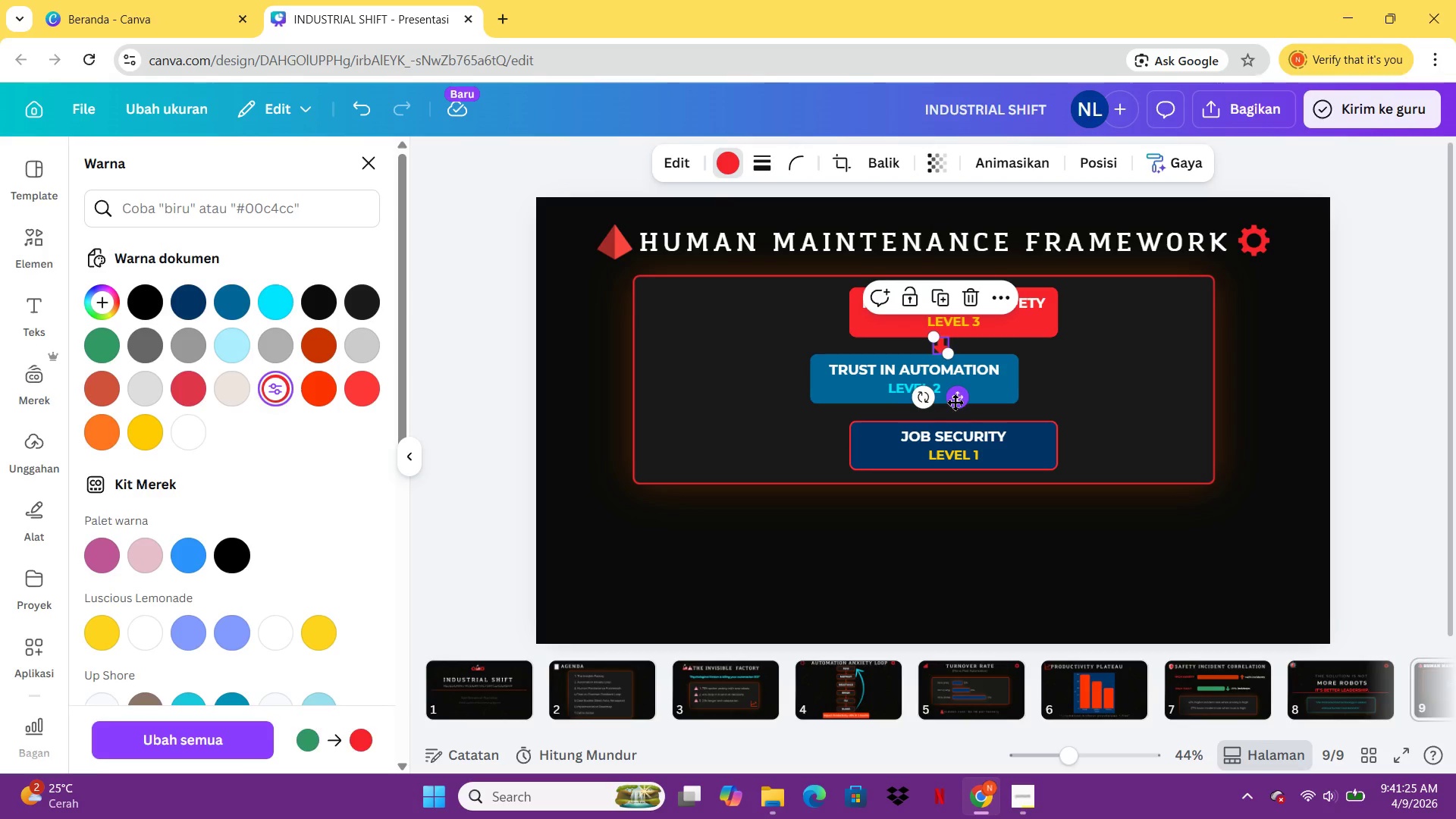 
key(Control+V)
 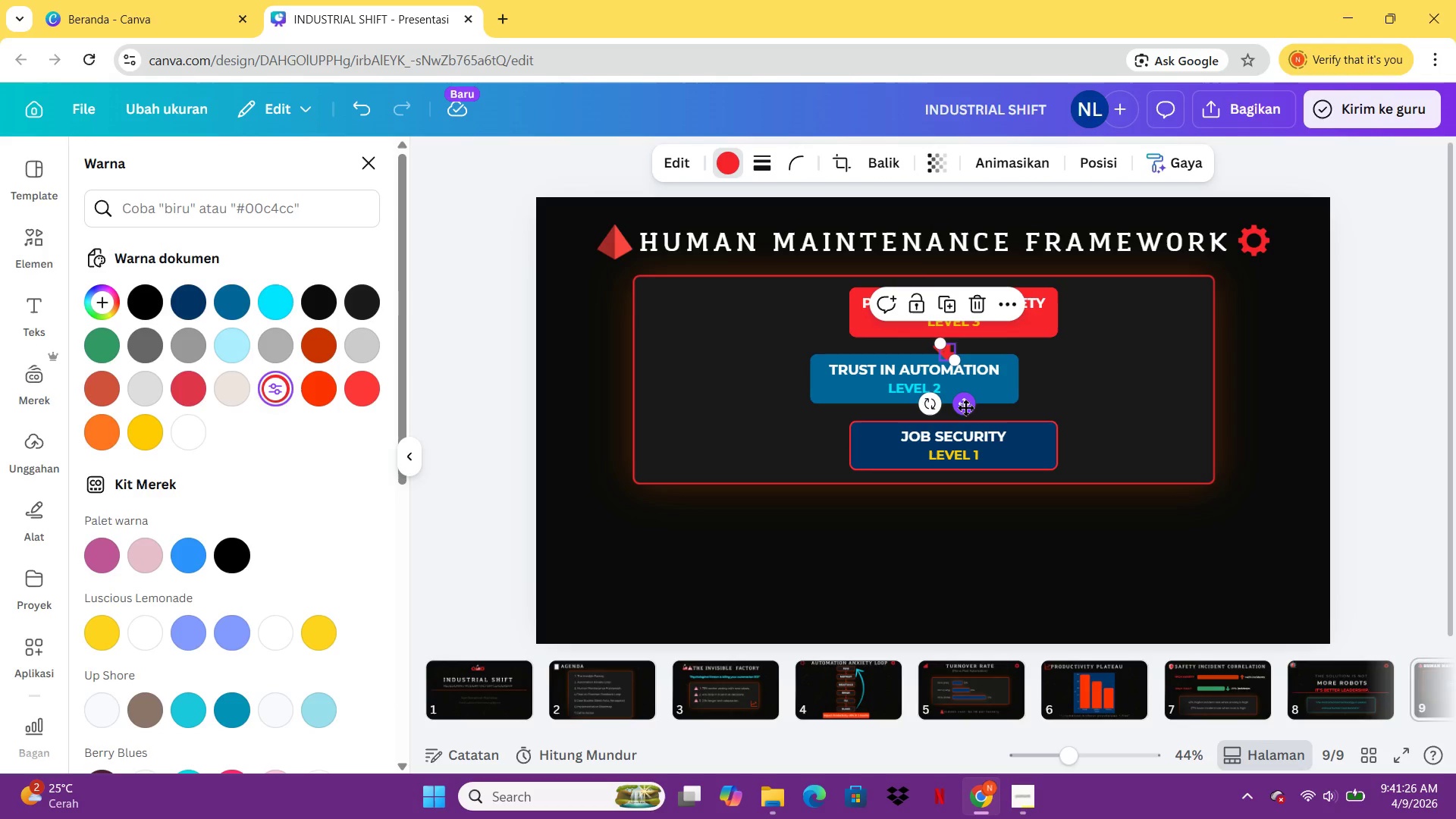 
left_click_drag(start_coordinate=[965, 409], to_coordinate=[966, 471])
 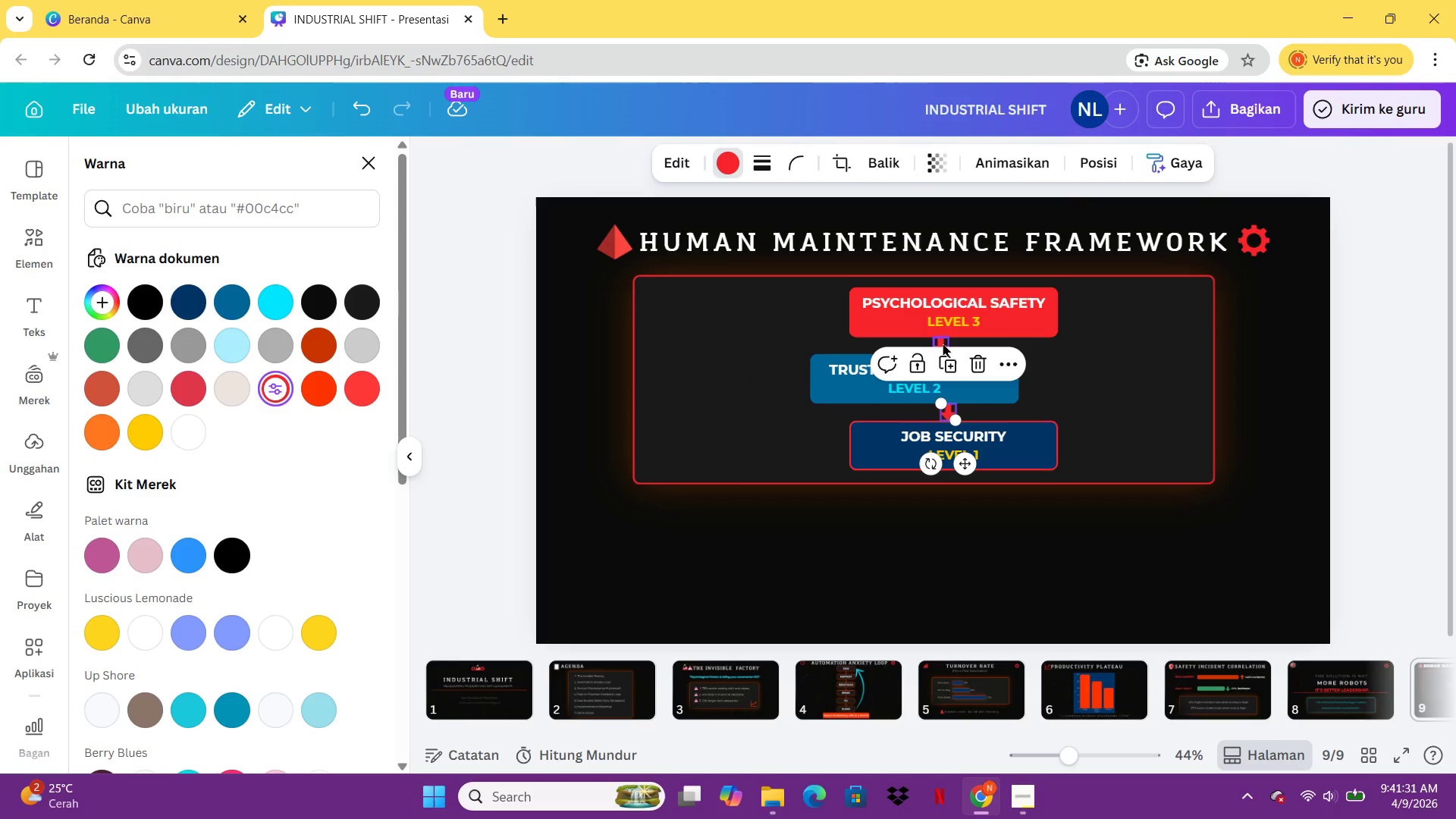 
left_click_drag(start_coordinate=[941, 340], to_coordinate=[917, 341])
 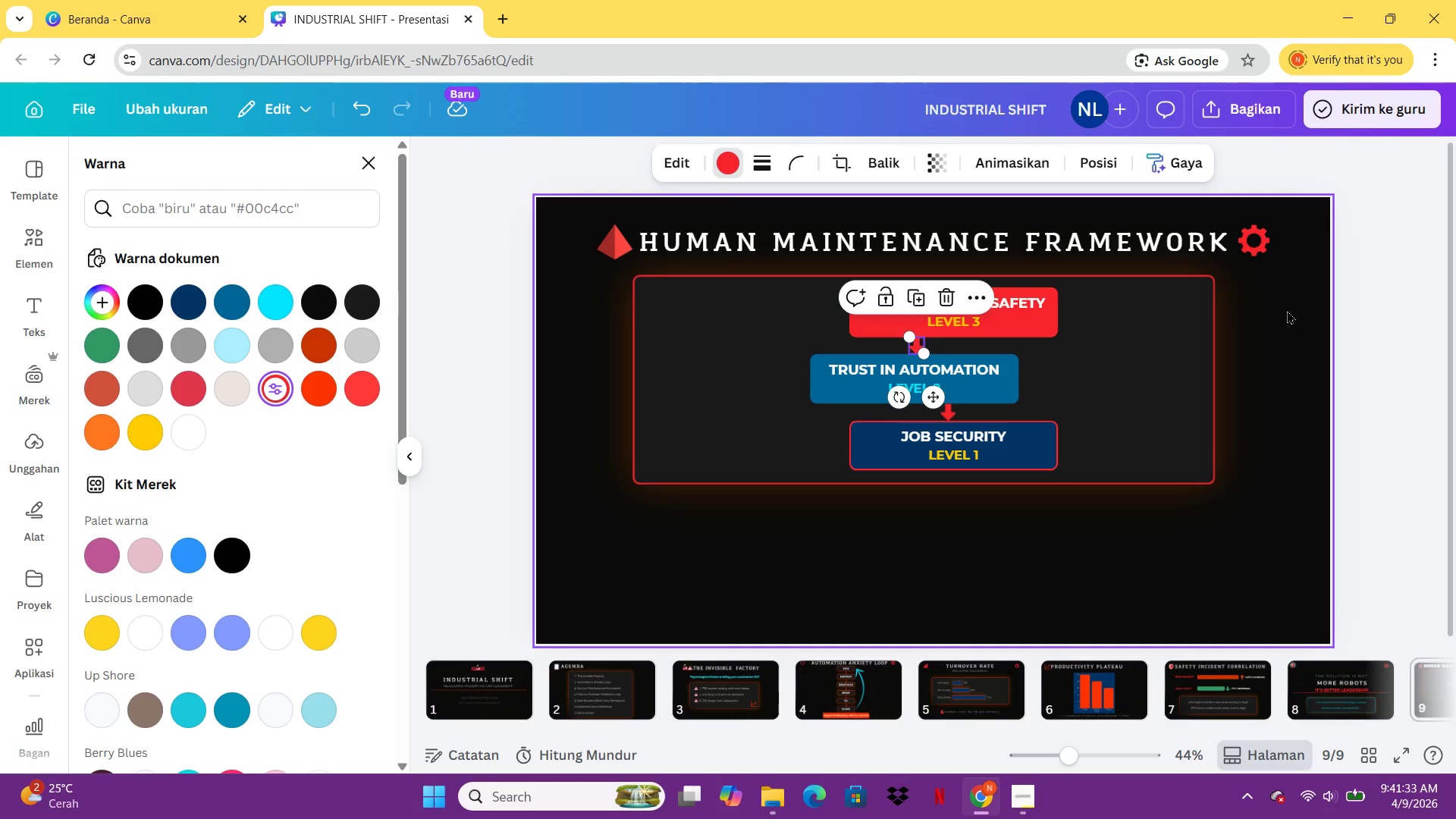 
left_click([1287, 310])
 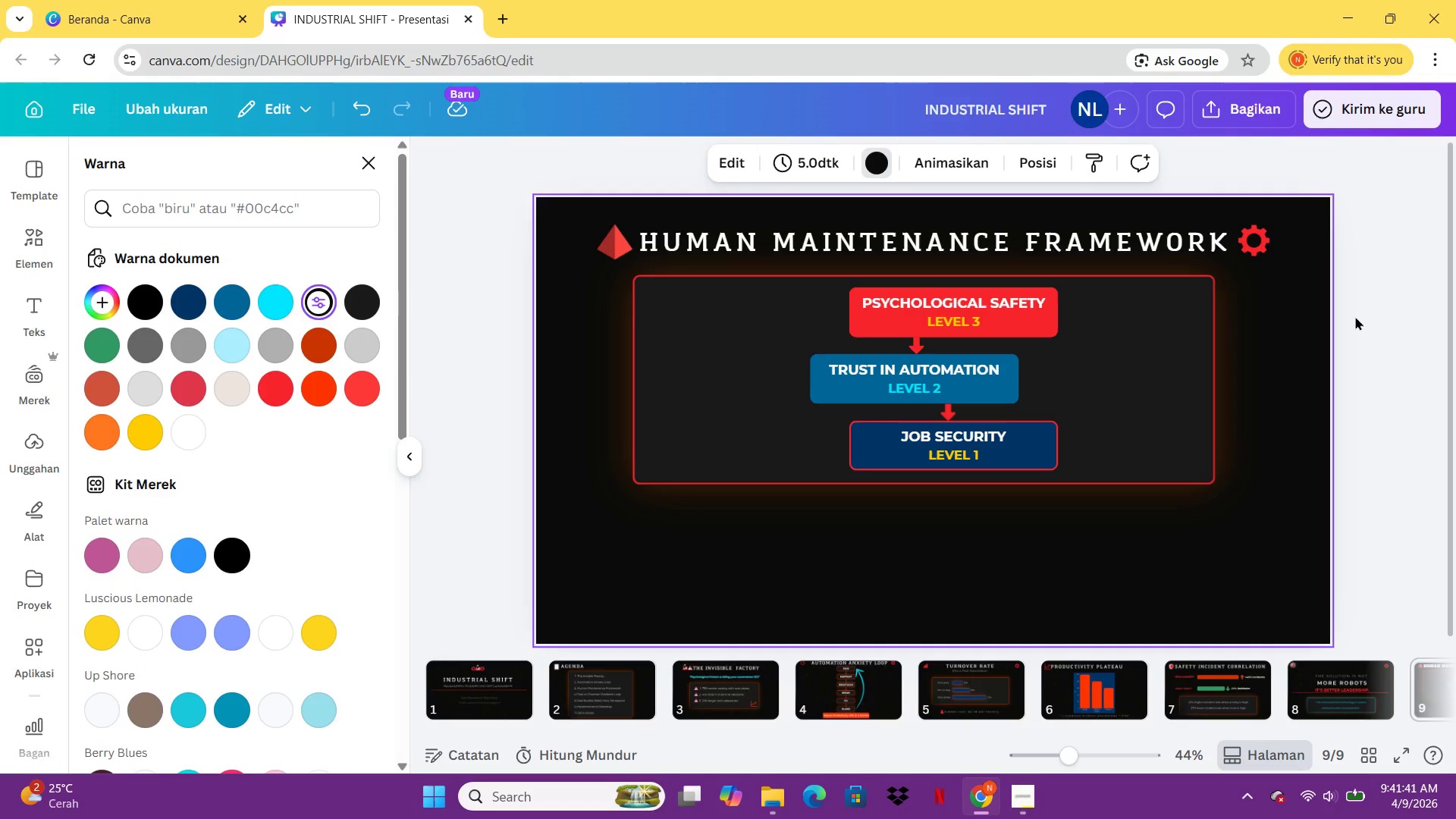 
wait(12.58)
 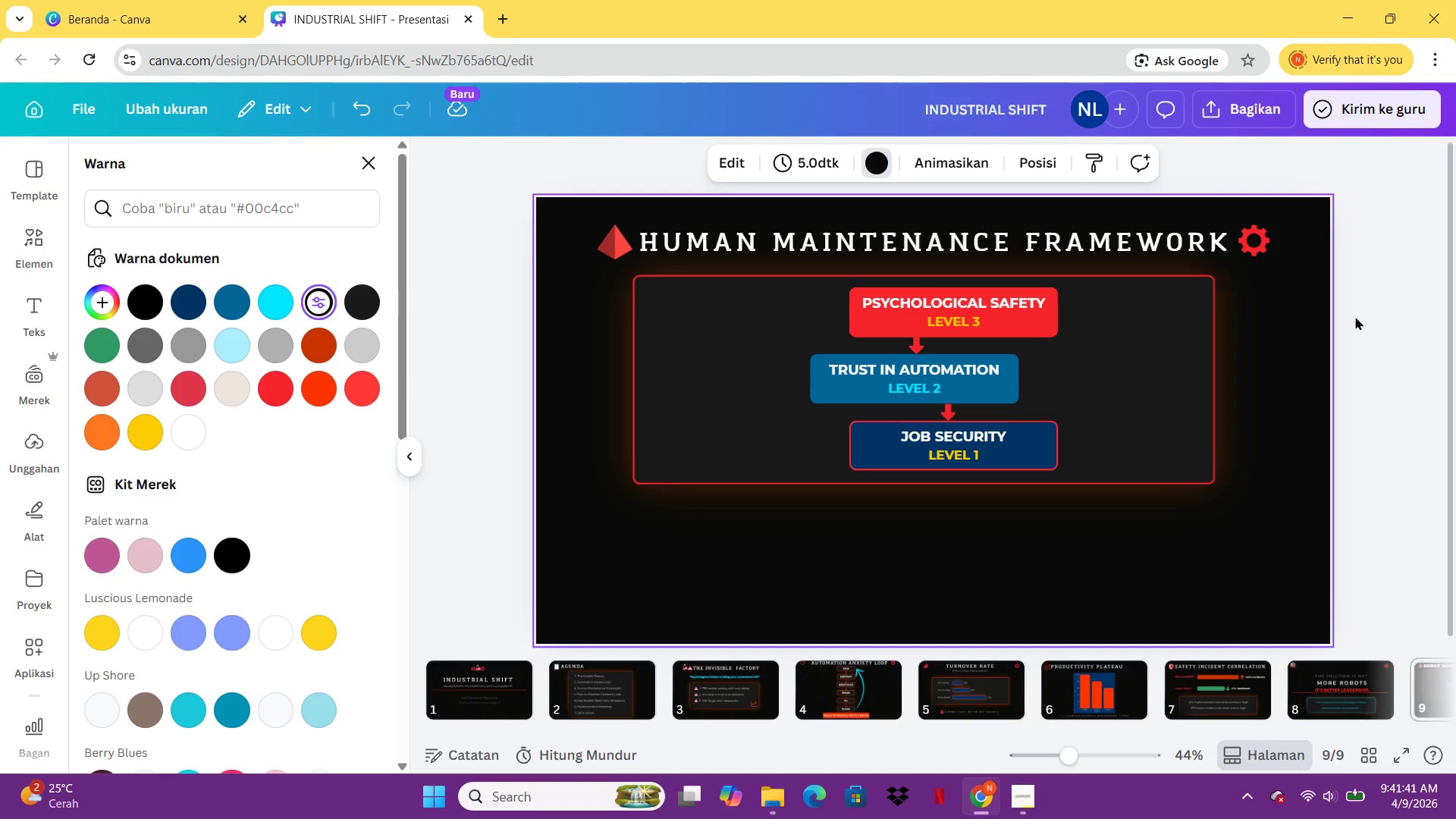 
left_click_drag(start_coordinate=[1041, 422], to_coordinate=[1003, 427])
 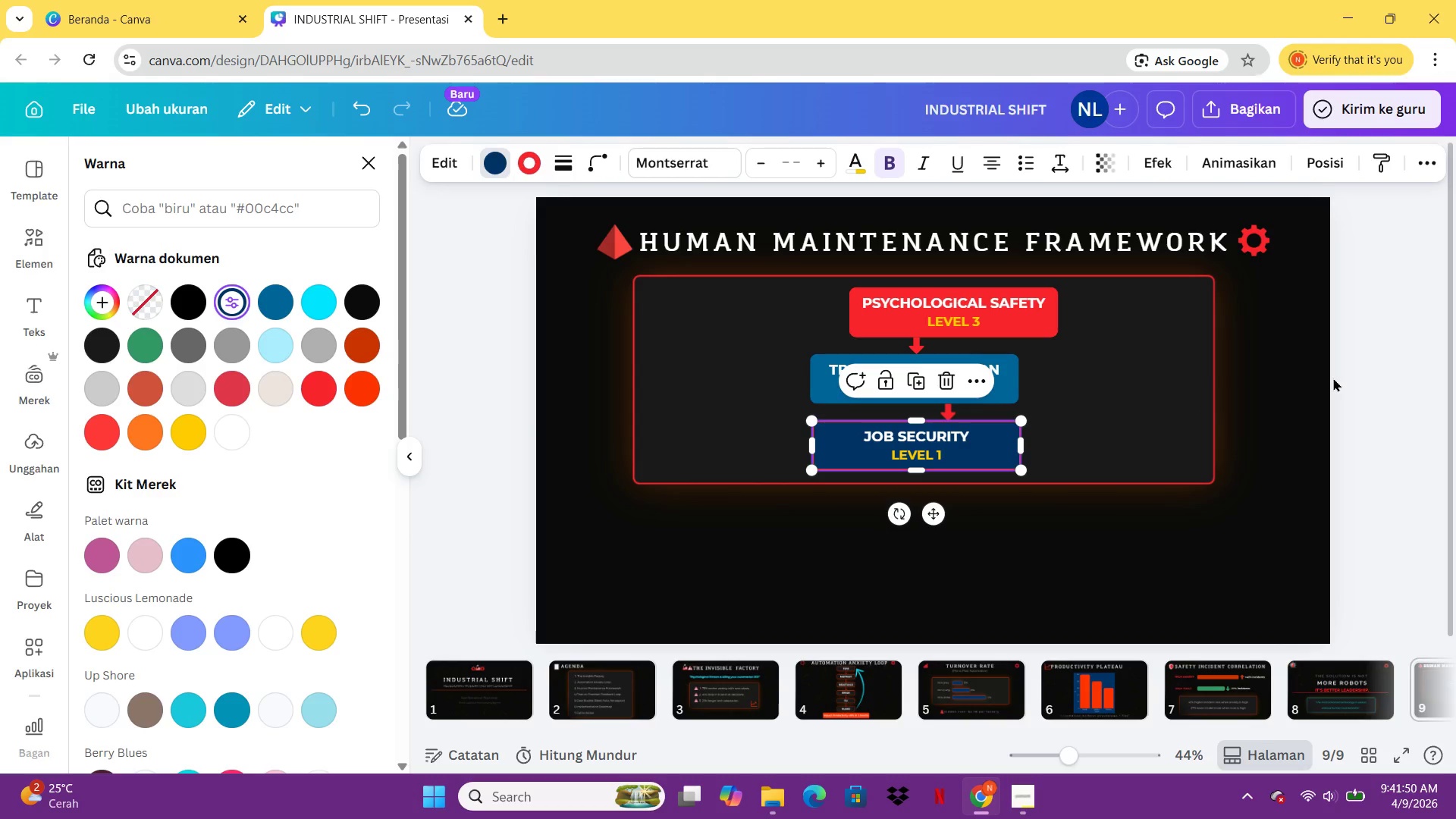 
key(Control+Z)
 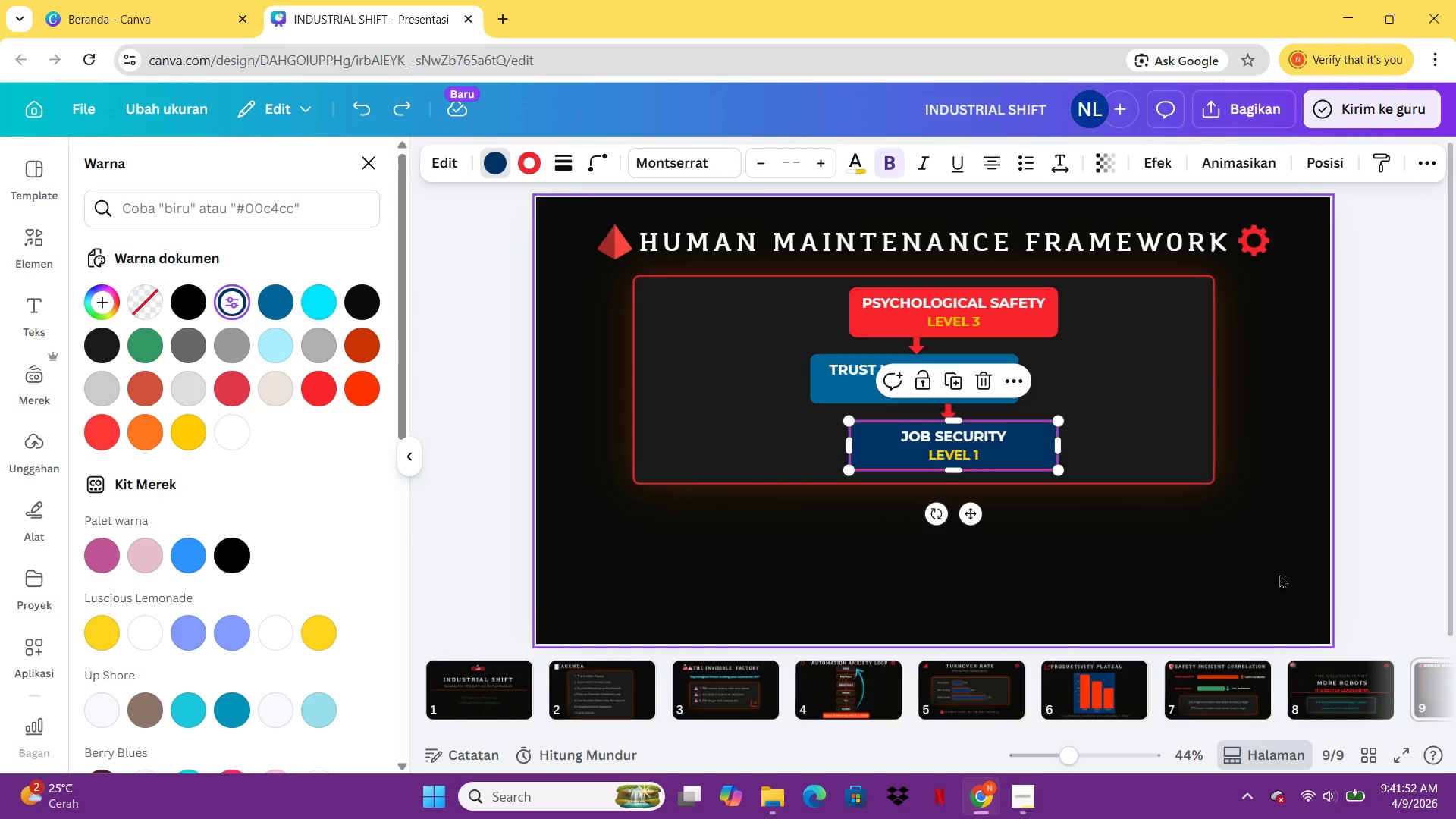 
left_click([1276, 598])
 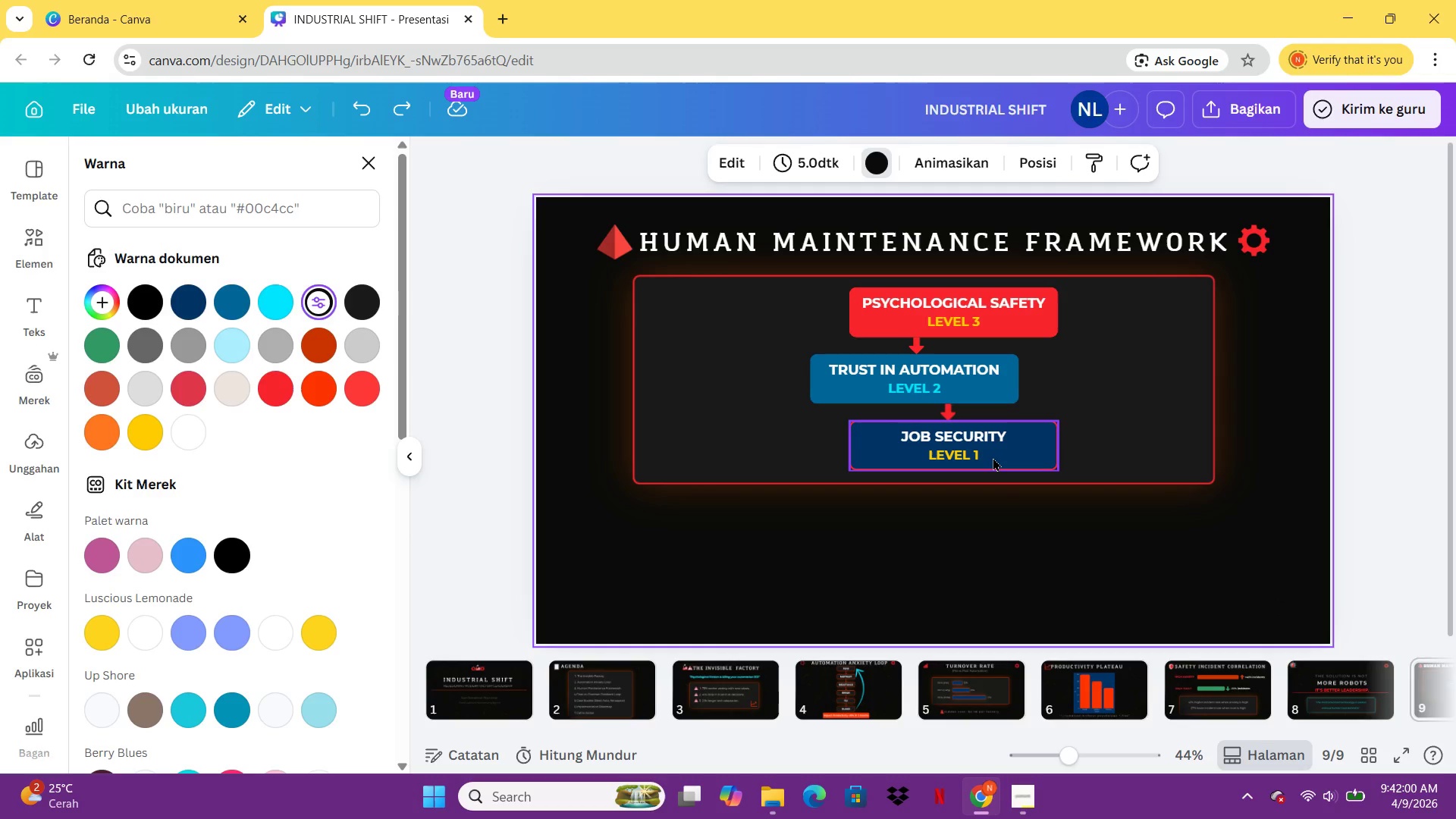 
wait(12.81)
 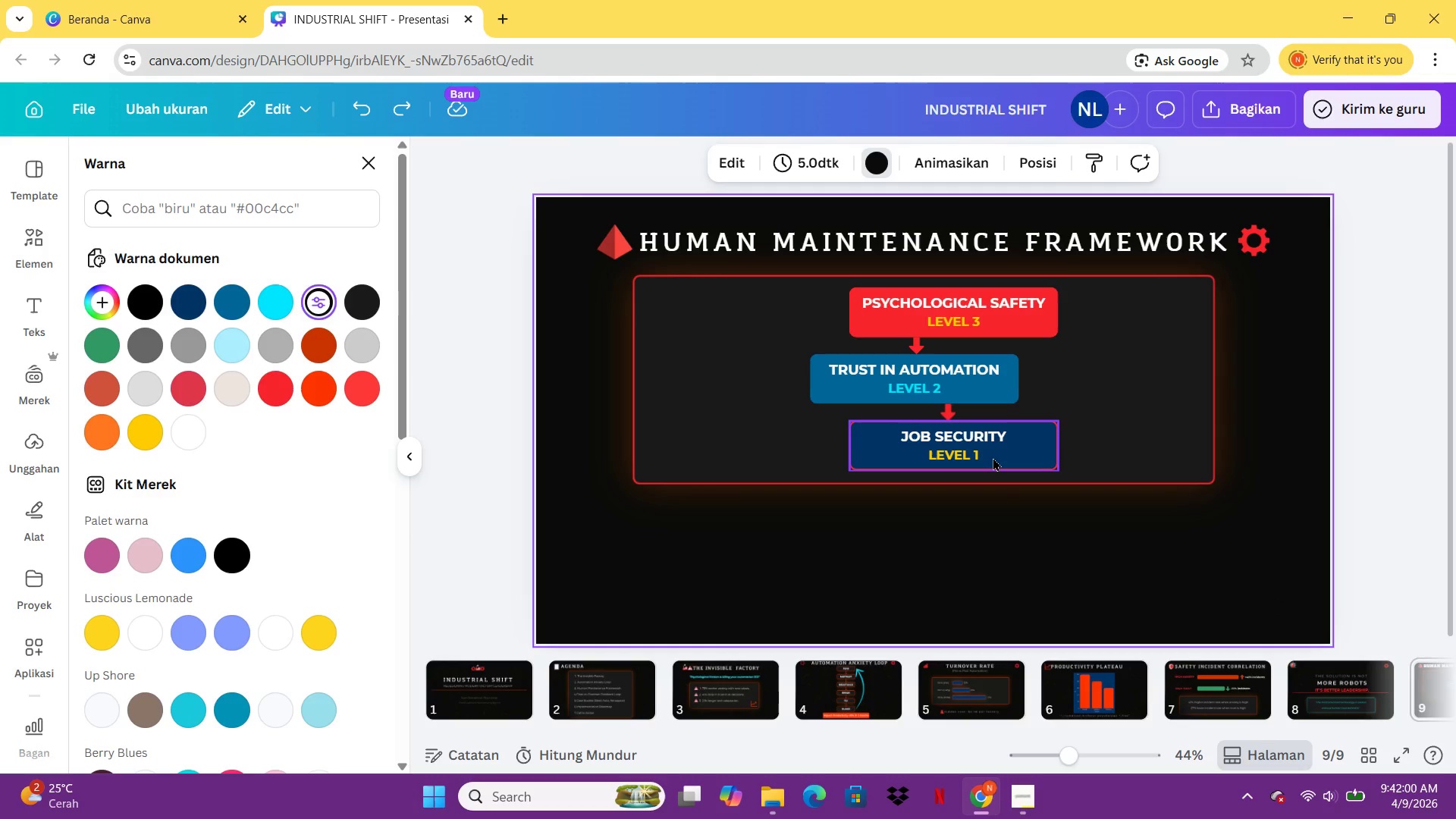 
left_click([716, 406])
 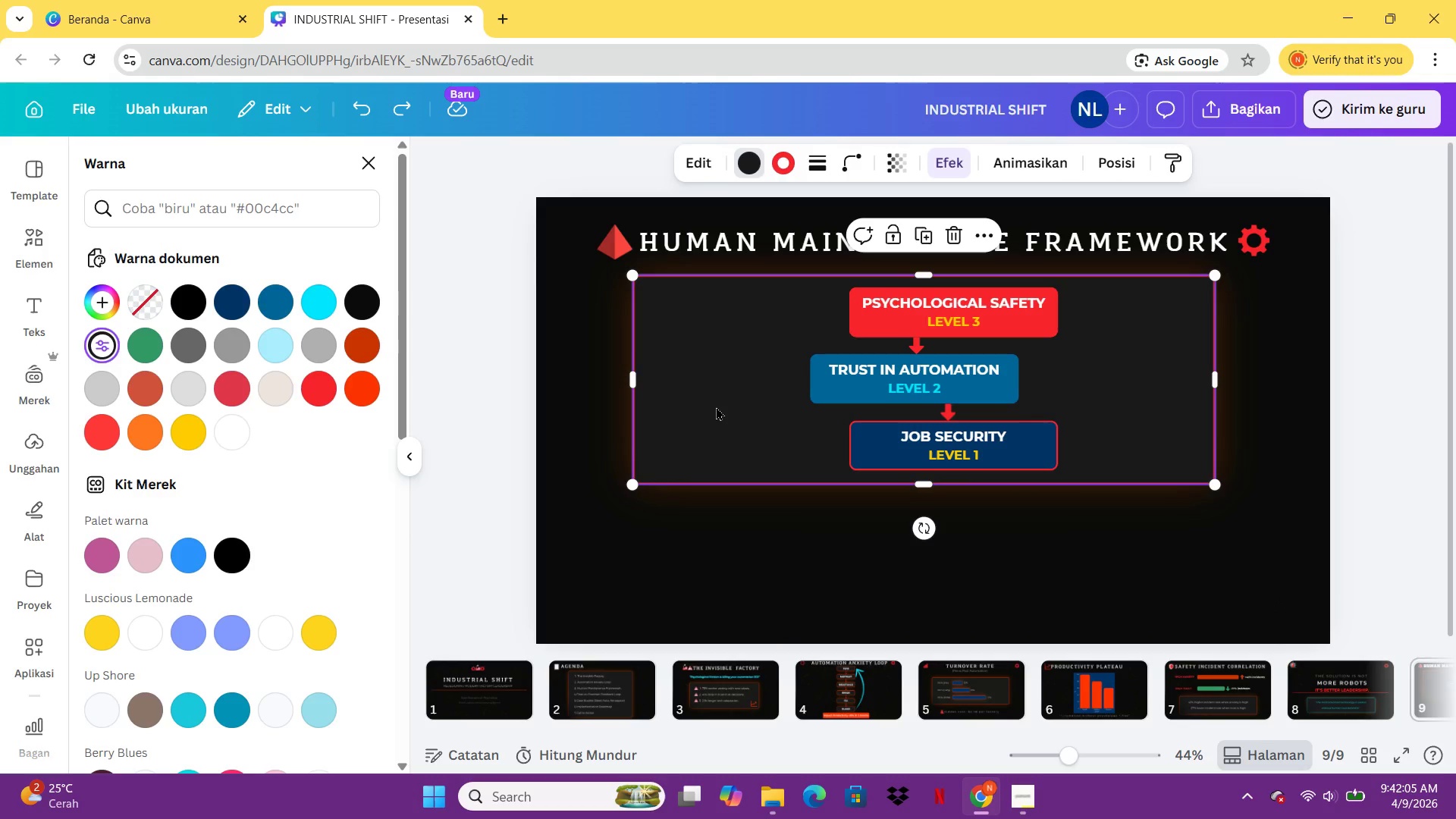 
key(Control+C)
 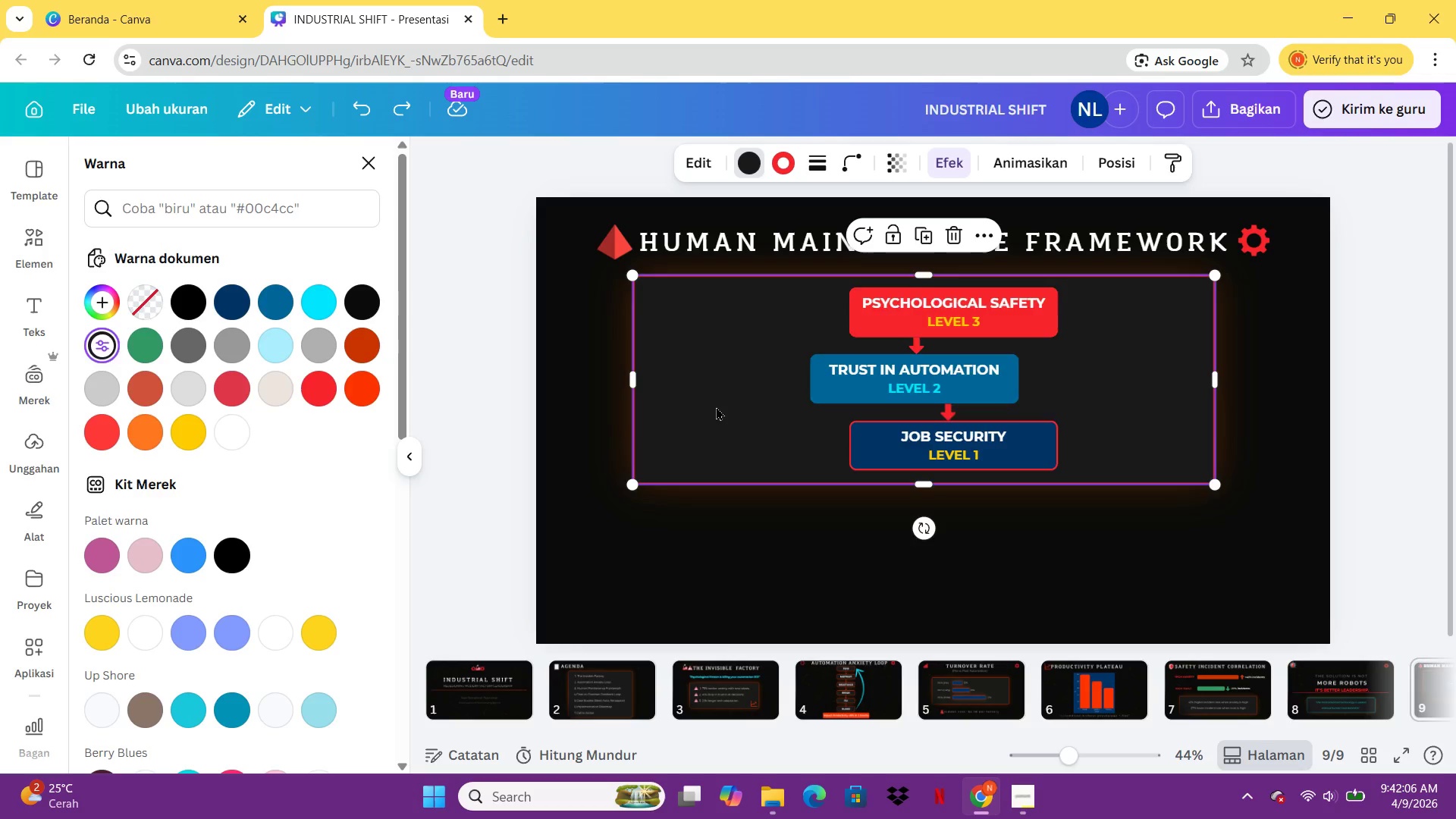 
key(Control+V)
 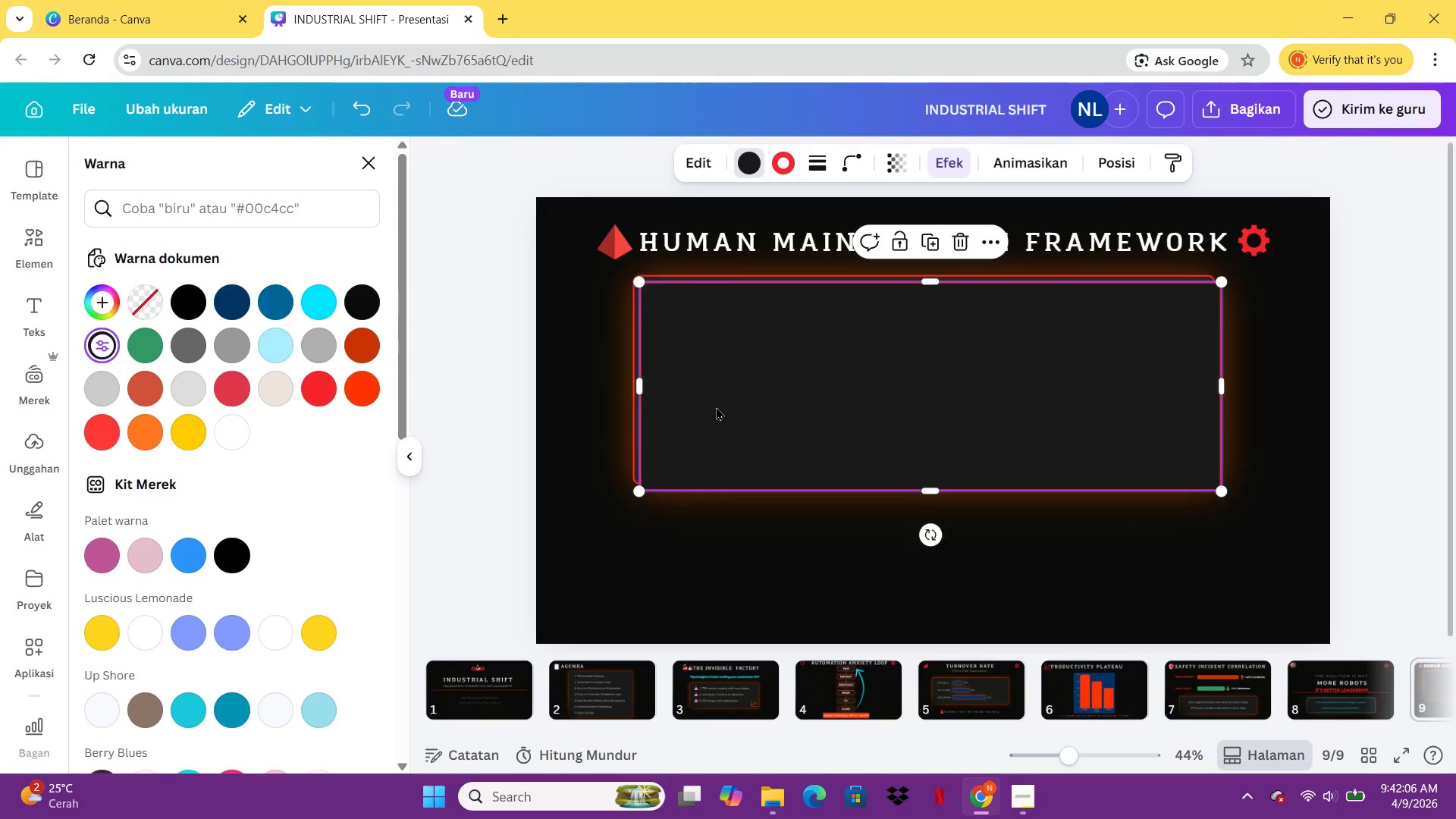 
left_click_drag(start_coordinate=[716, 406], to_coordinate=[719, 548])
 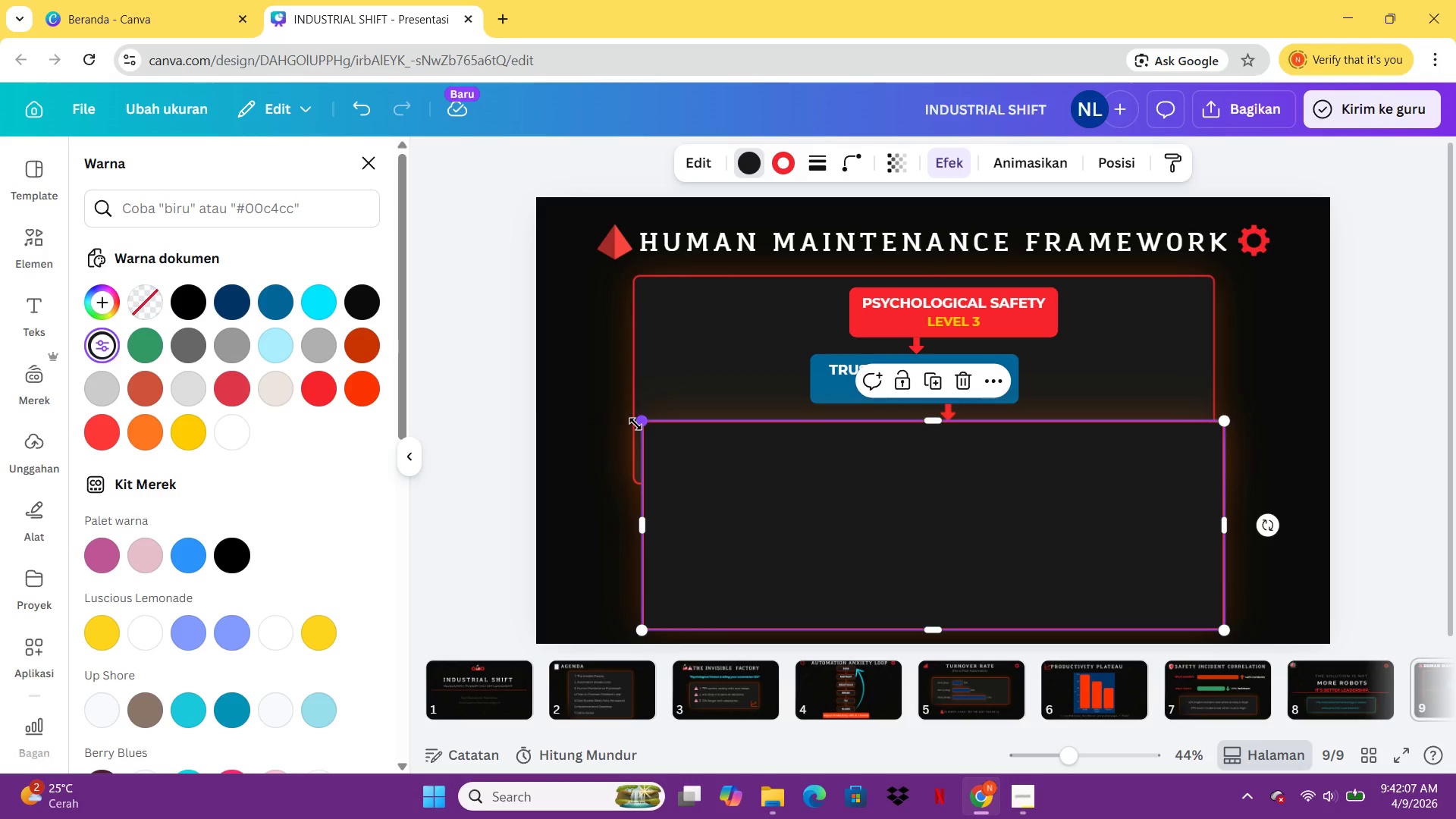 
left_click_drag(start_coordinate=[639, 420], to_coordinate=[727, 526])
 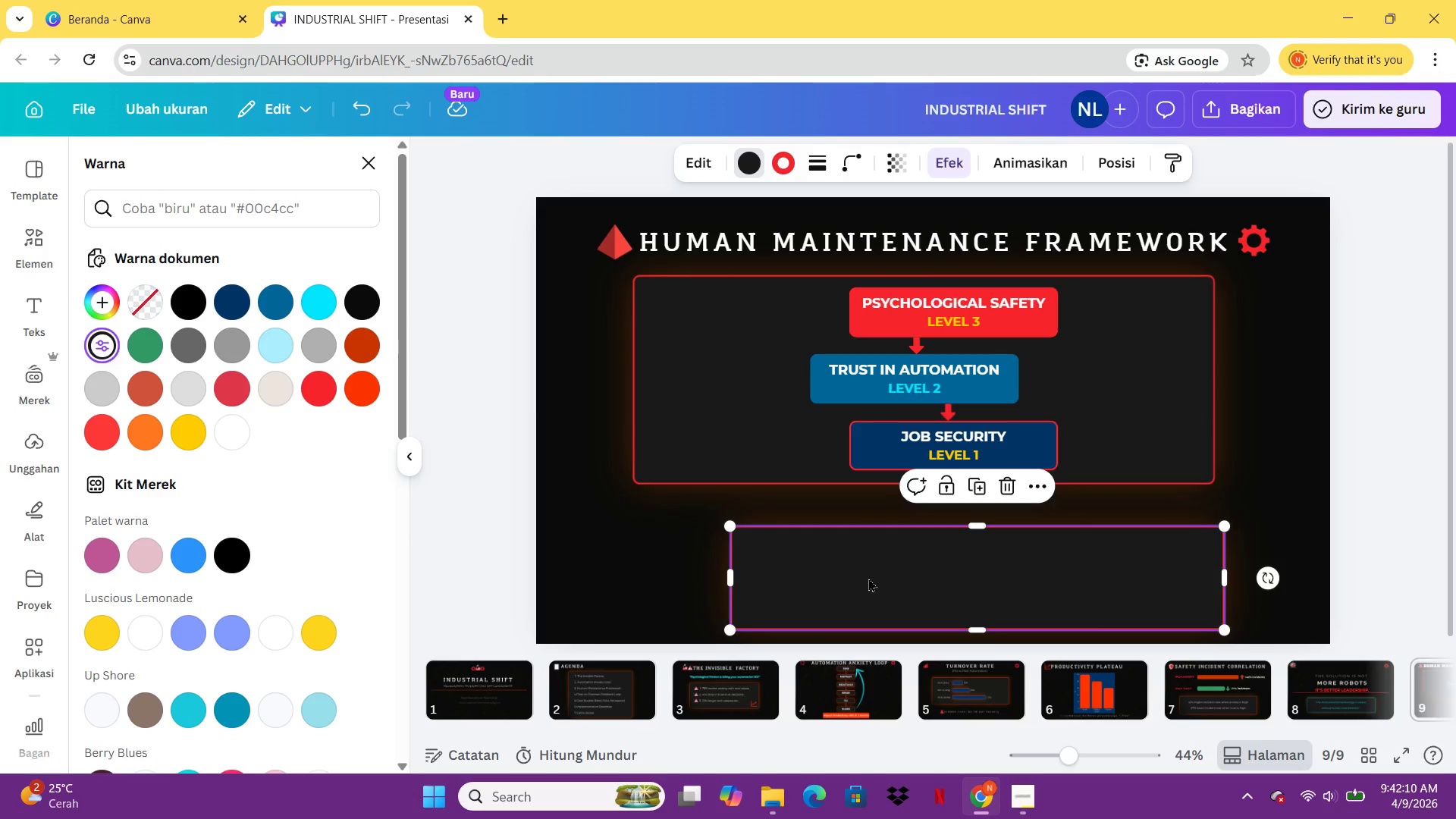 
left_click_drag(start_coordinate=[880, 578], to_coordinate=[783, 565])
 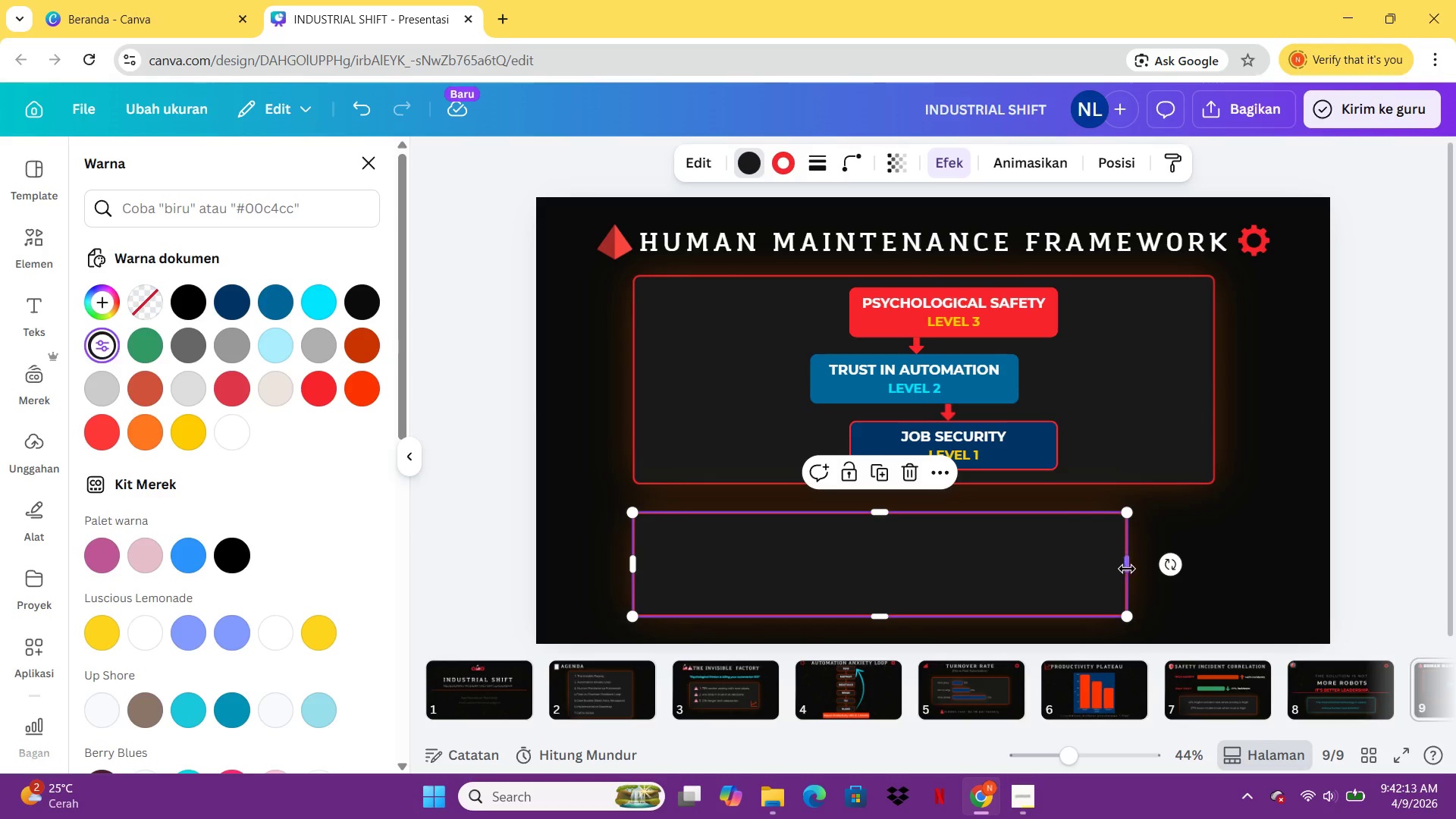 
left_click_drag(start_coordinate=[1128, 569], to_coordinate=[1219, 552])
 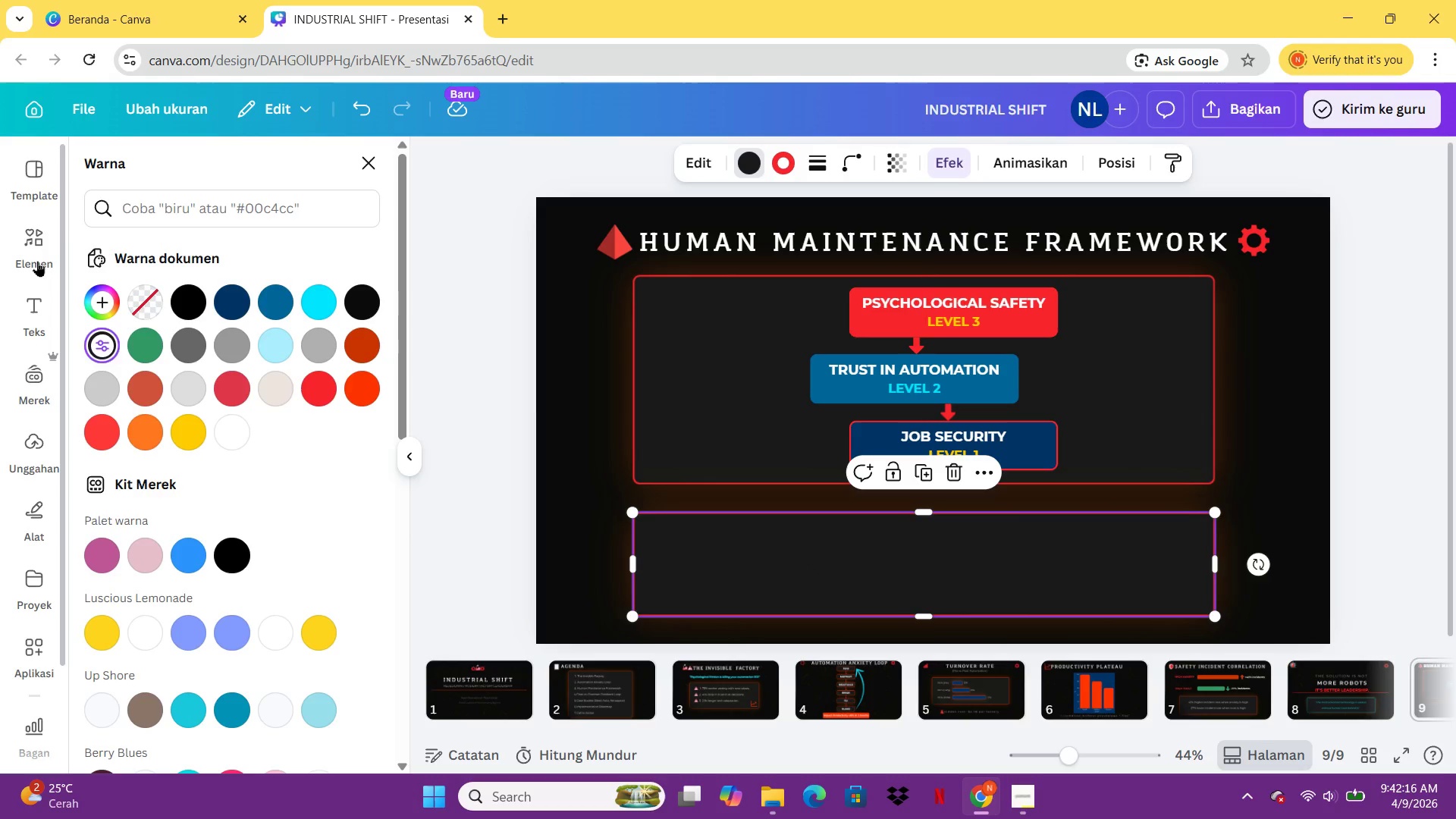 
left_click([42, 300])
 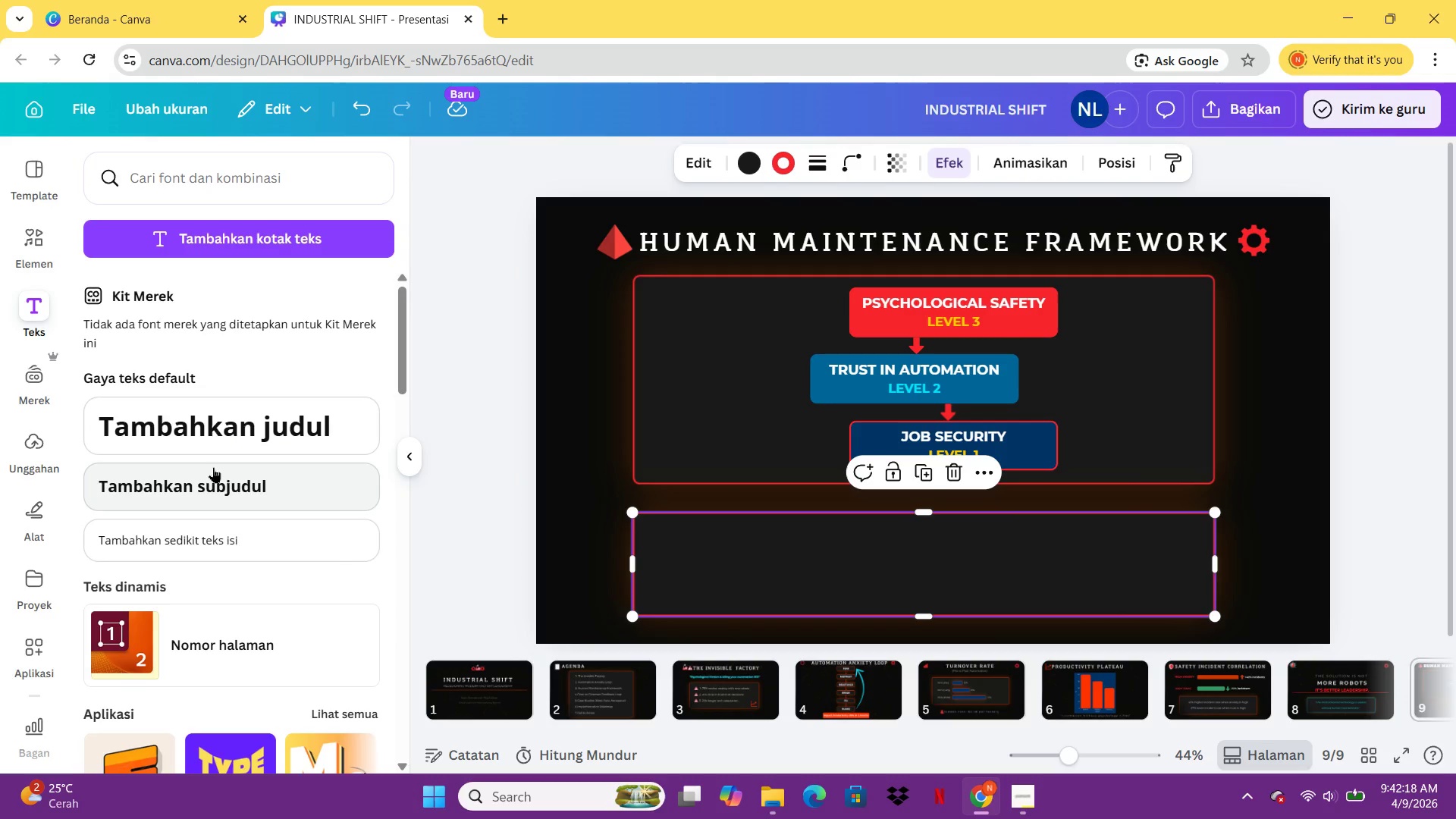 
left_click([213, 491])
 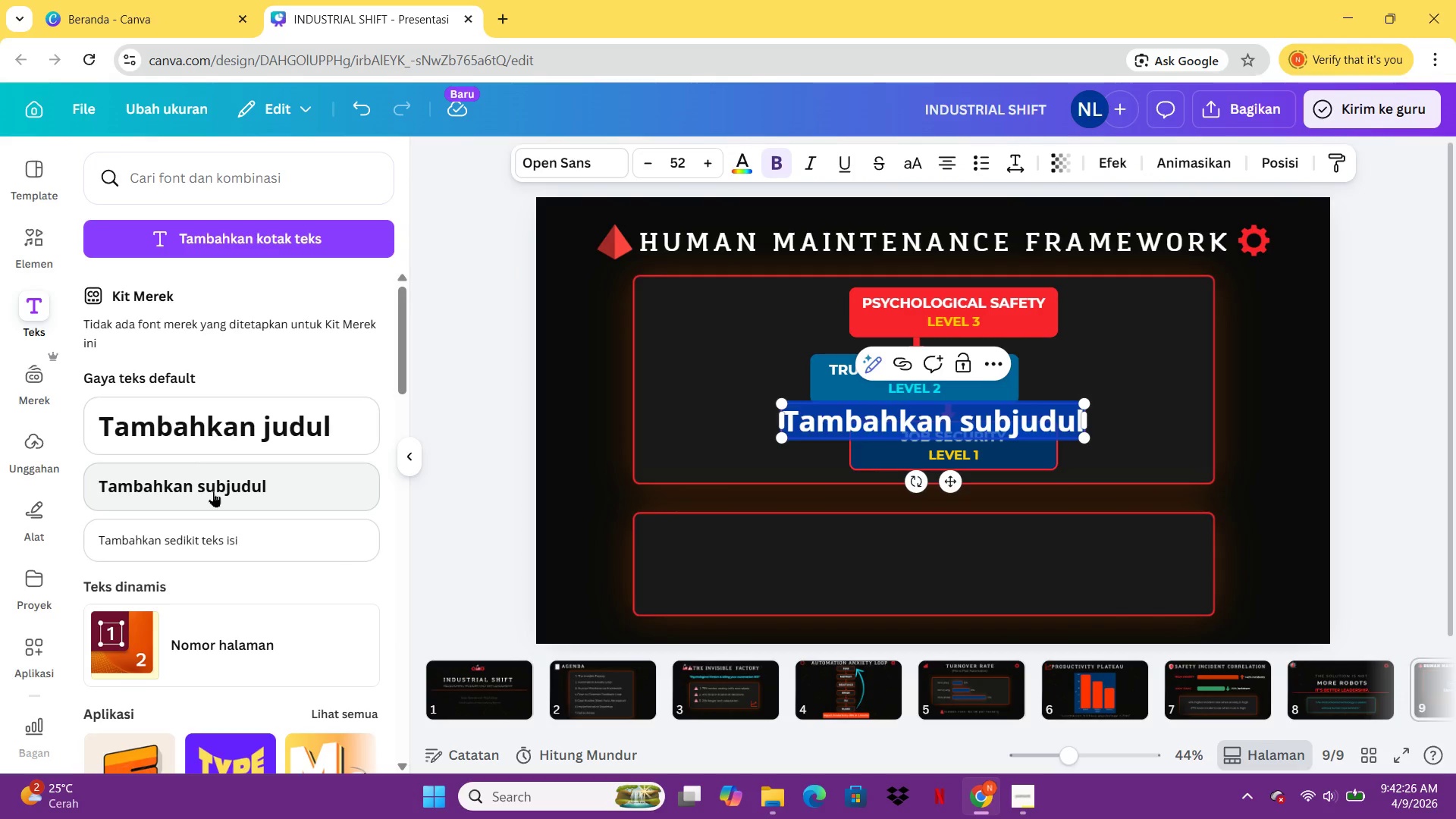 
wait(12.38)
 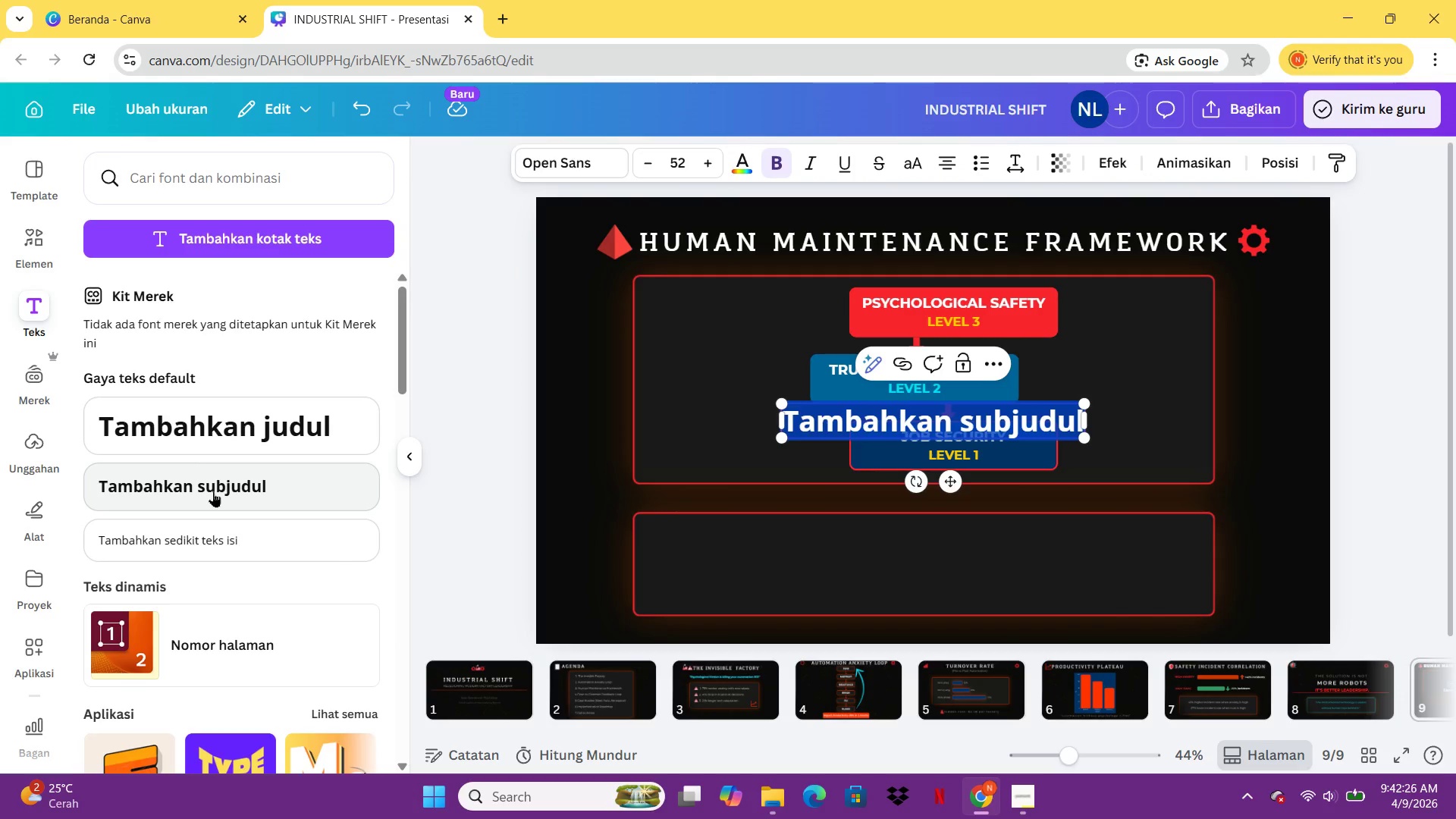 
left_click([719, 594])
 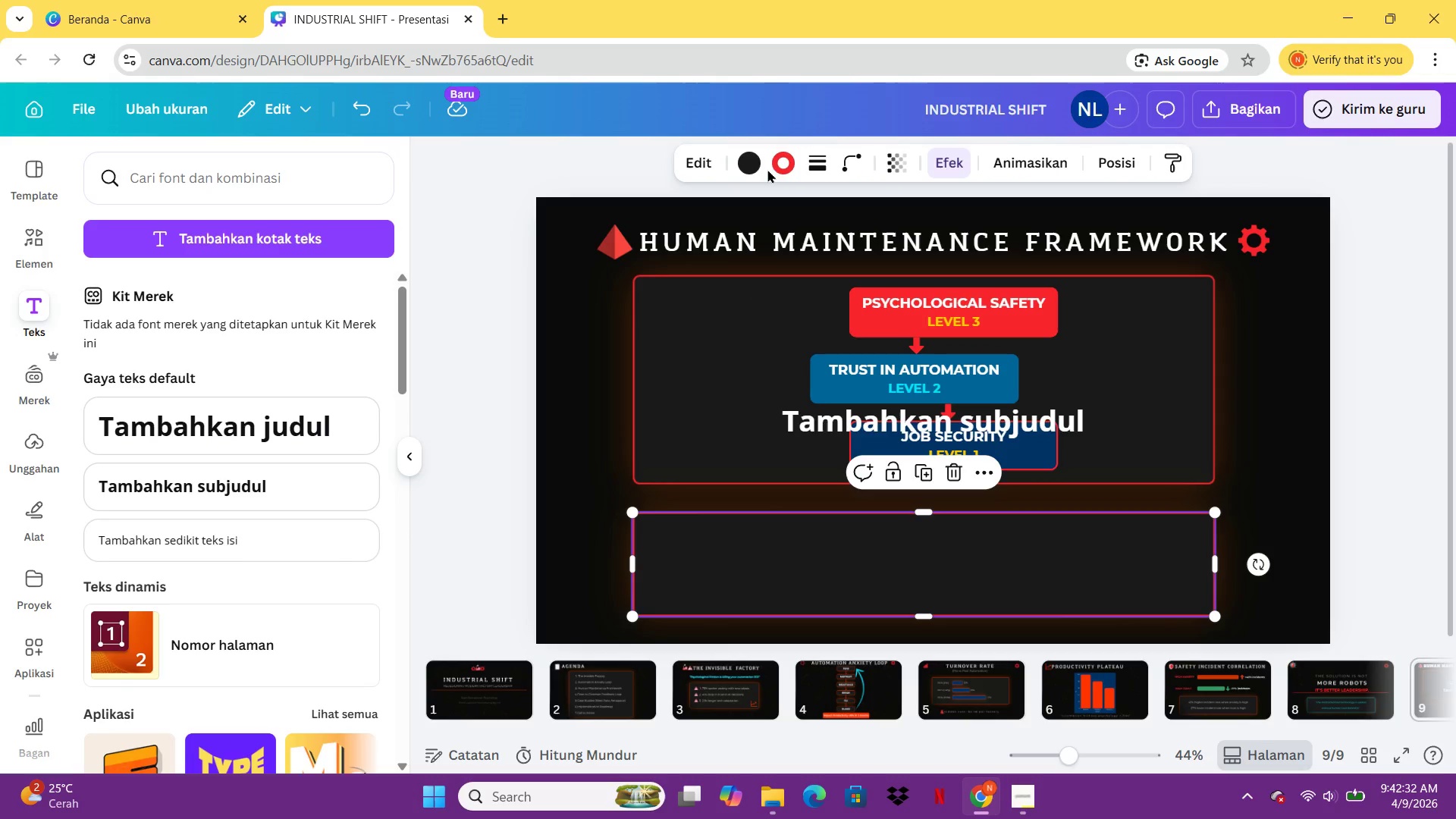 
left_click([758, 167])
 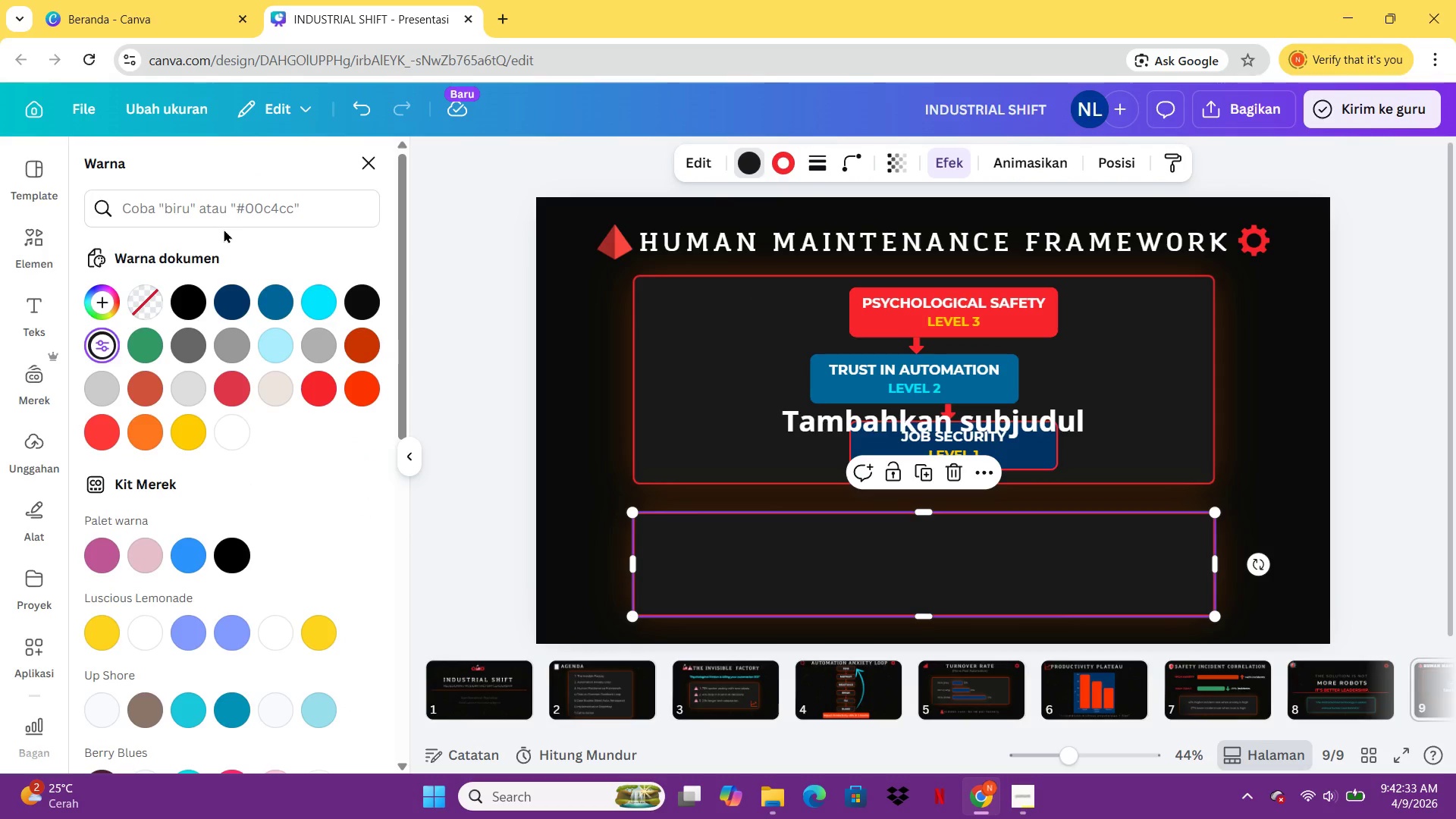 
left_click([262, 219])
 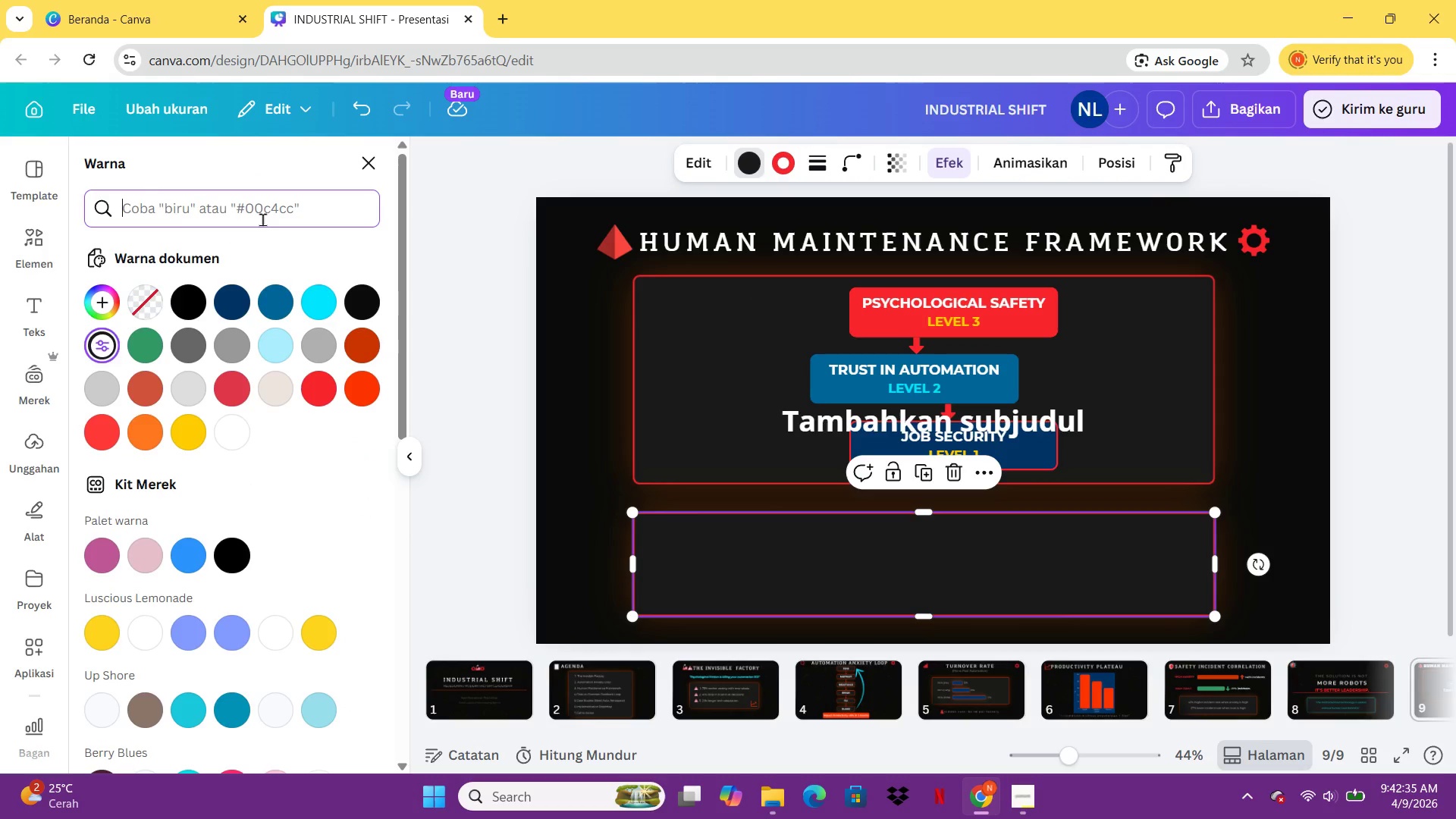 
type(0D0D0D)
 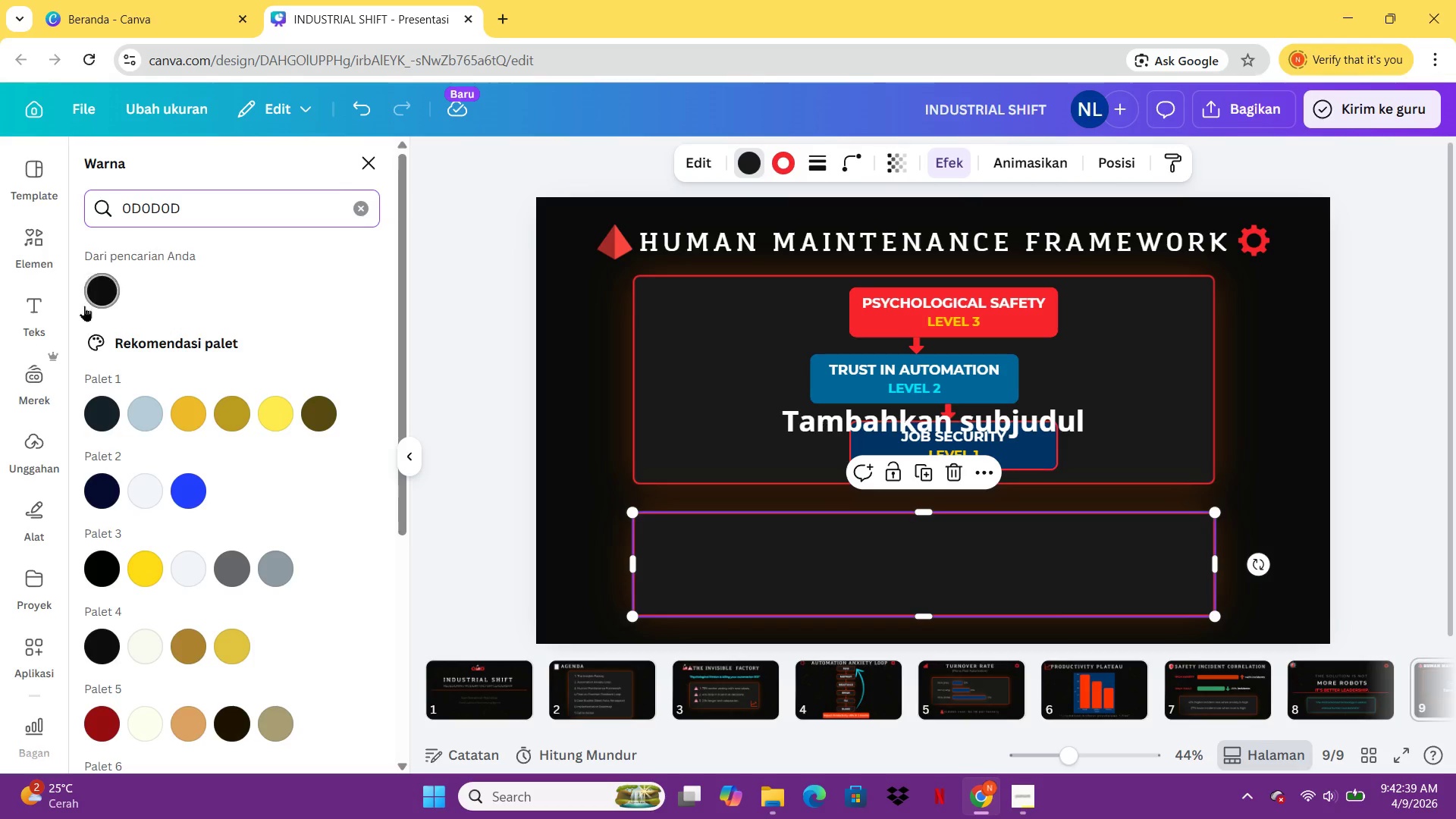 
left_click([99, 303])
 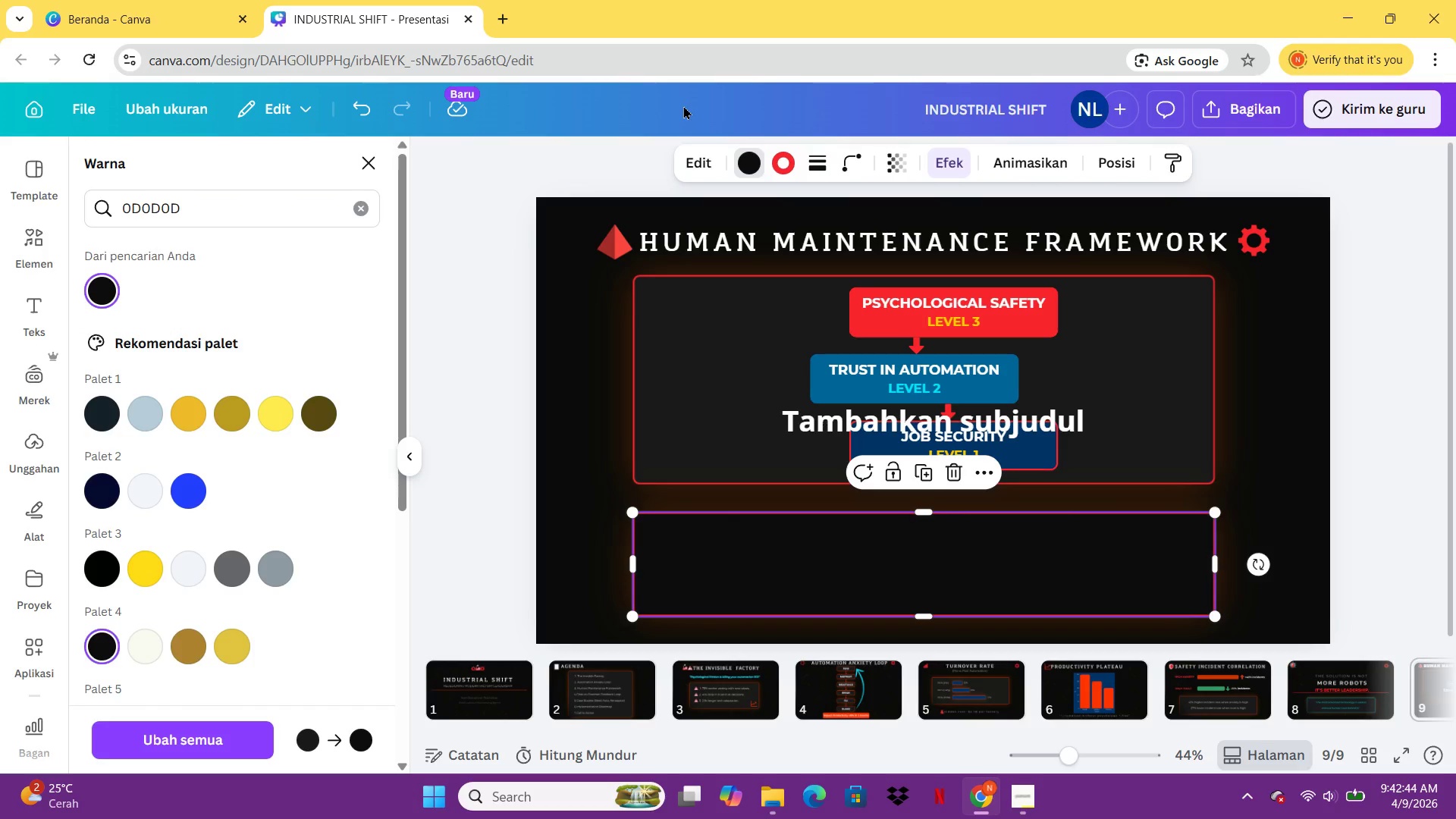 
wait(6.5)
 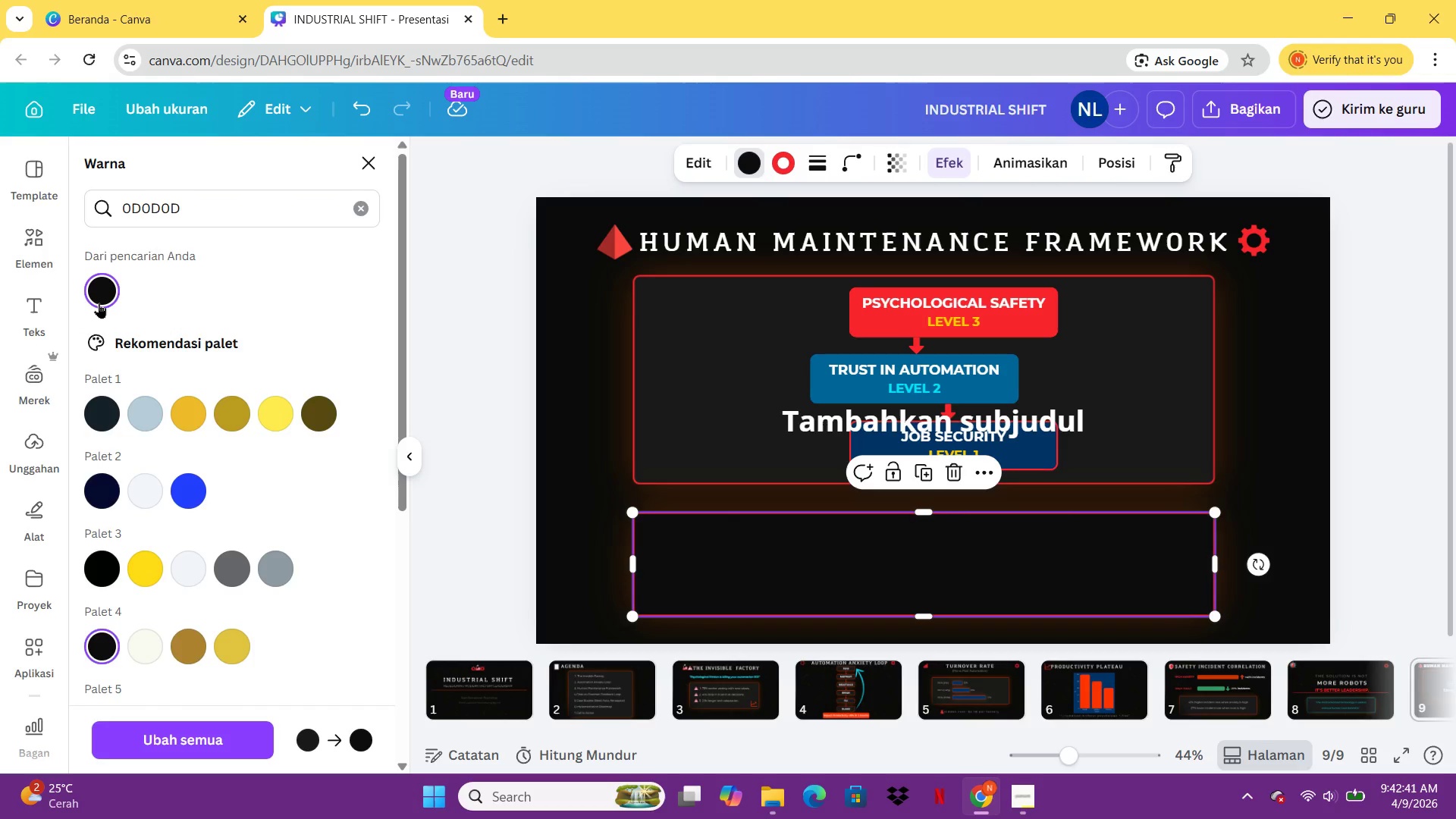 
left_click([774, 167])
 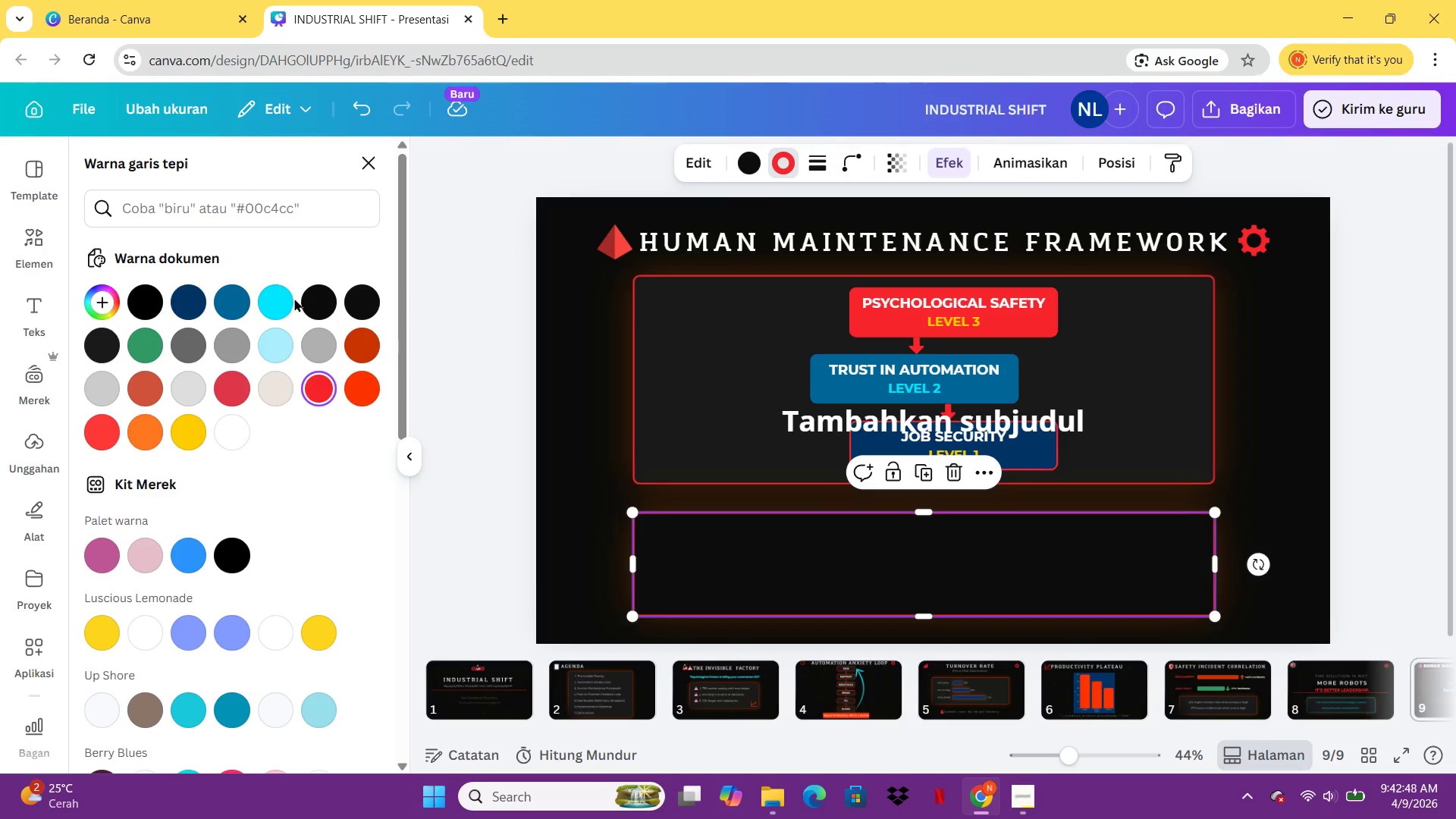 
left_click([276, 306])
 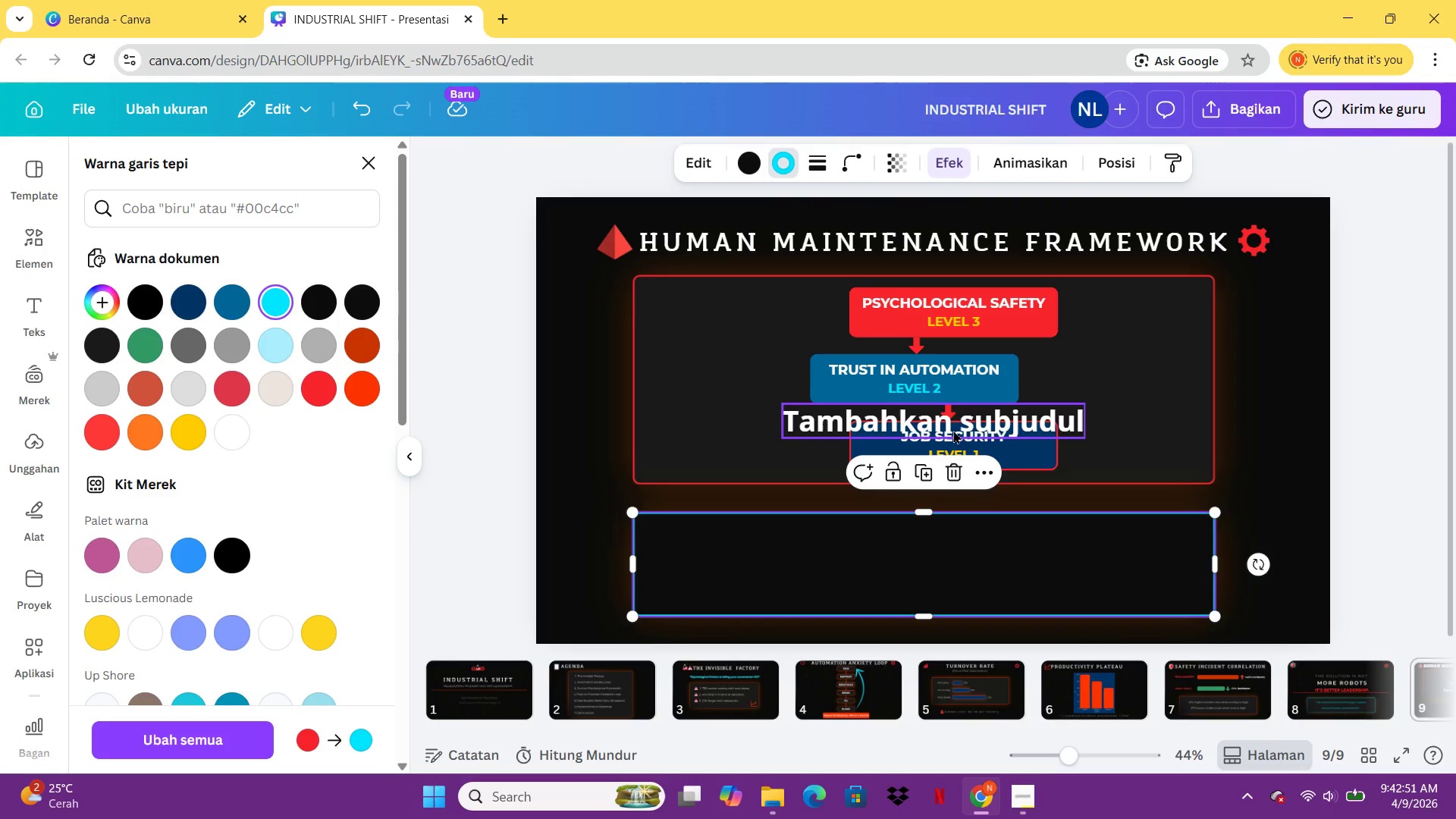 
left_click_drag(start_coordinate=[1020, 422], to_coordinate=[987, 550])
 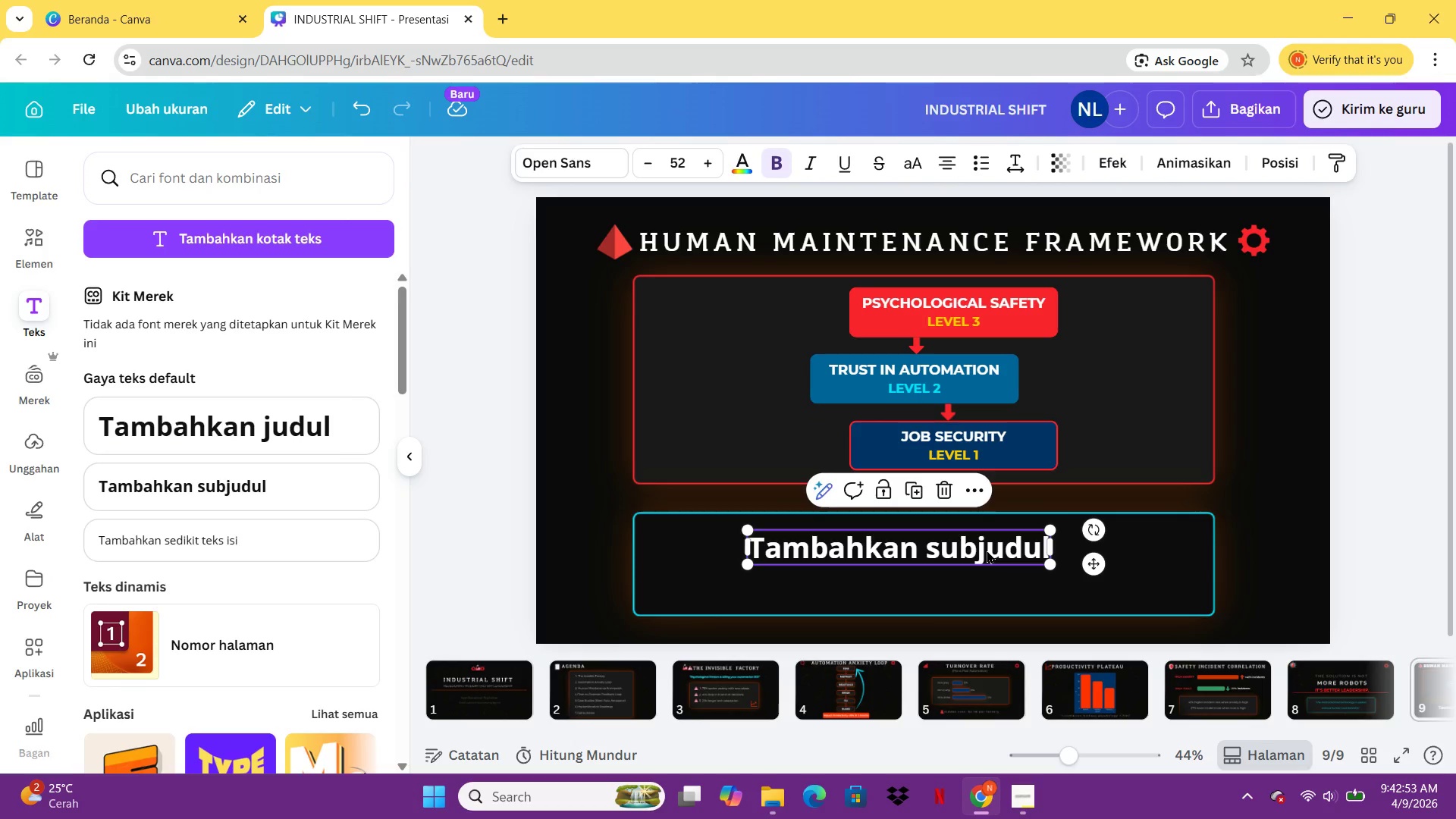 
left_click([987, 550])
 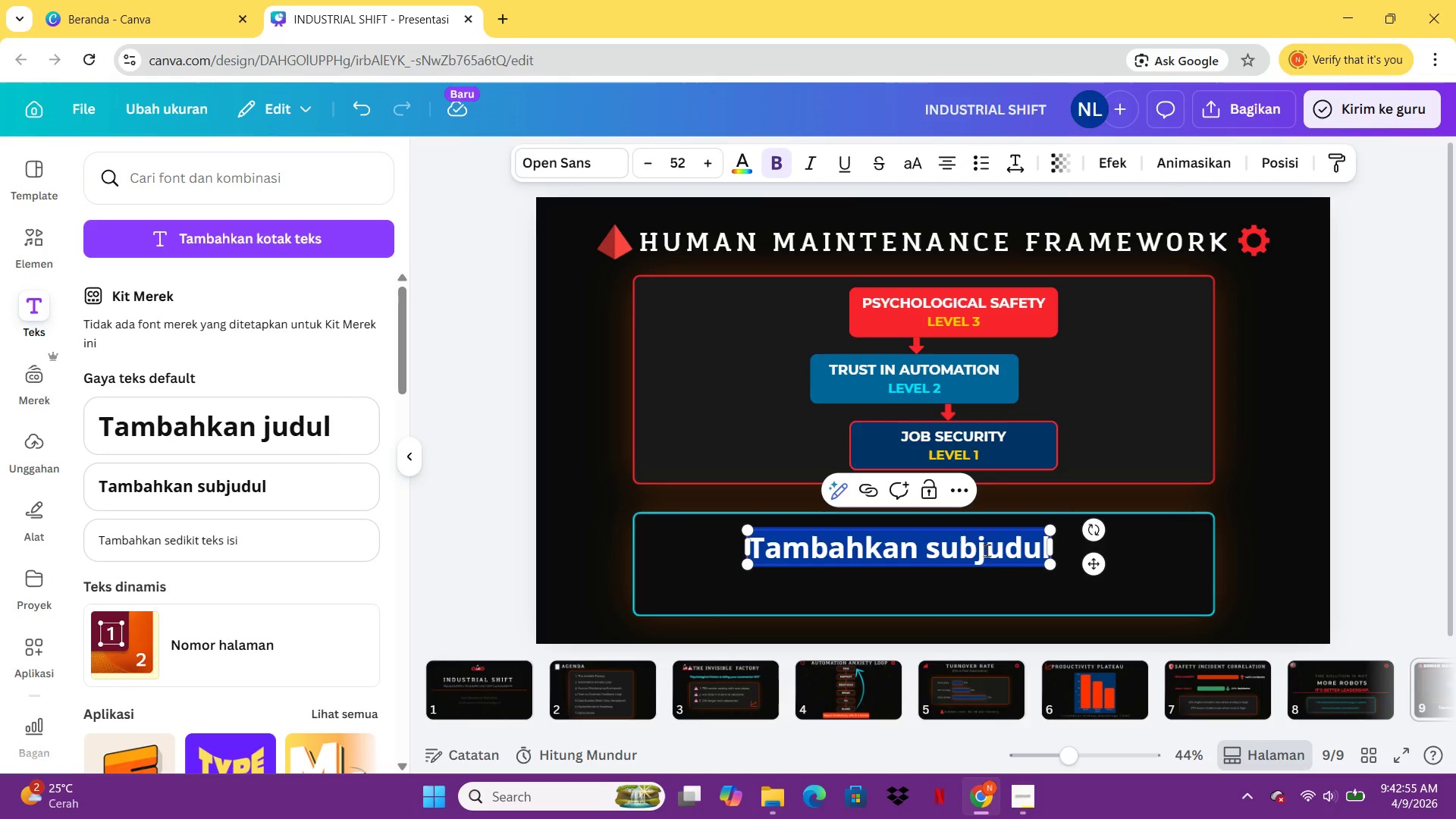 
type(Each level requires different i)
 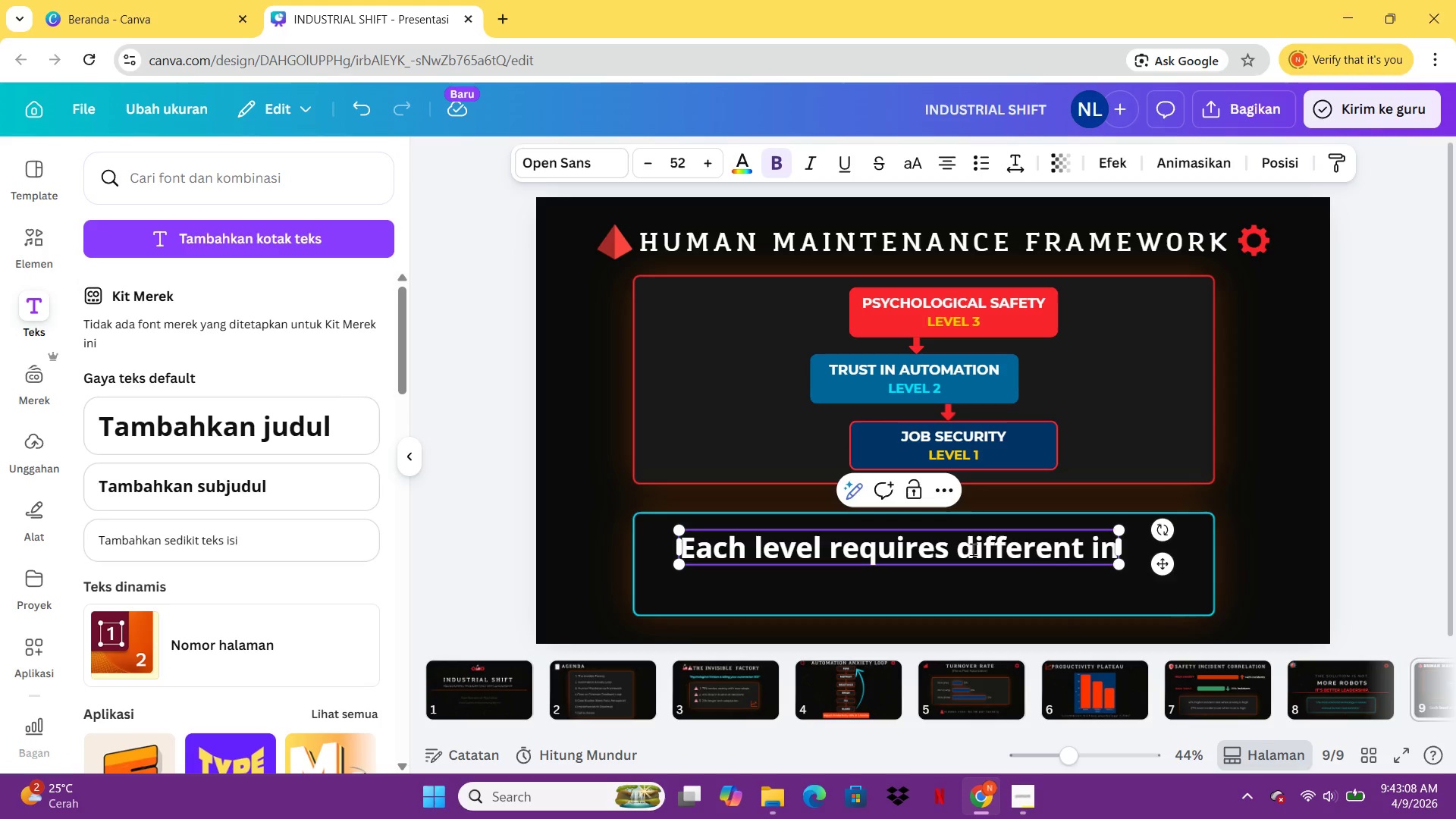 
type(ntervention.")
 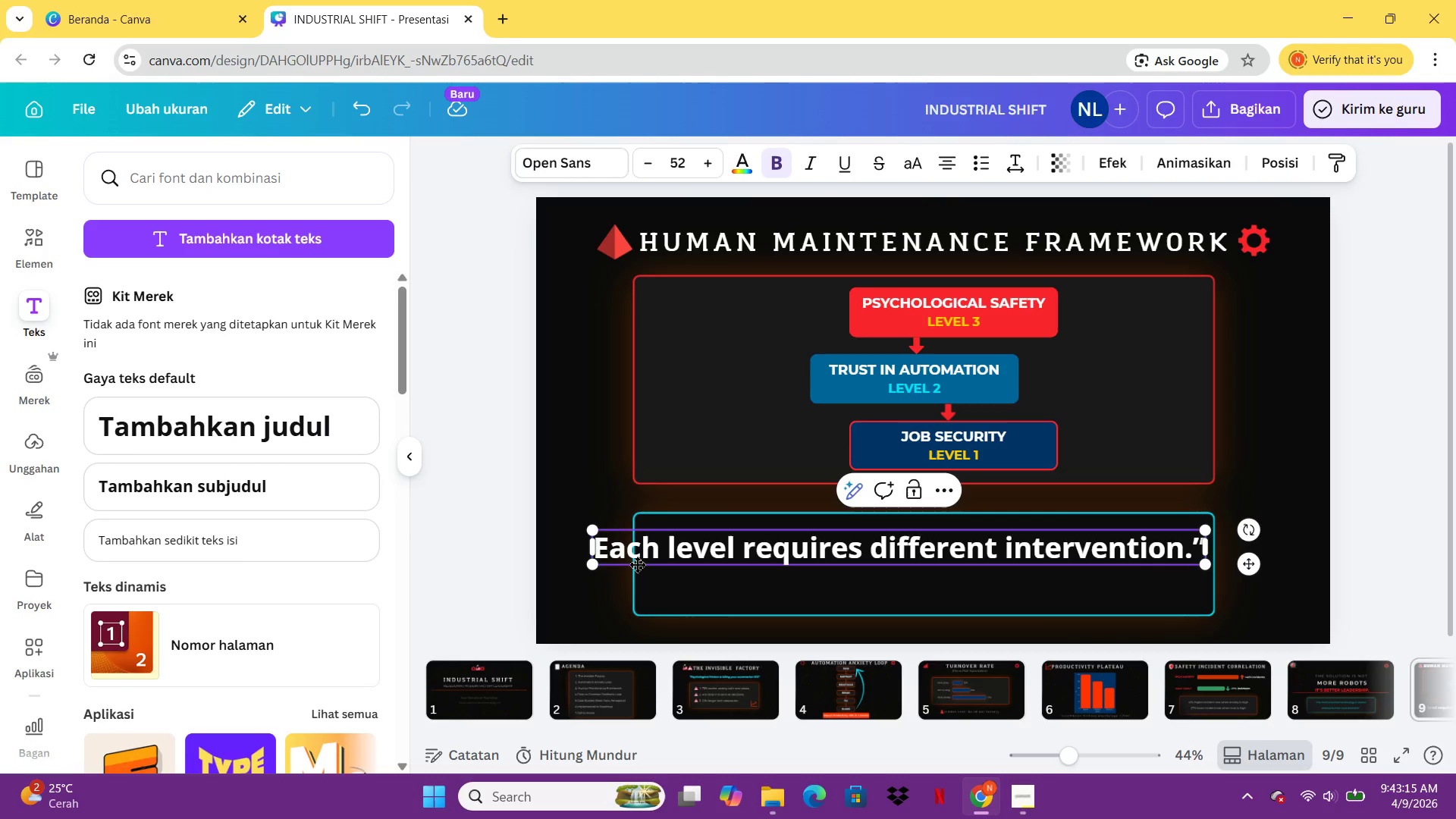 
left_click([610, 550])
 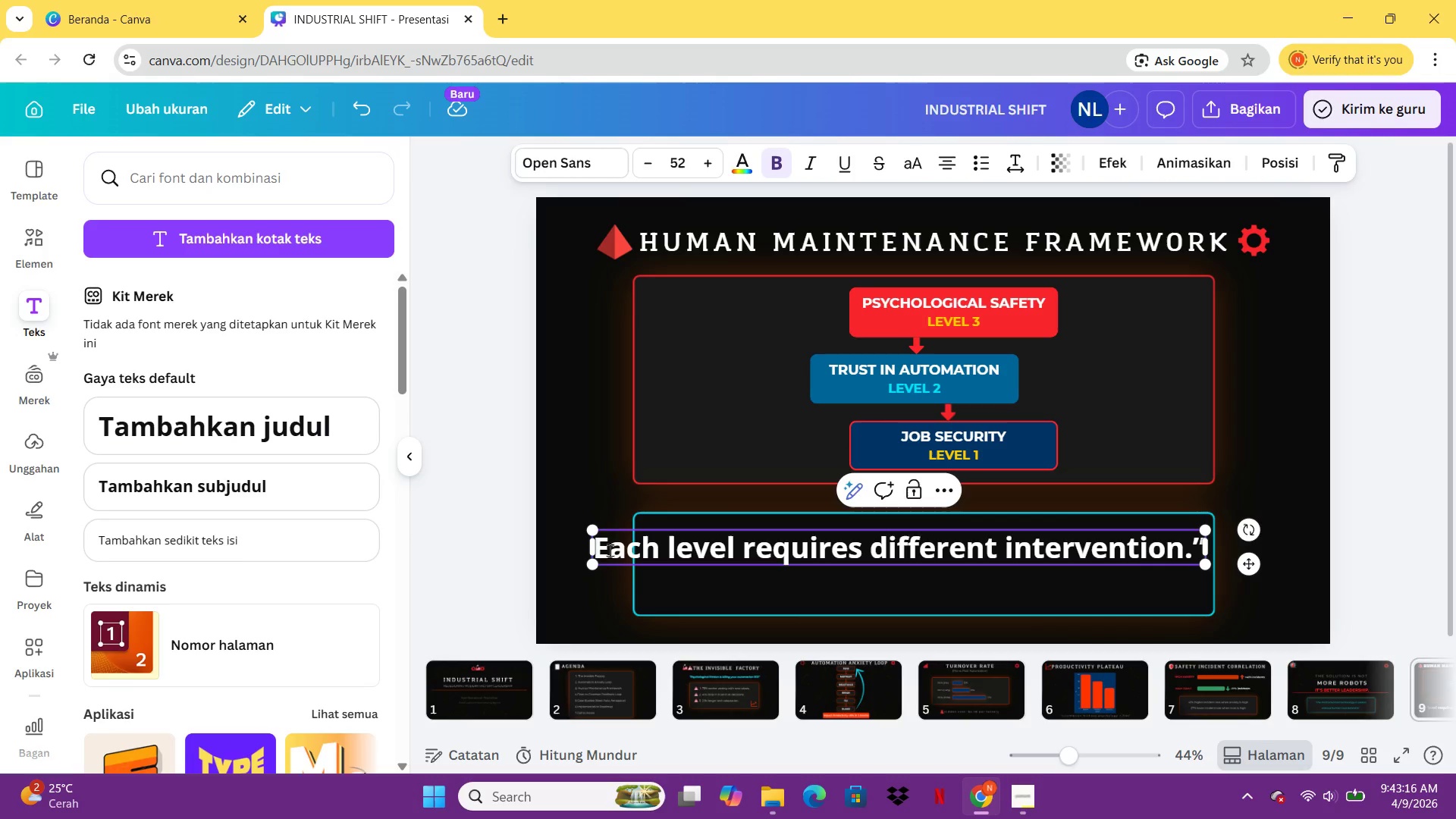 
key(ArrowLeft)
 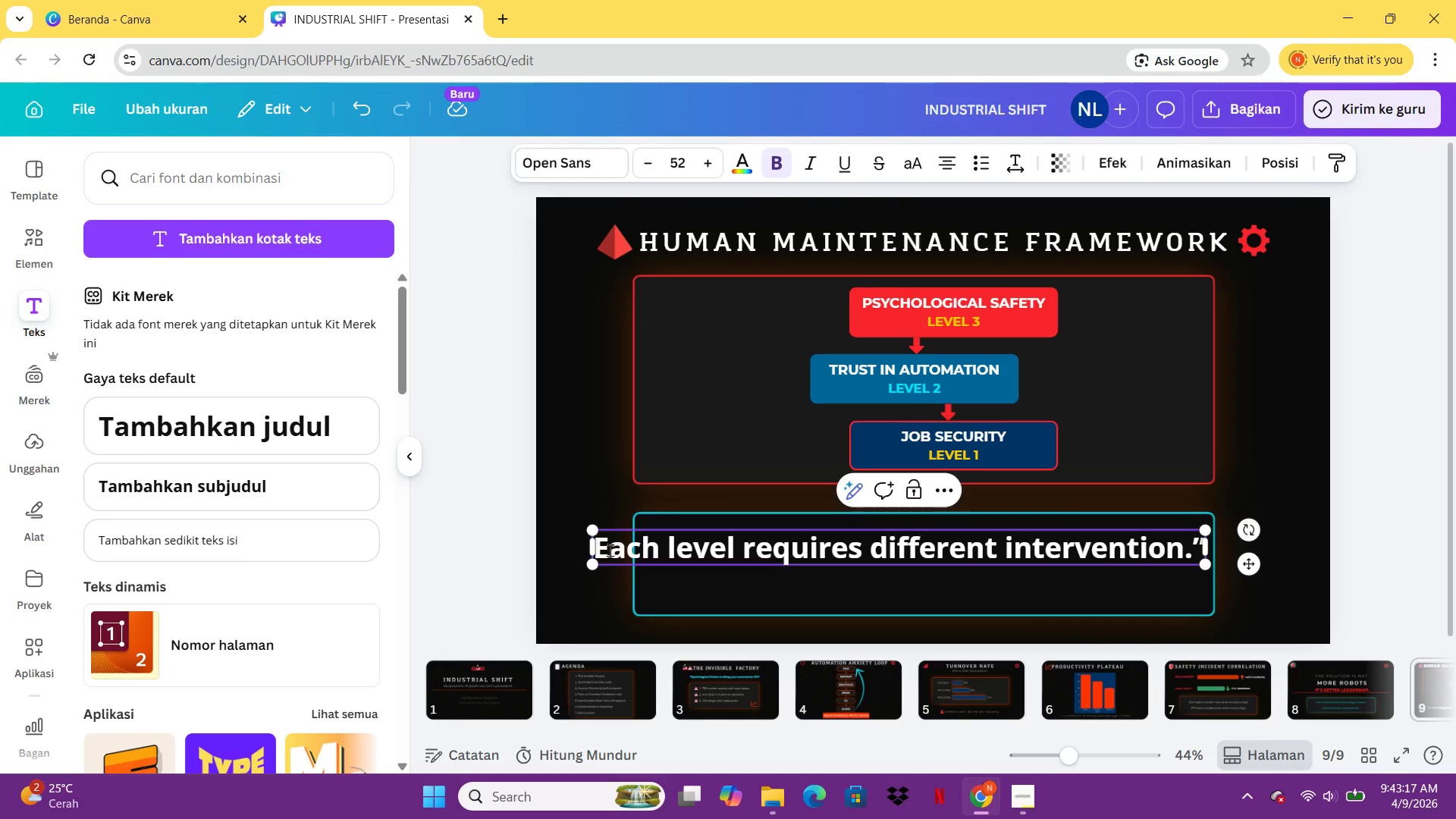 
key(Shift+Quote)
 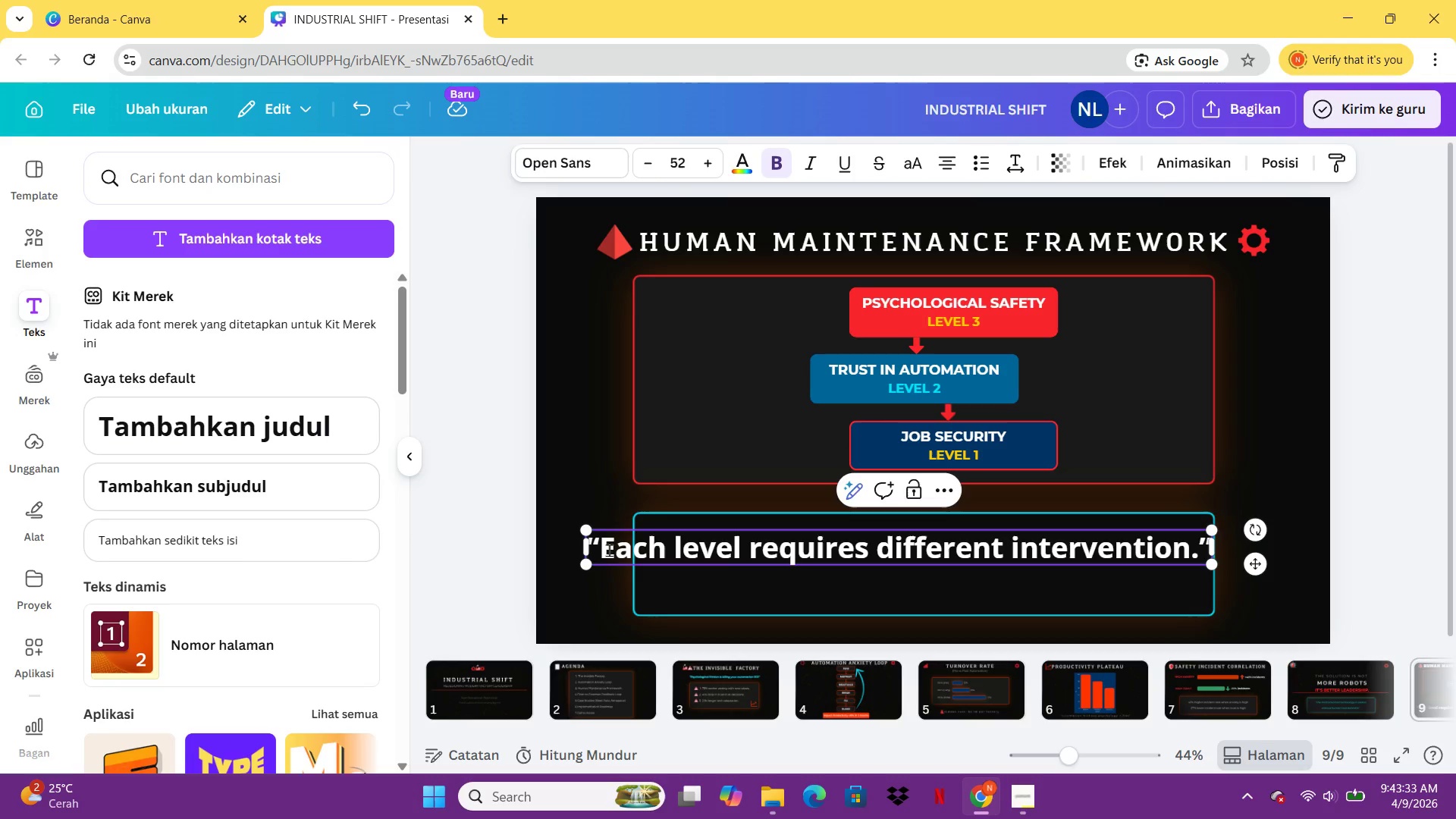 
wait(20.48)
 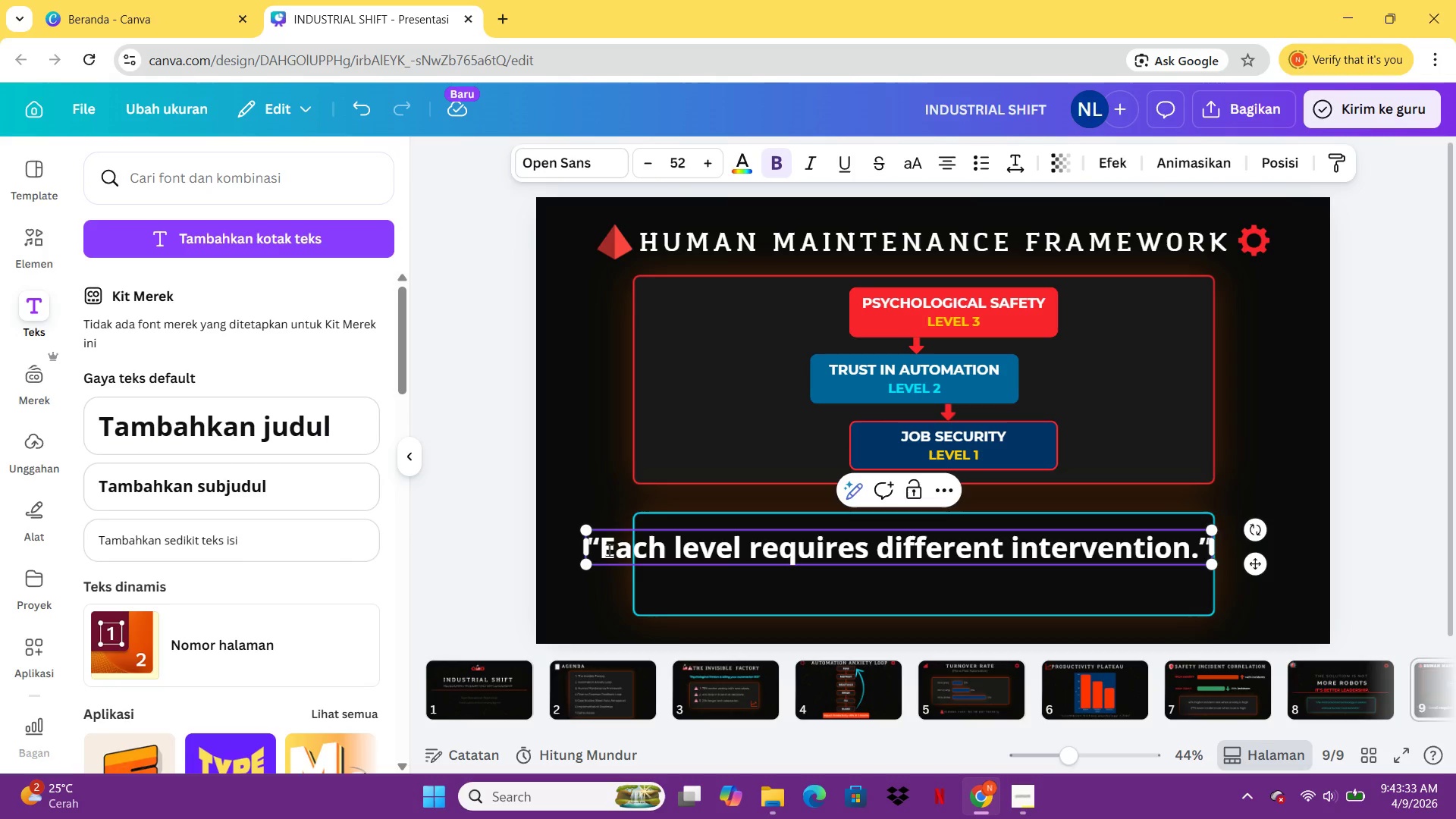 
key(Backspace)
 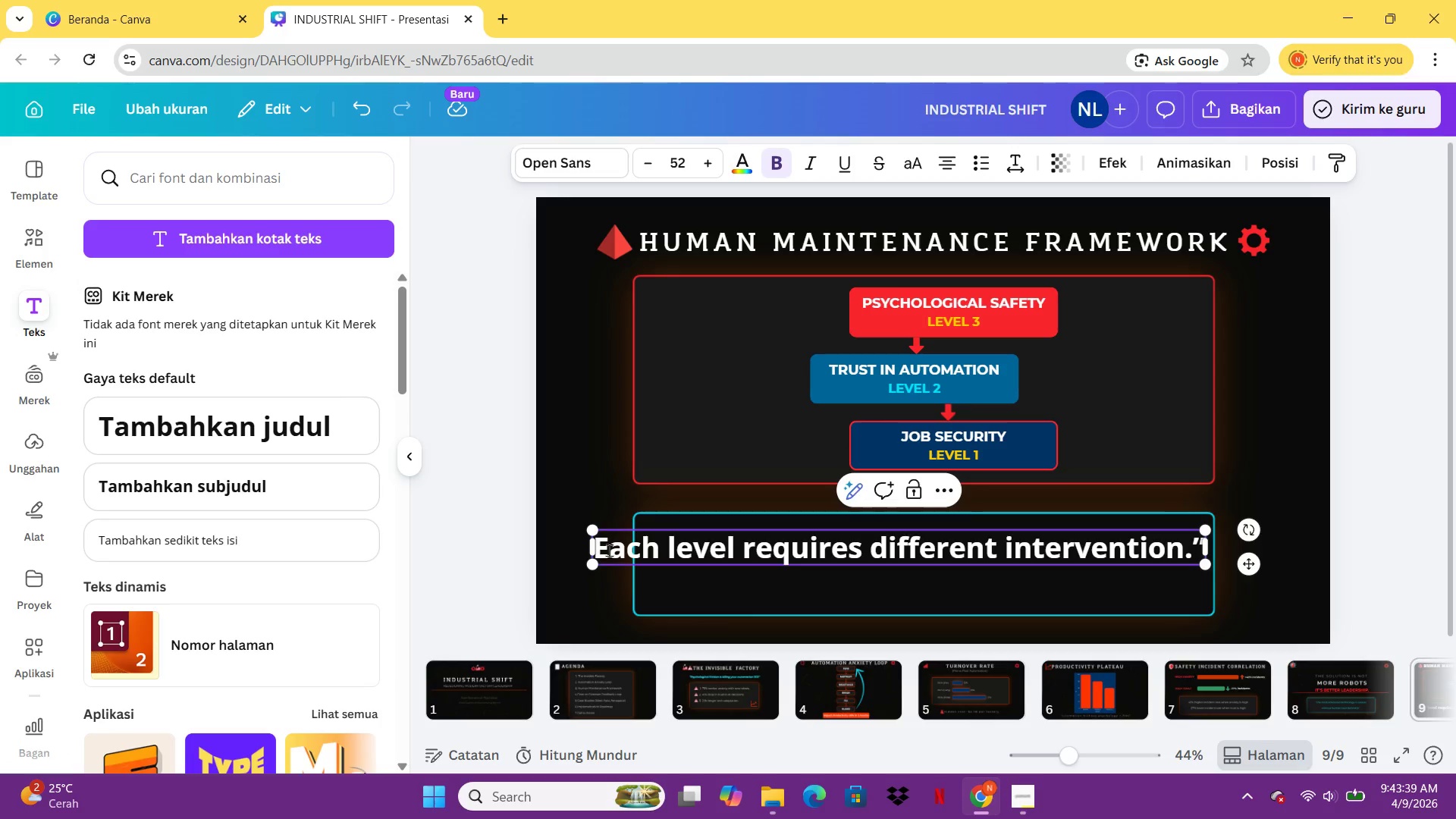 
hold_key(key=ArrowRight, duration=1.52)
 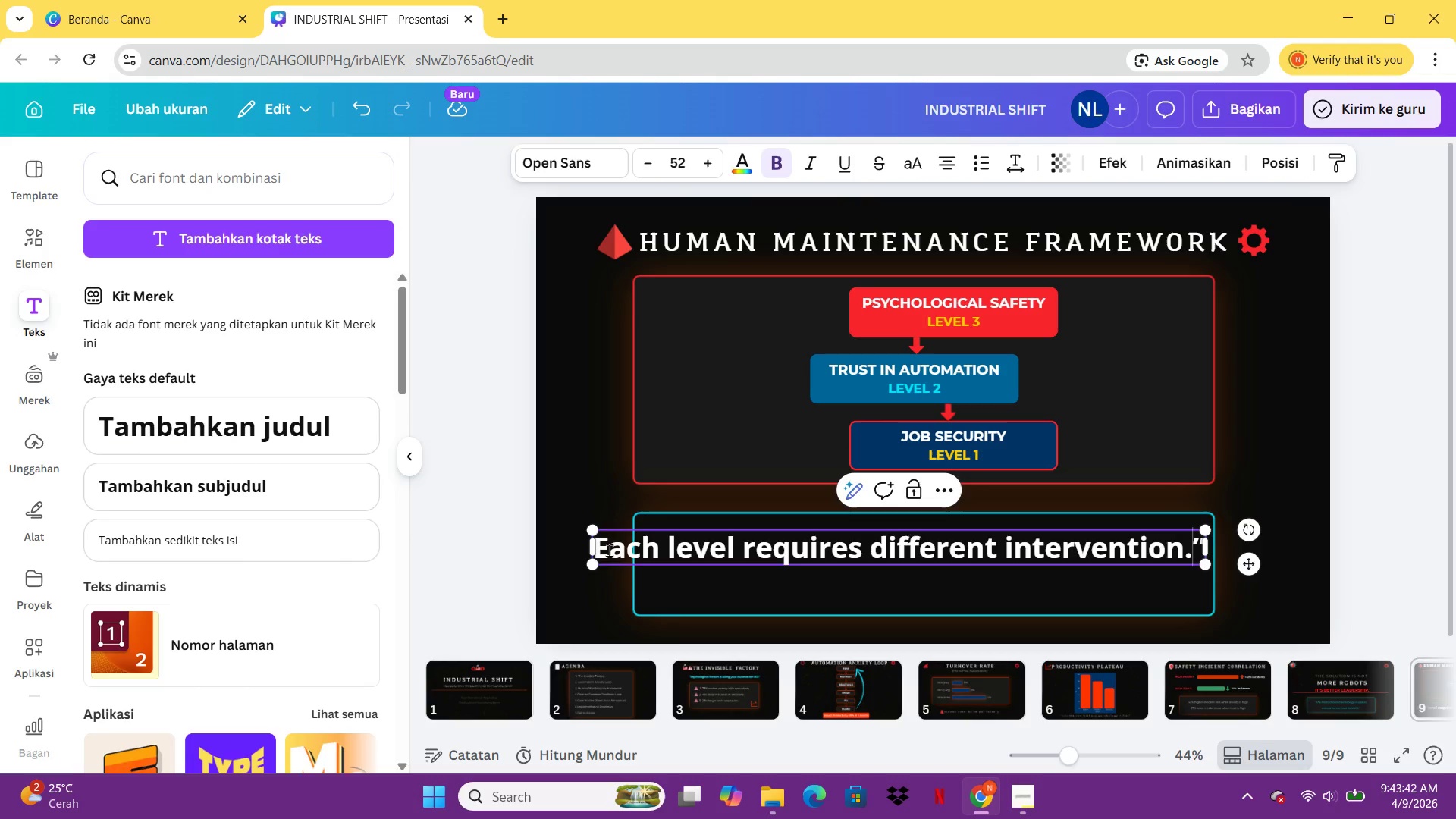 
hold_key(key=ArrowRight, duration=0.47)
 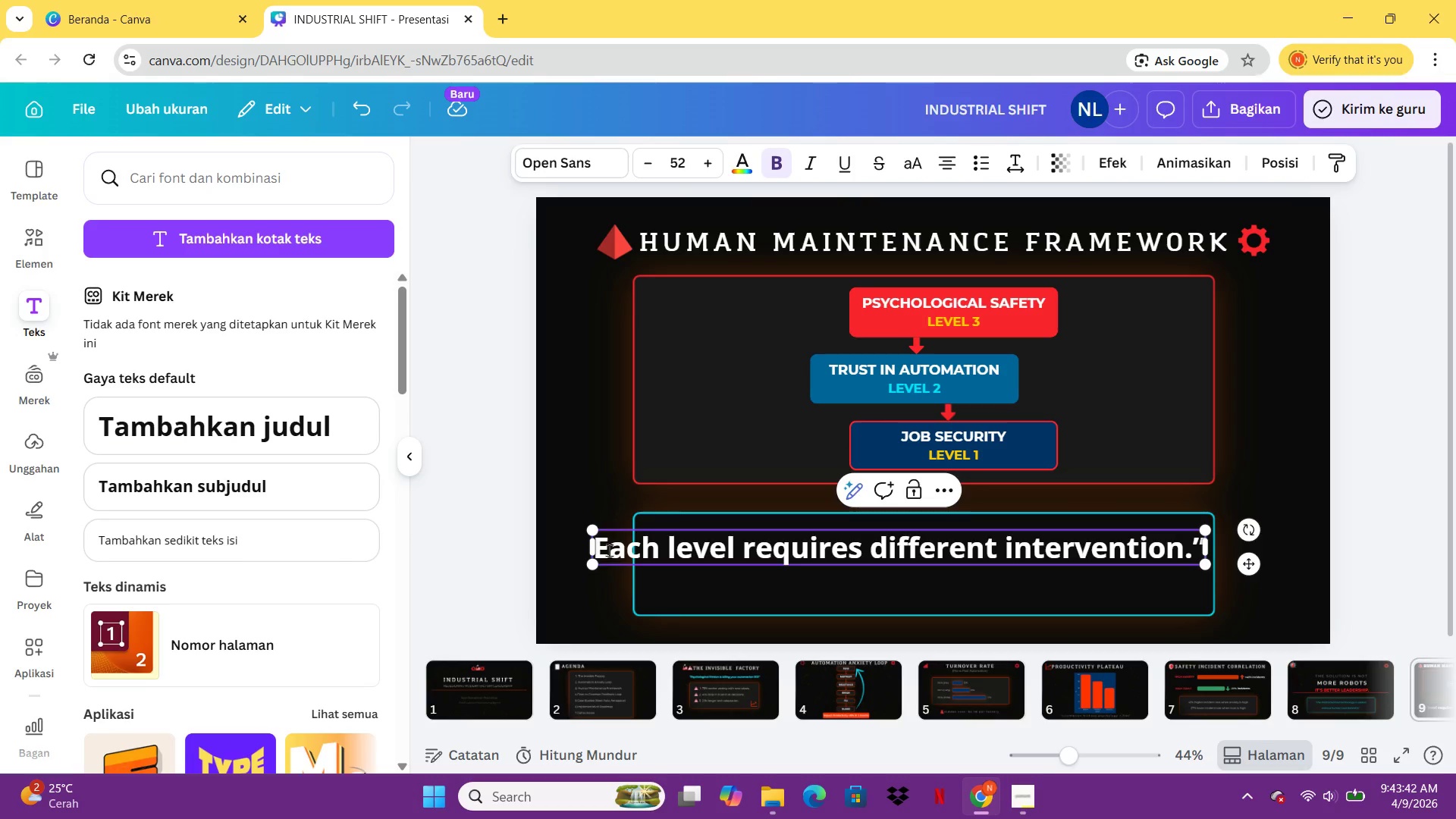 
key(ArrowRight)
 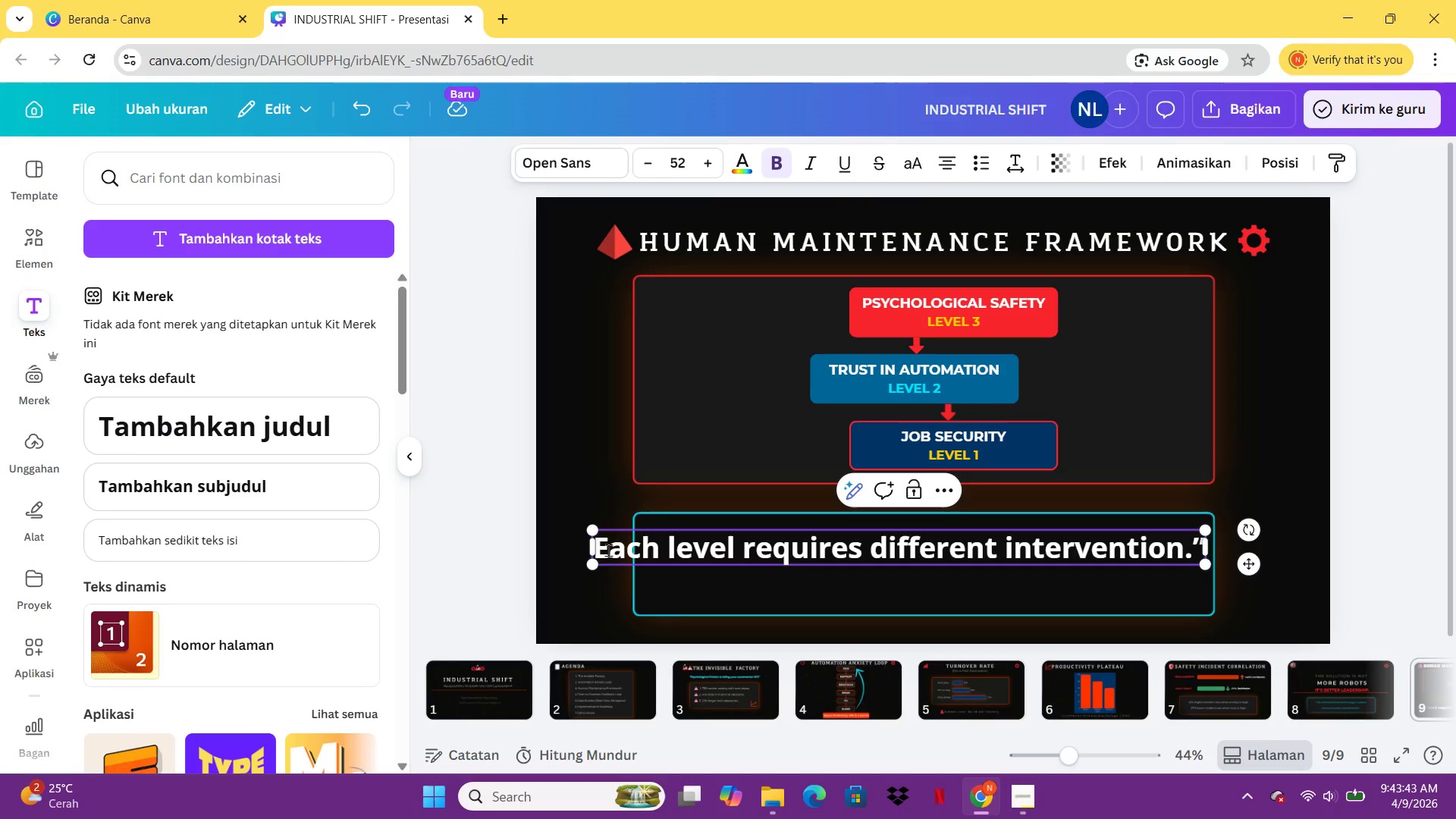 
key(Backspace)
 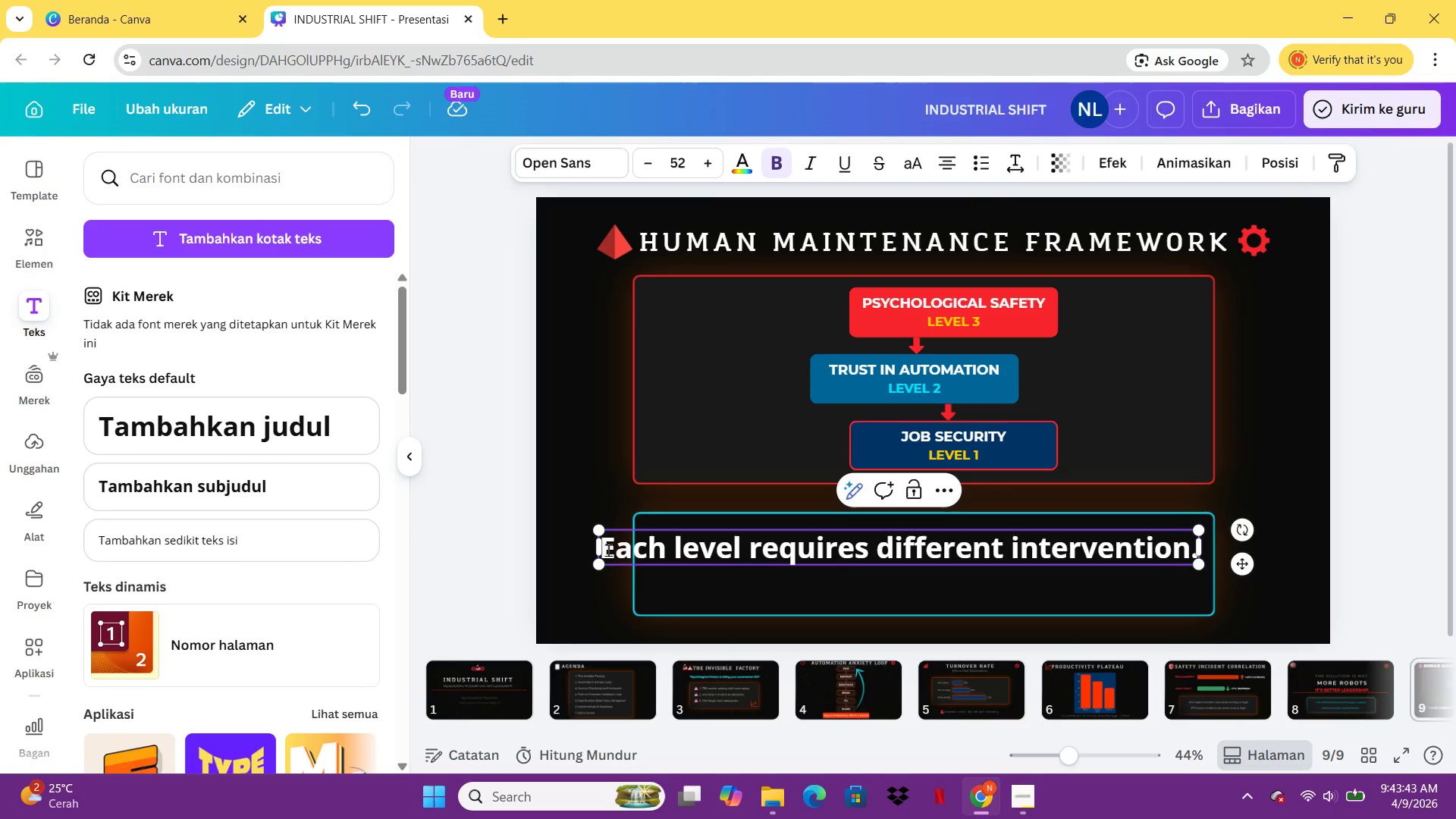 
key(Backspace)
 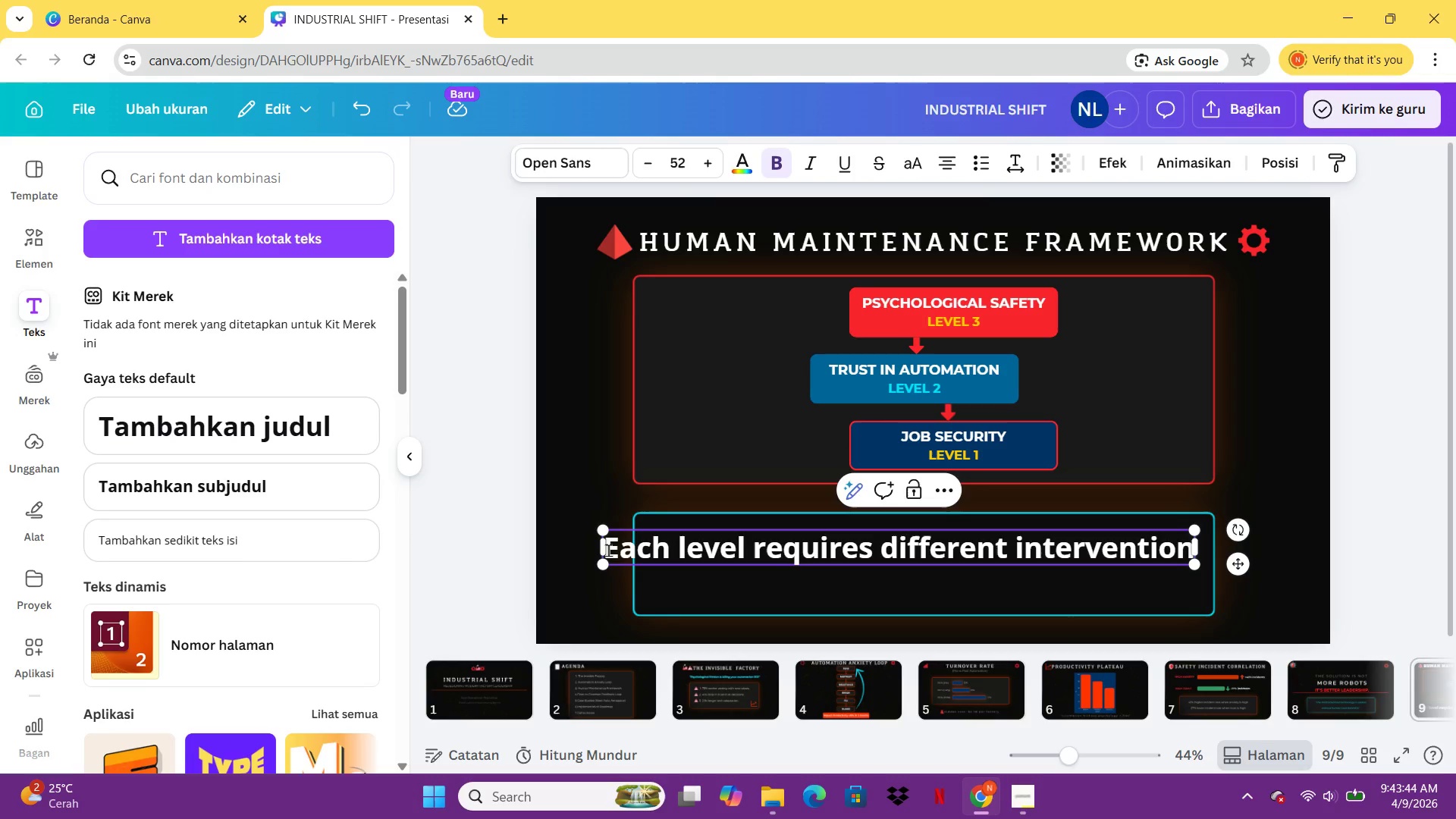 
key(Shift+Quote)
 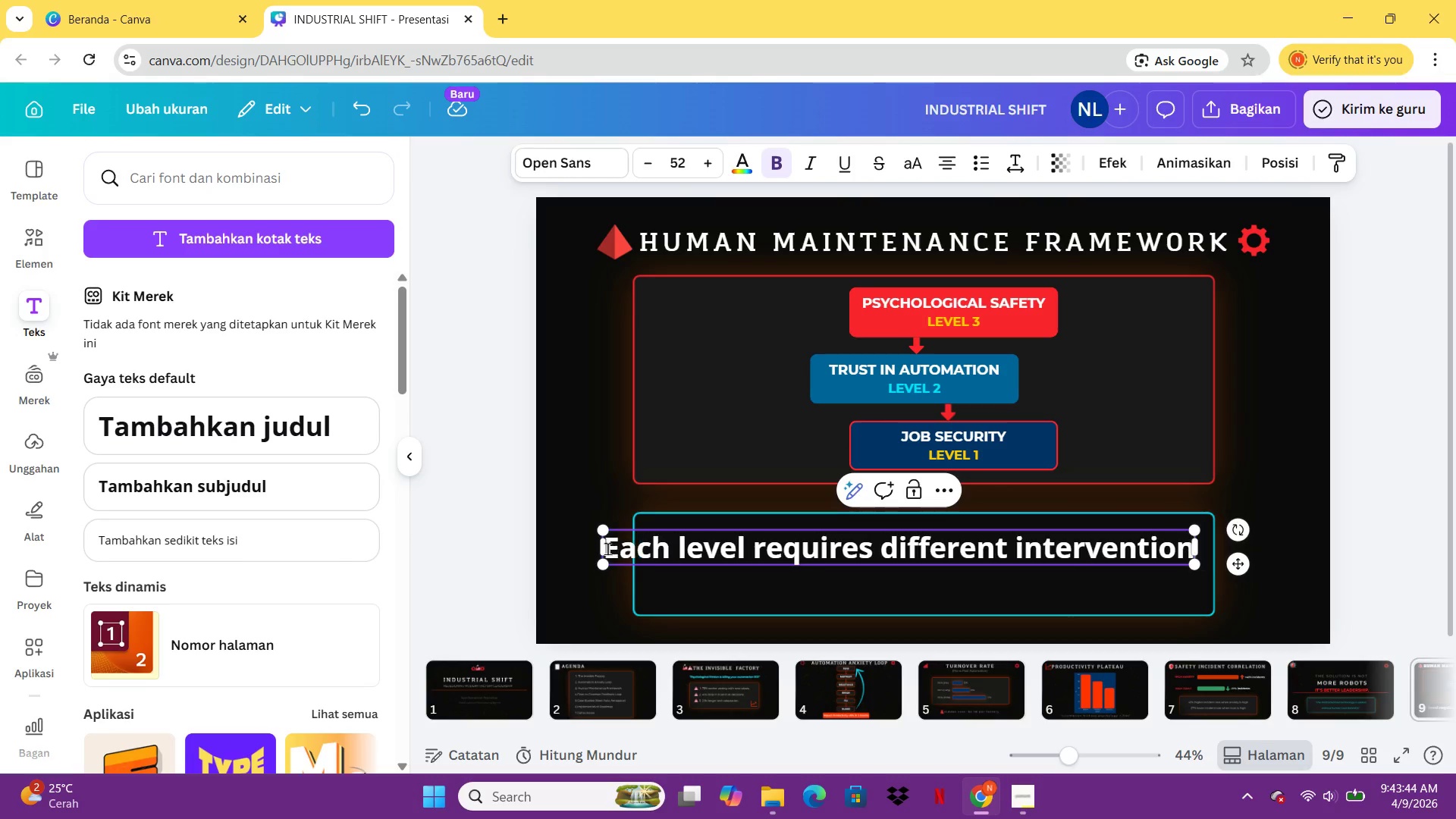 
key(Backspace)
 